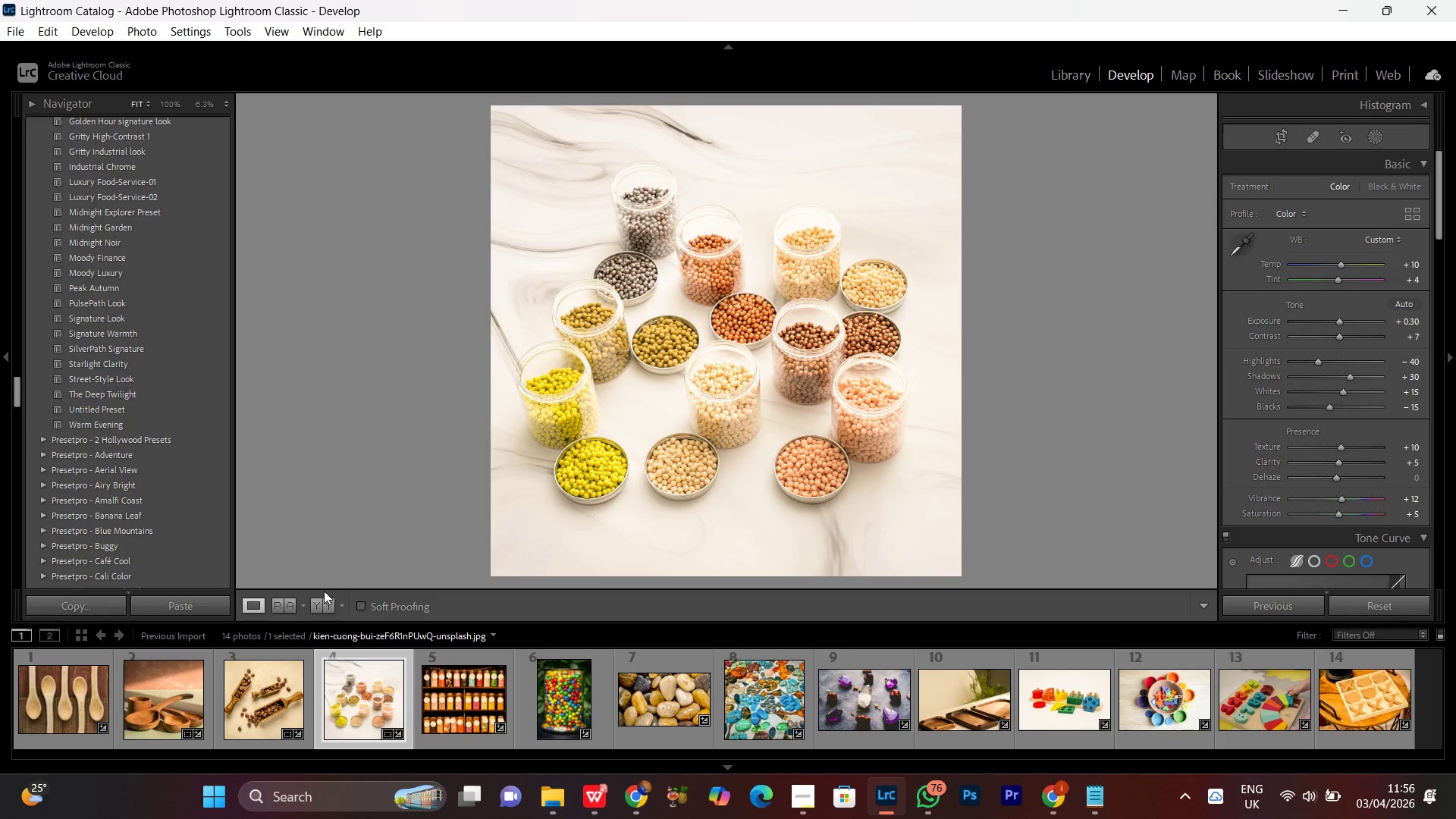 
left_click([324, 599])
 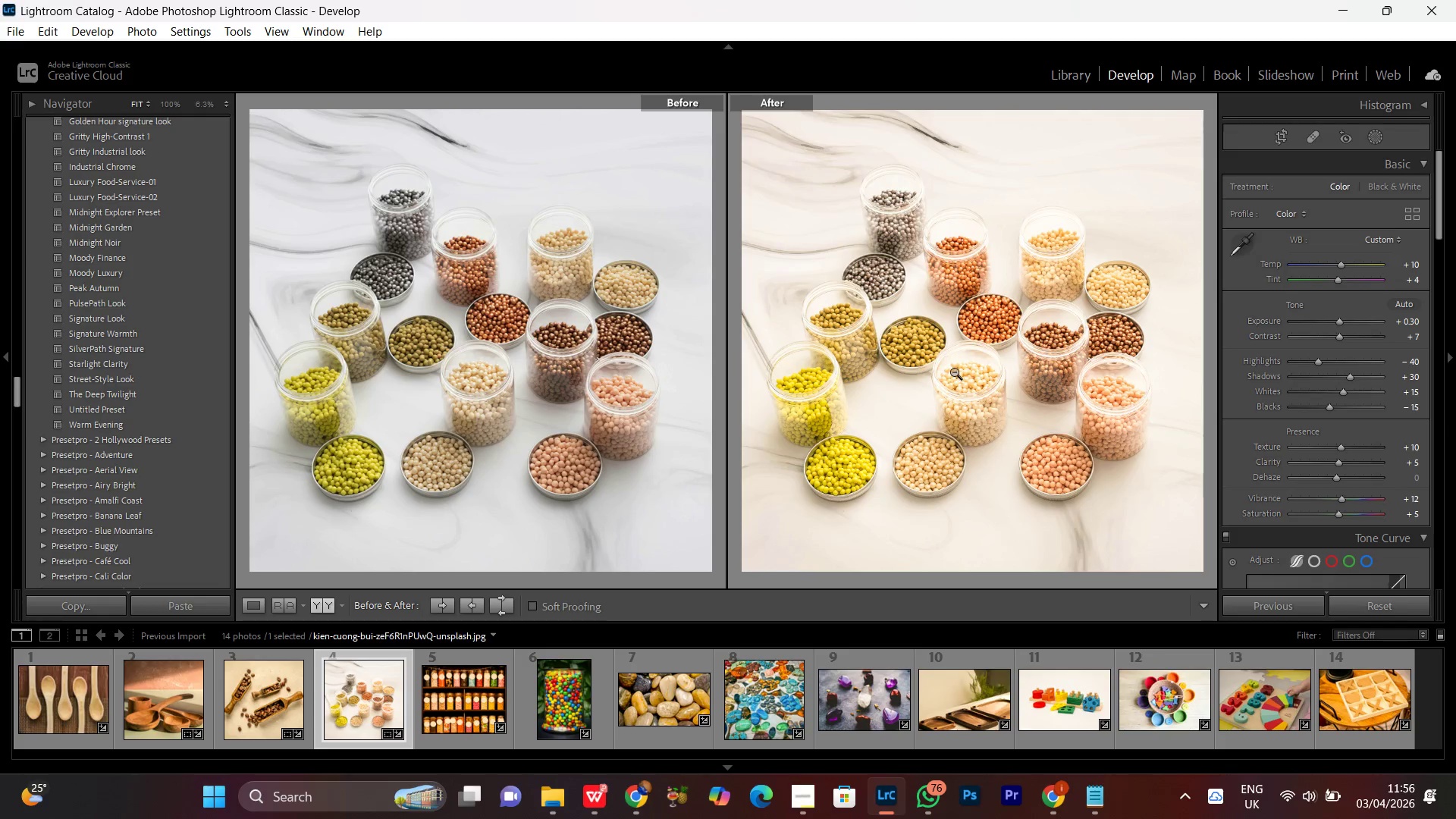 
double_click([954, 372])
 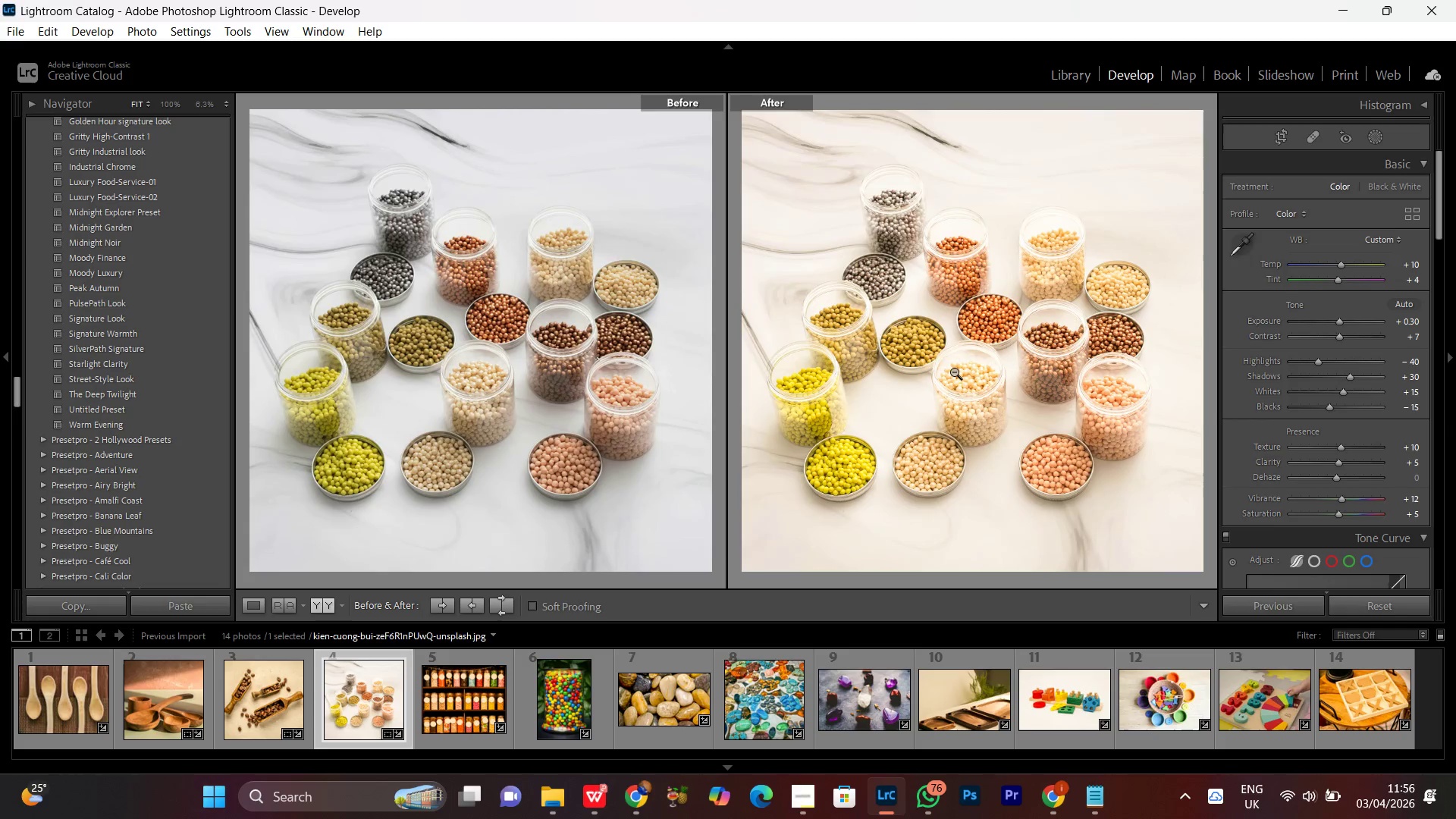 
triple_click([954, 372])
 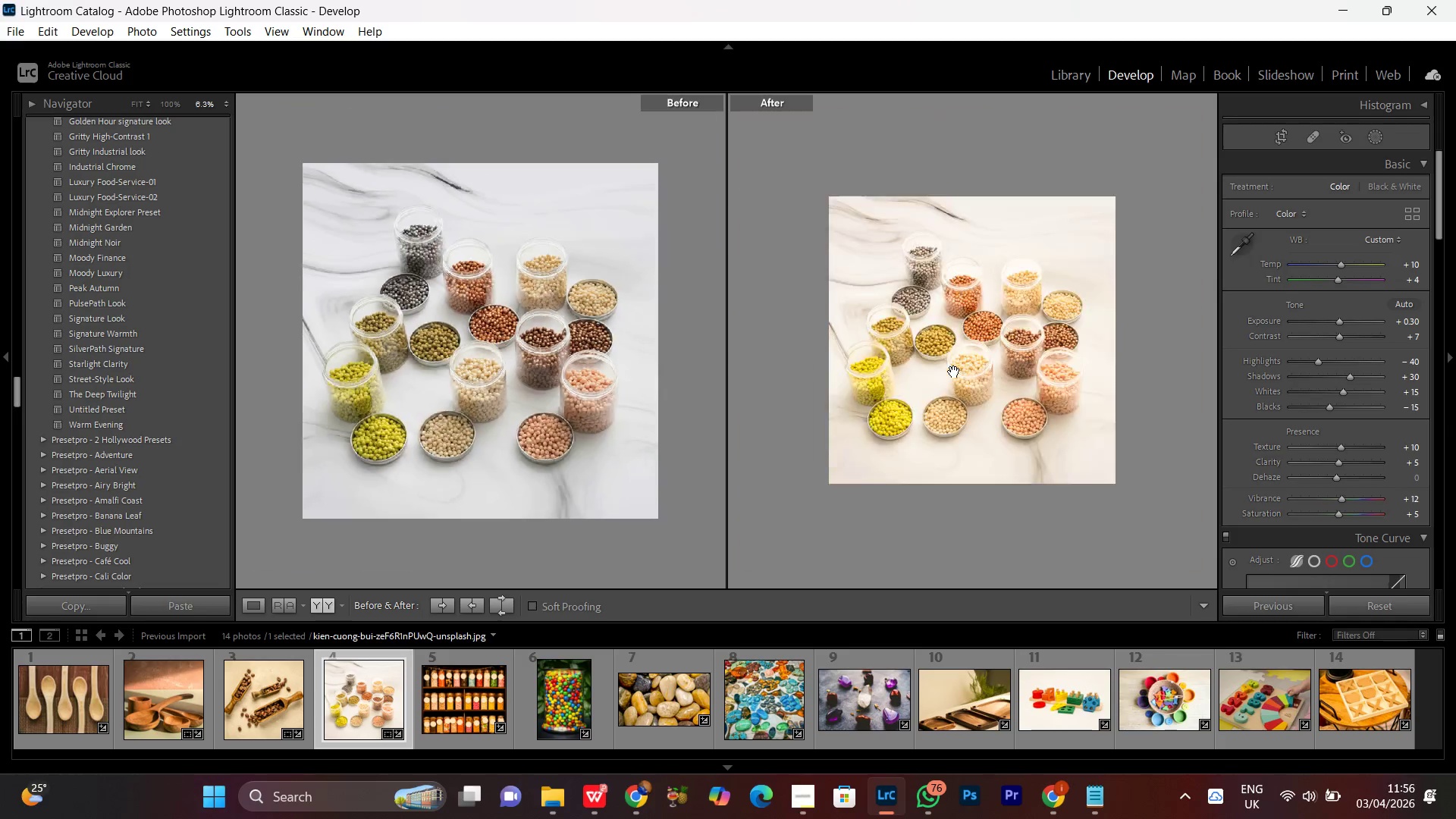 
triple_click([954, 372])
 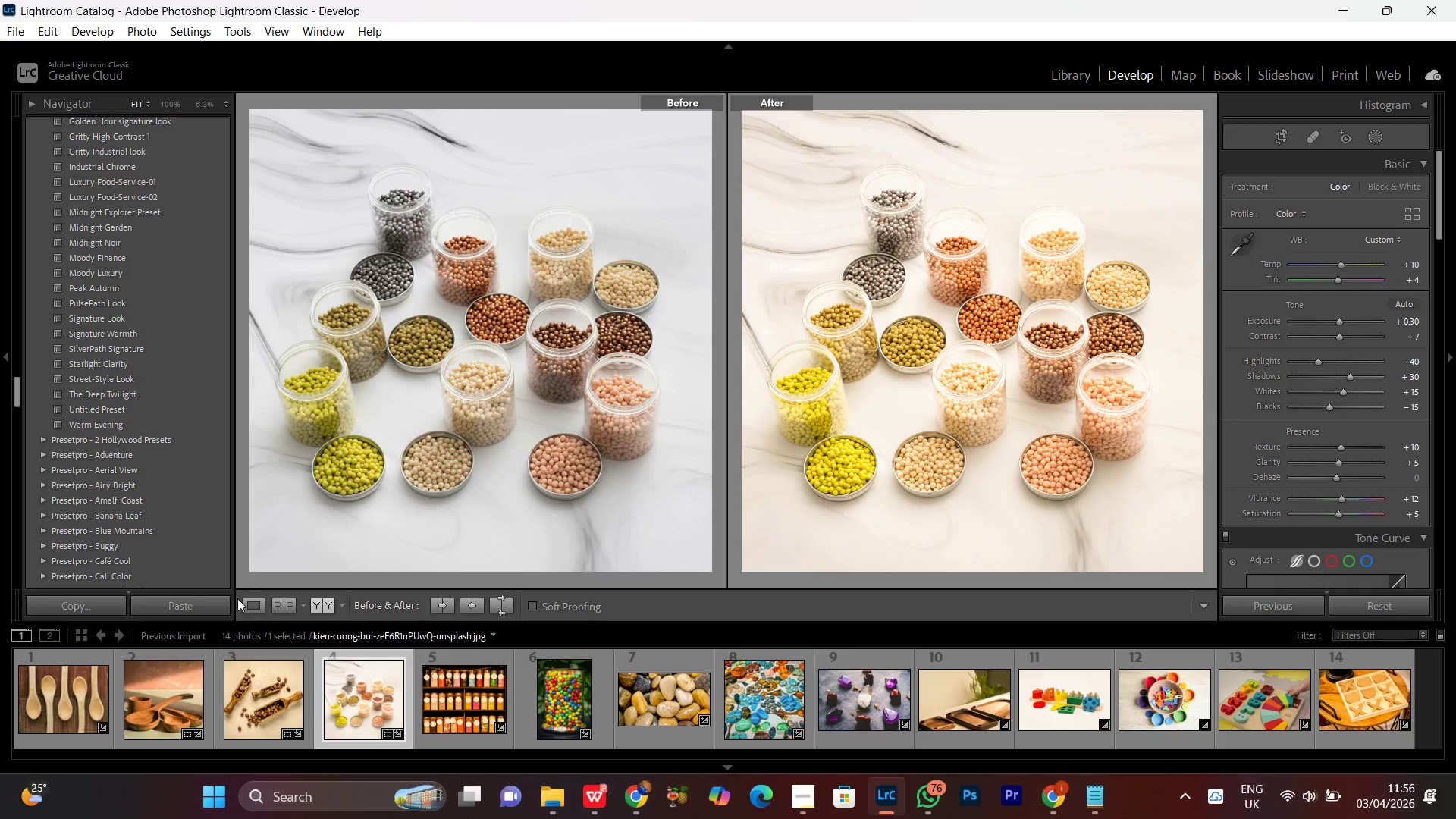 
left_click([256, 607])
 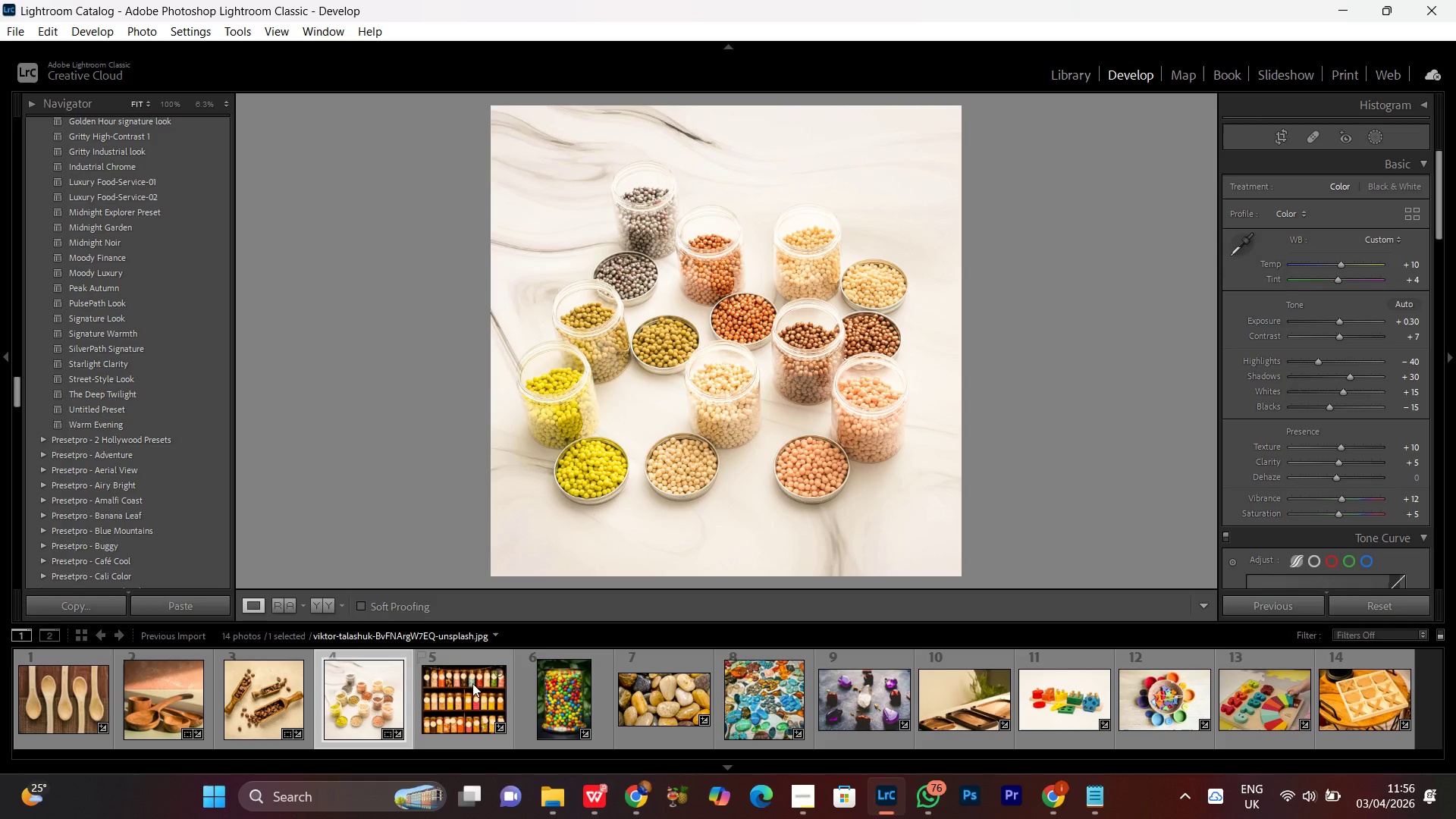 
double_click([469, 691])
 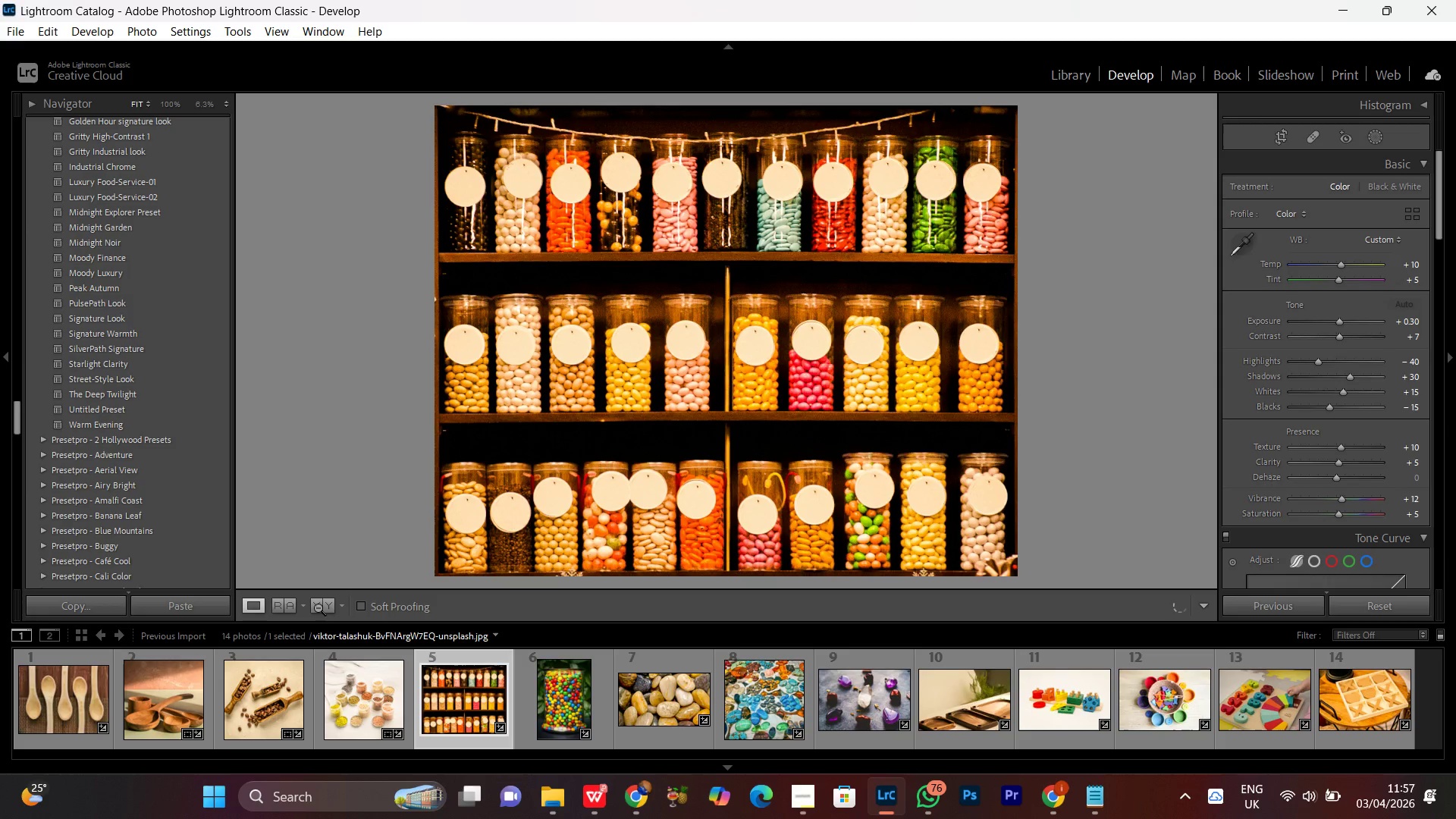 
left_click([322, 605])
 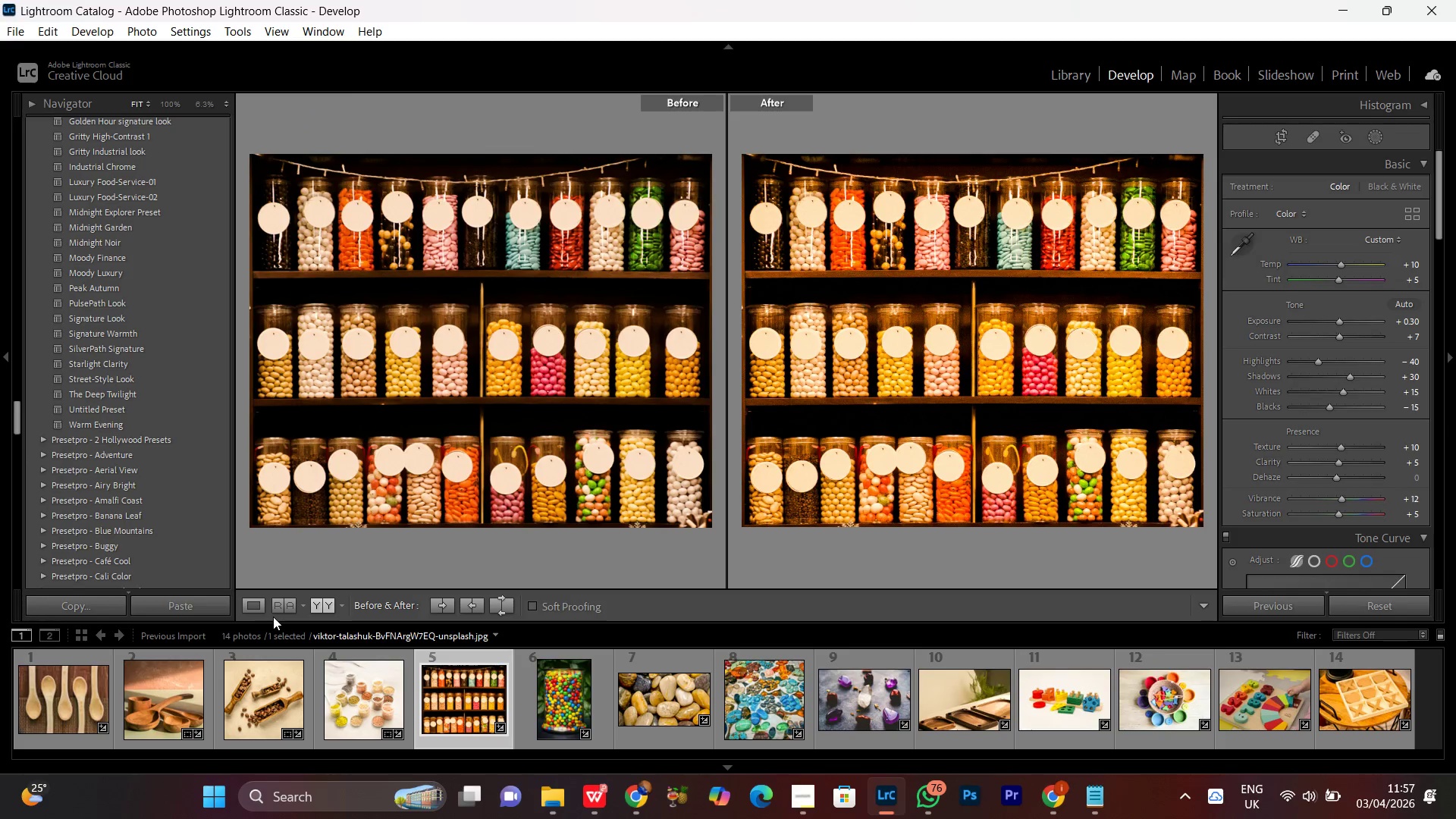 
left_click([258, 608])
 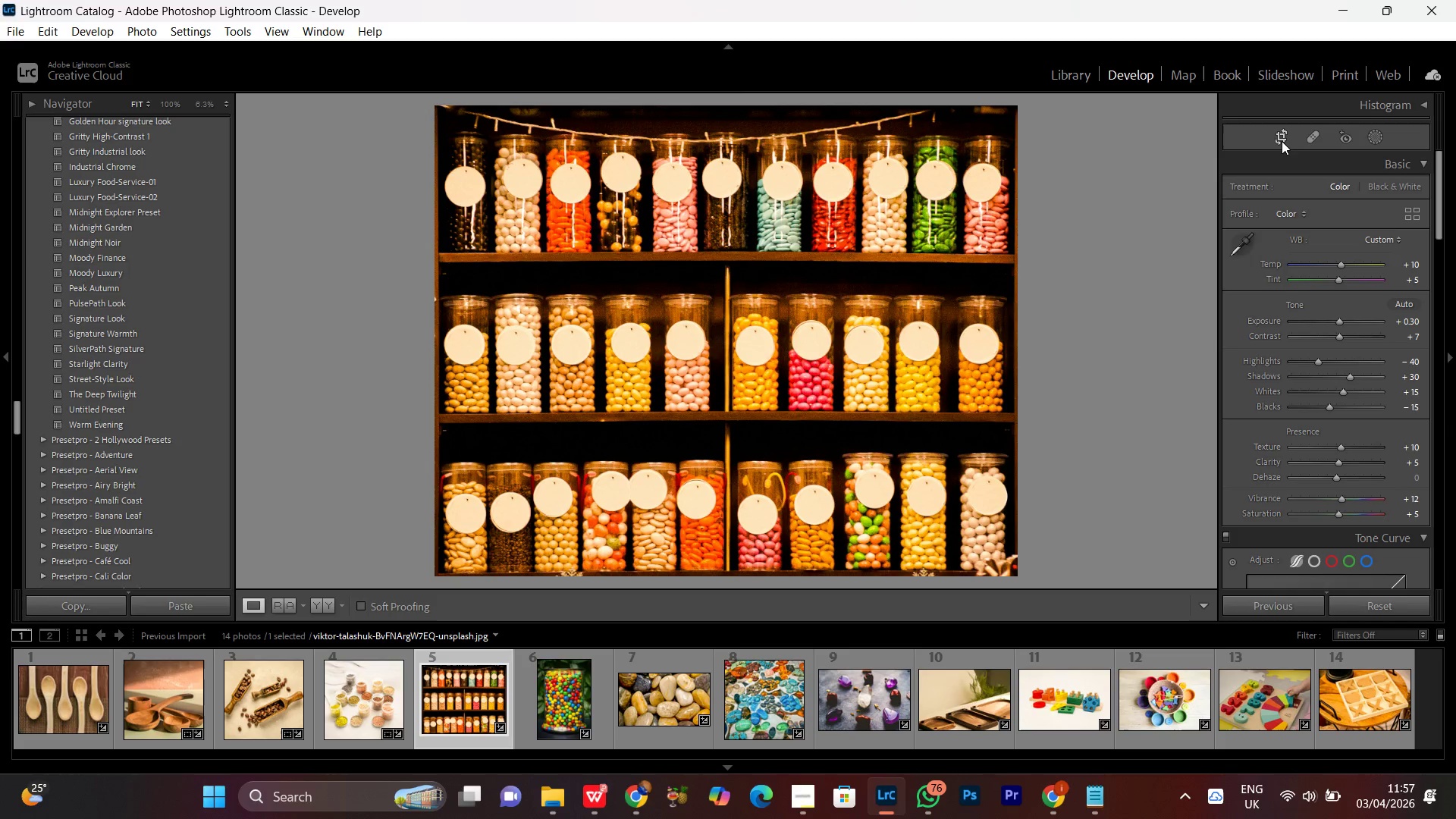 
left_click([1276, 133])
 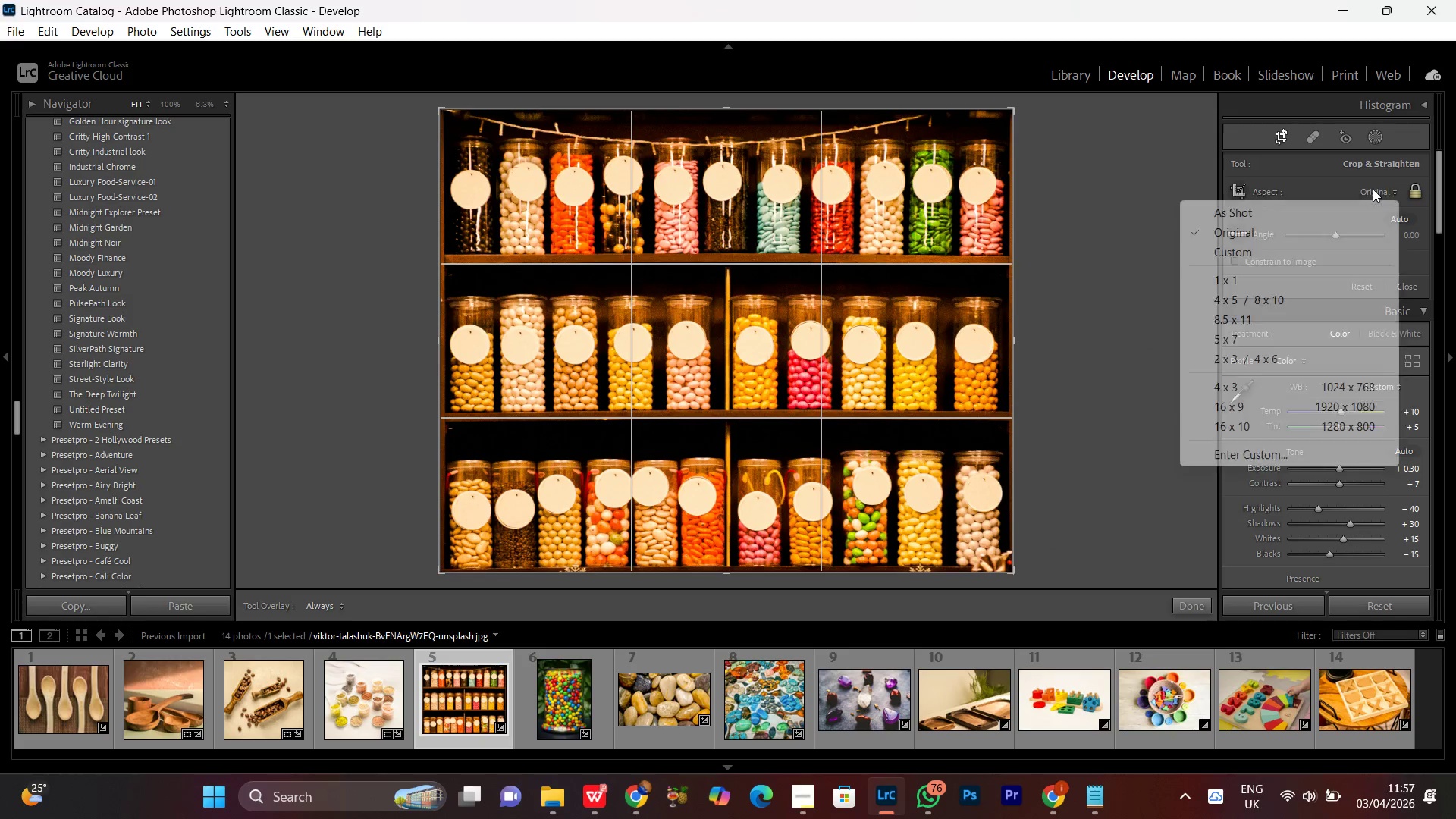 
left_click([1253, 278])
 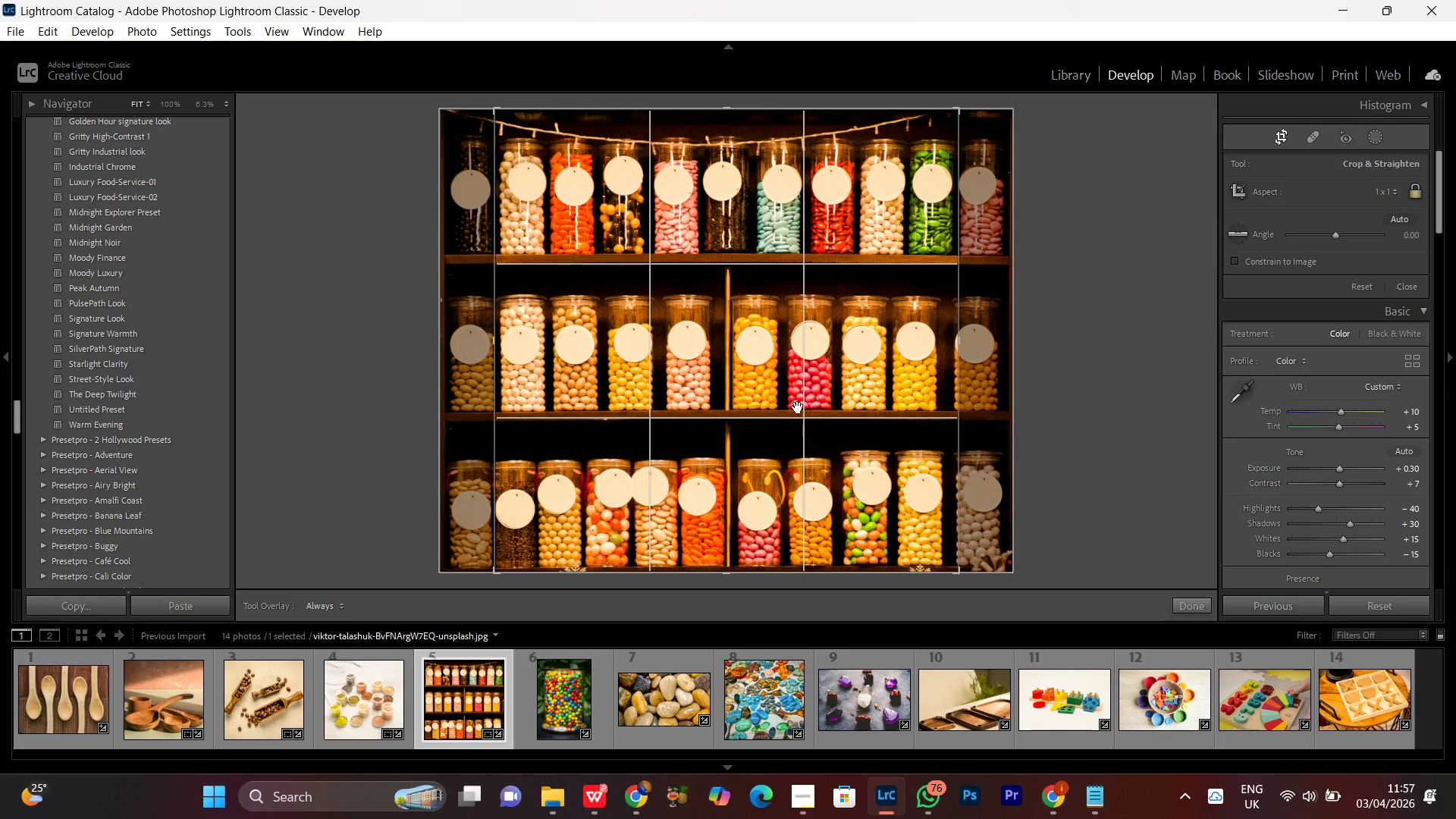 
left_click([789, 395])
 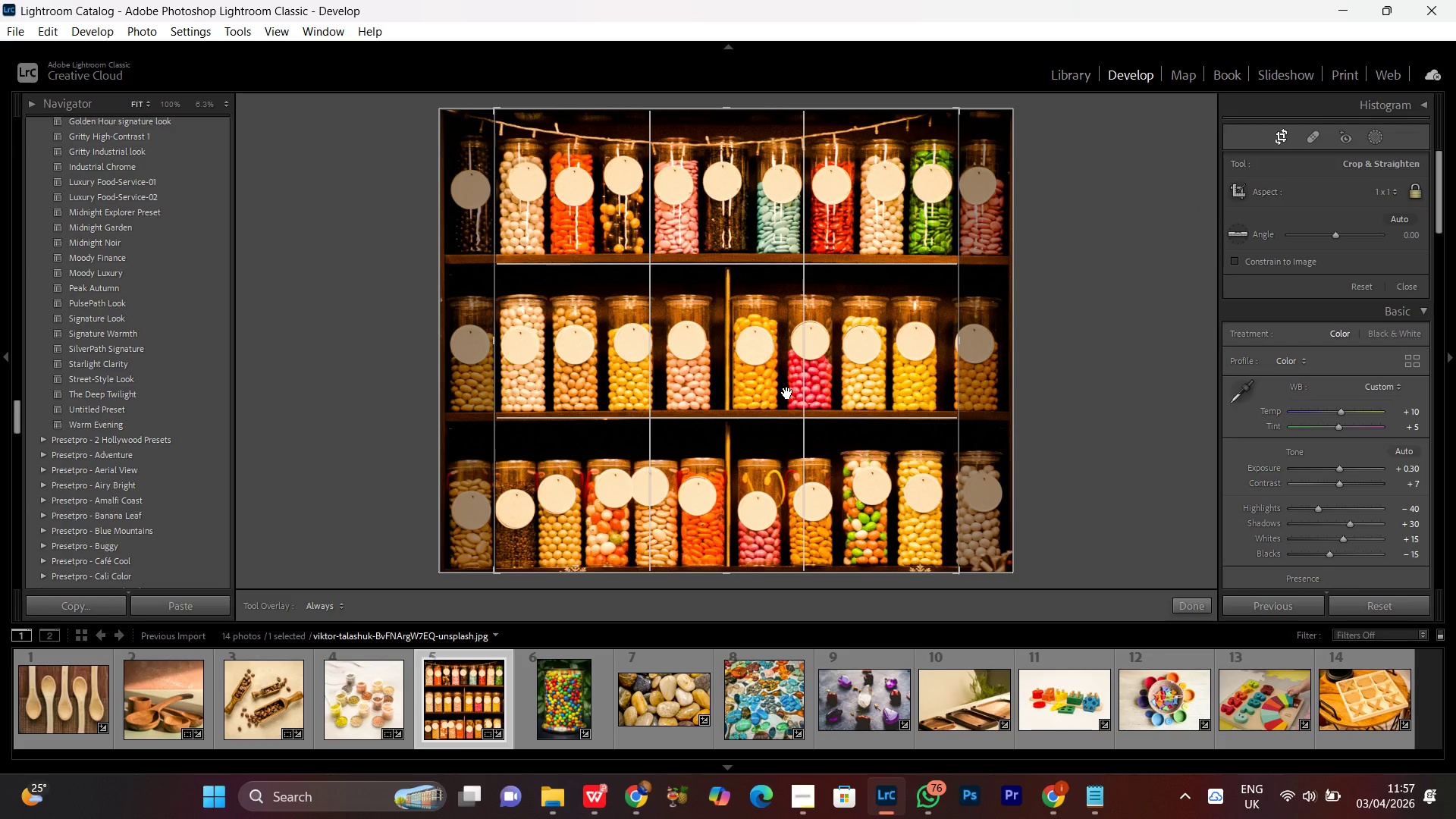 
left_click([787, 393])
 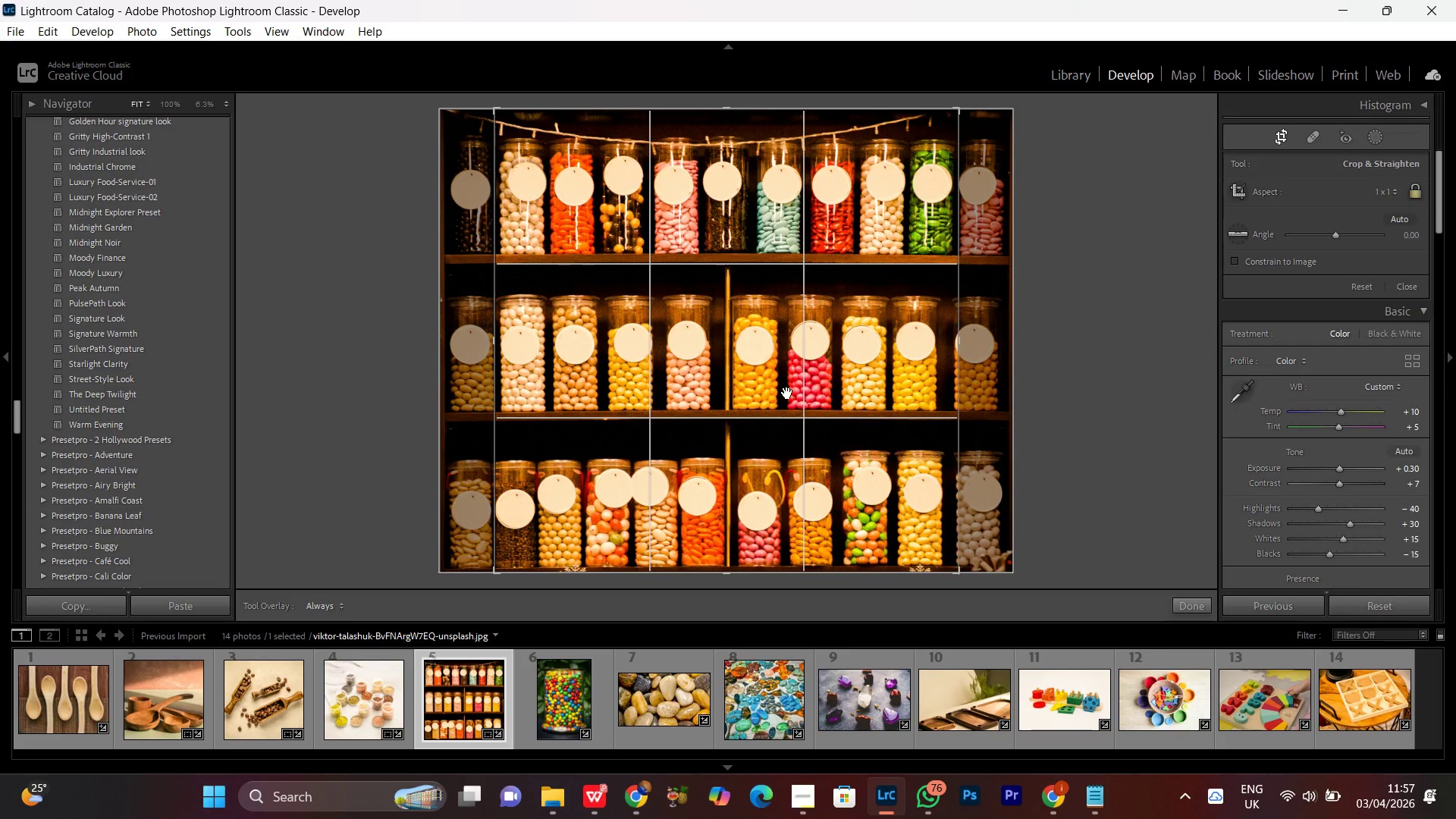 
key(ArrowLeft)
 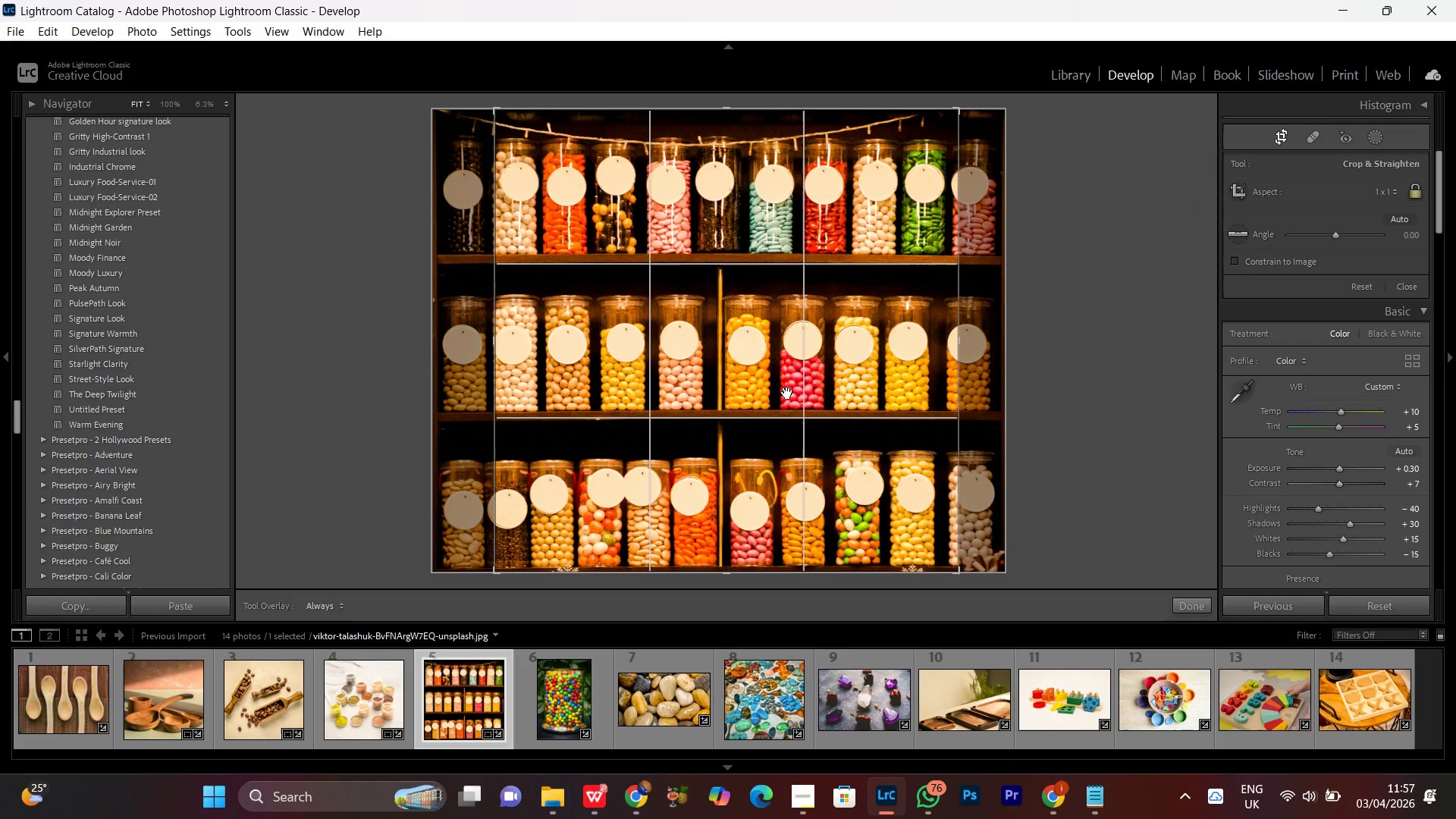 
key(ArrowRight)
 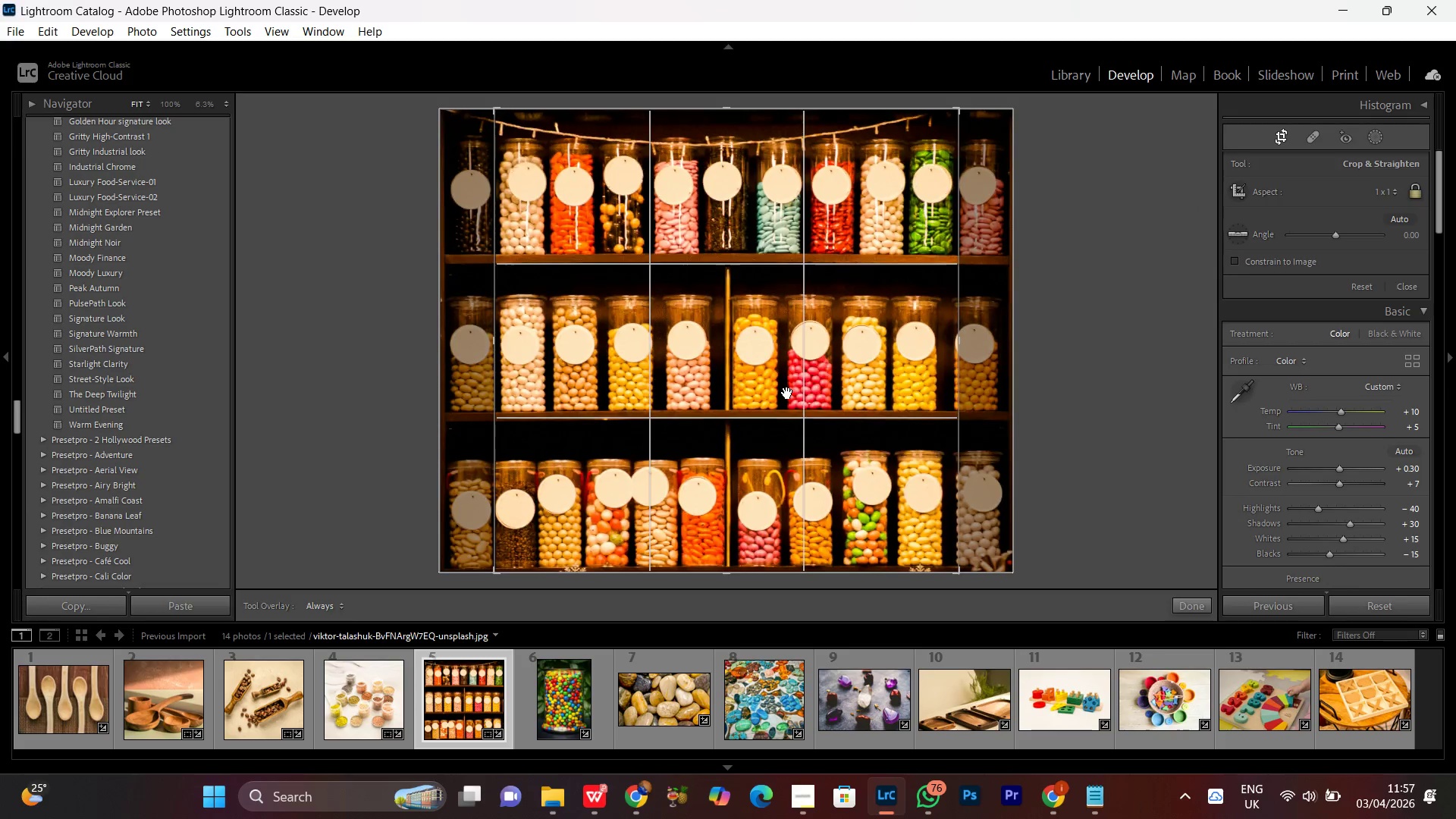 
key(ArrowRight)
 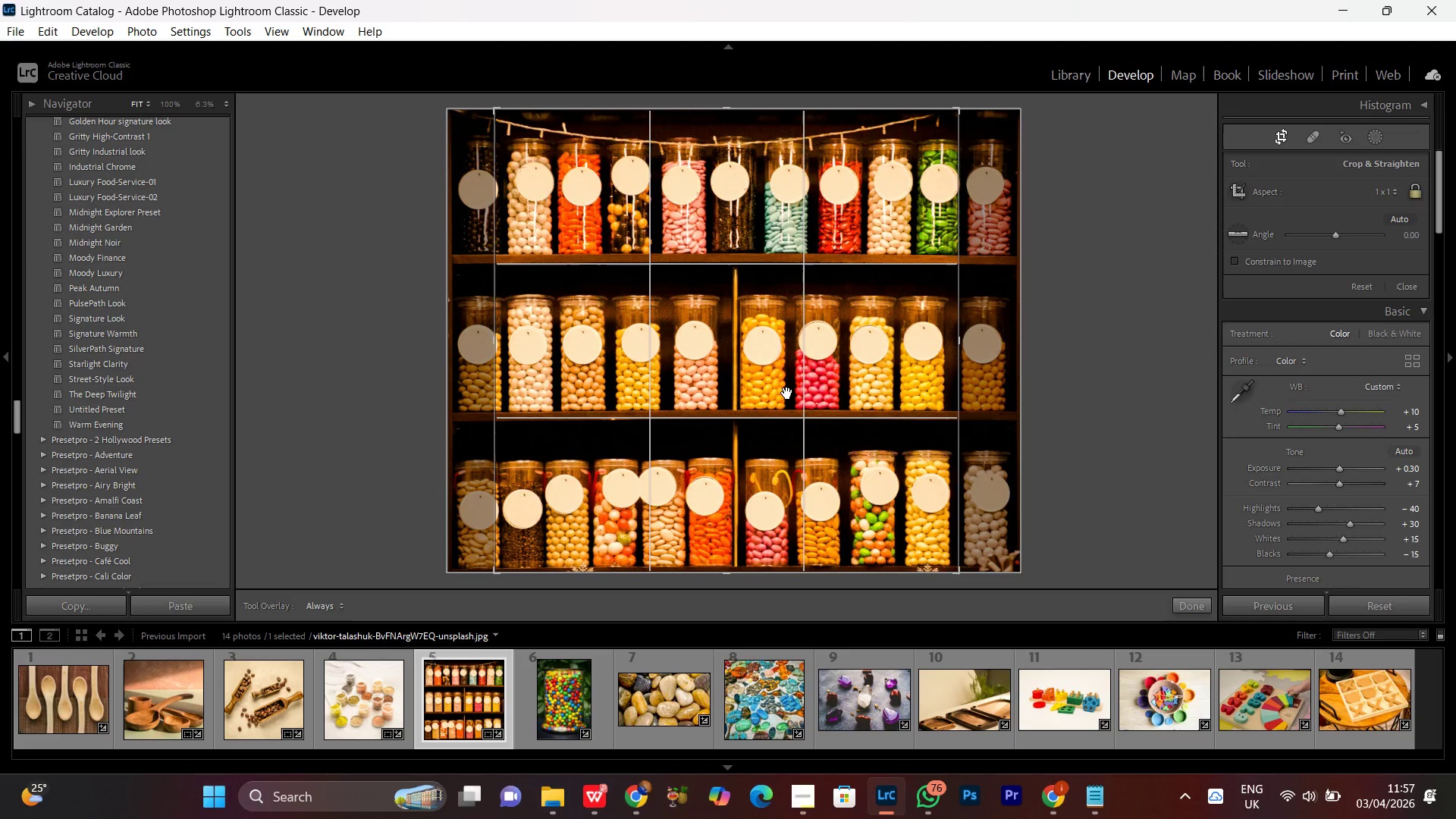 
key(ArrowLeft)
 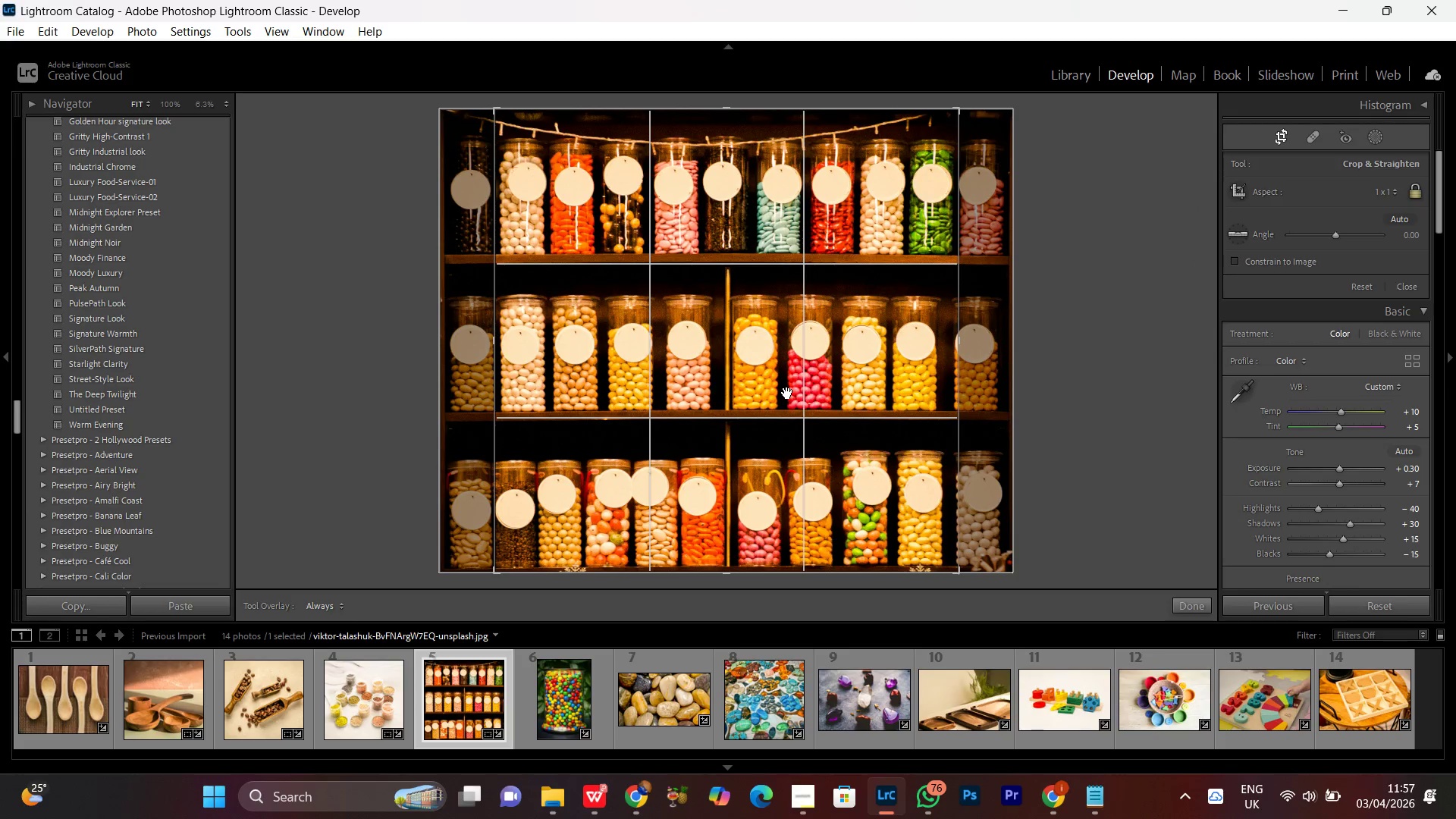 
key(Enter)
 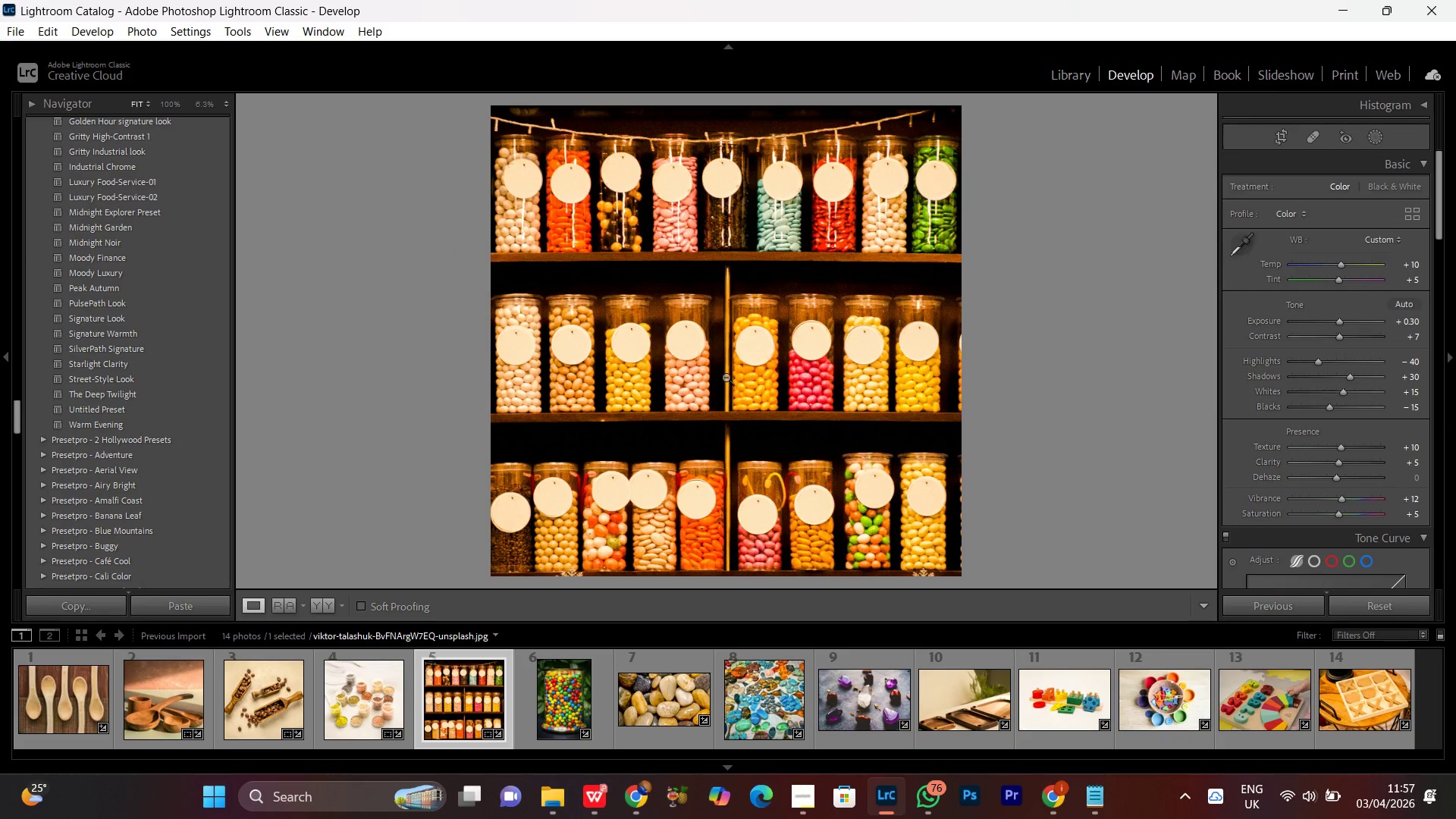 
double_click([729, 371])
 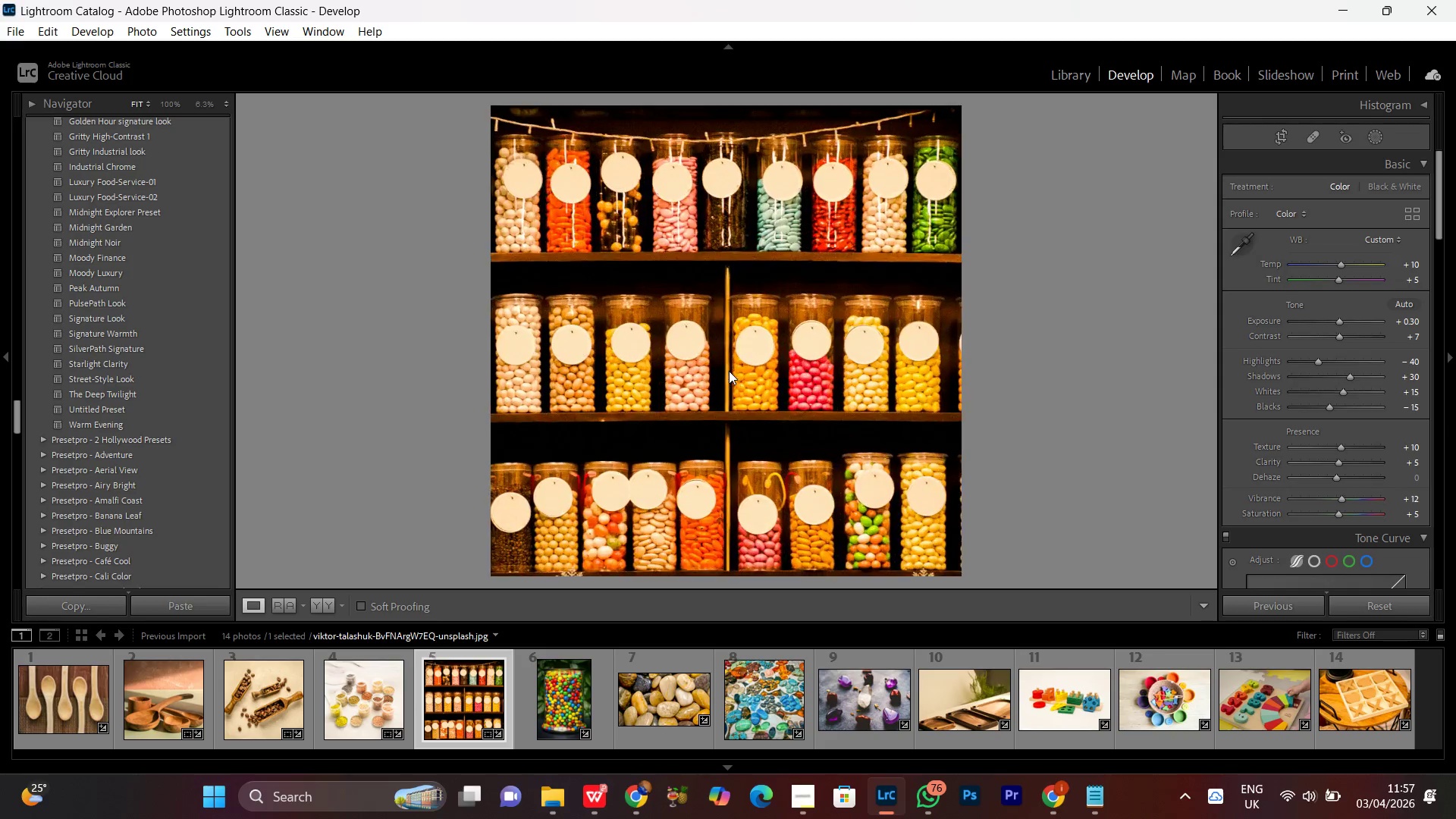 
triple_click([729, 371])
 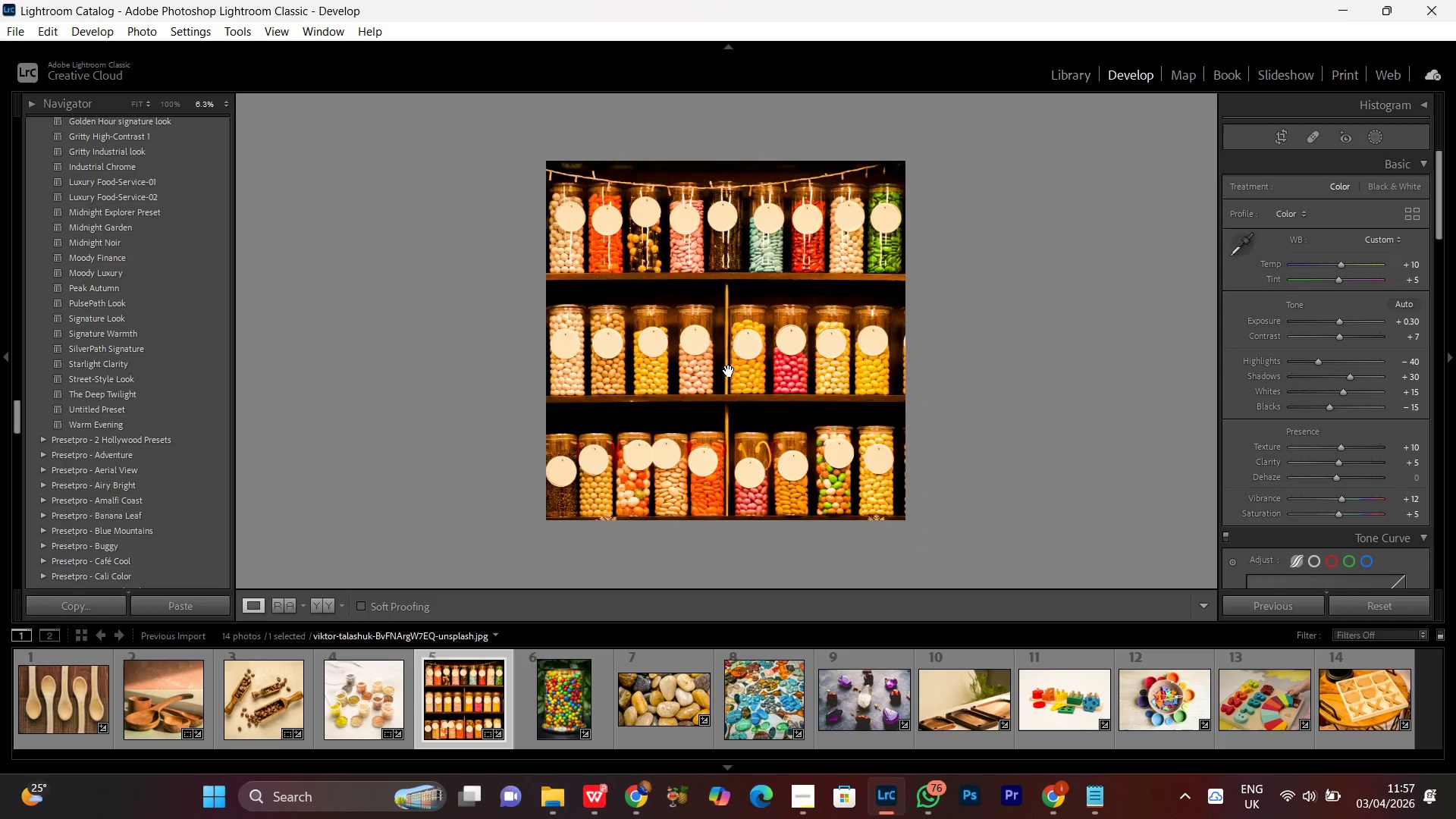 
triple_click([729, 371])
 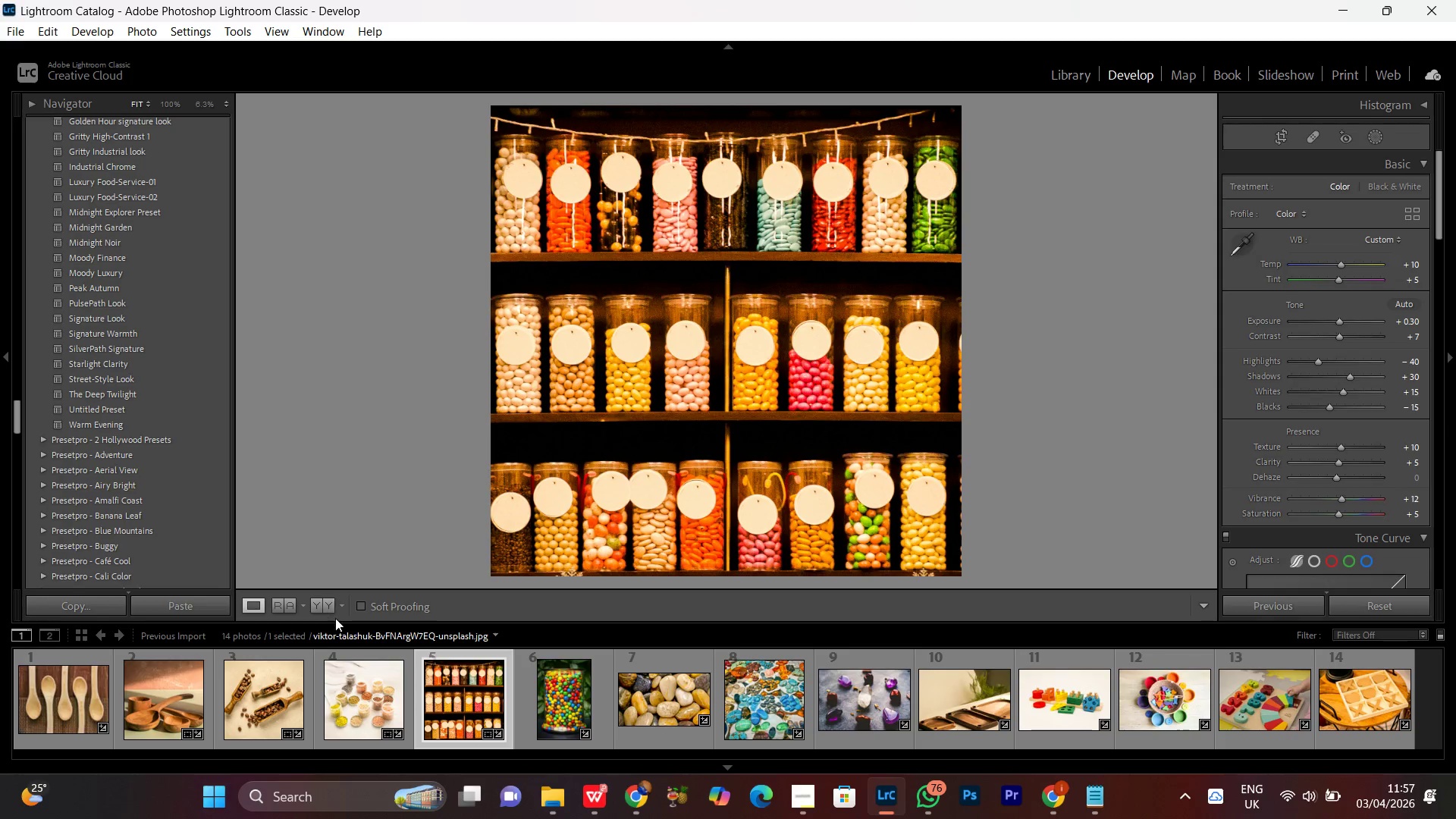 
left_click([315, 603])
 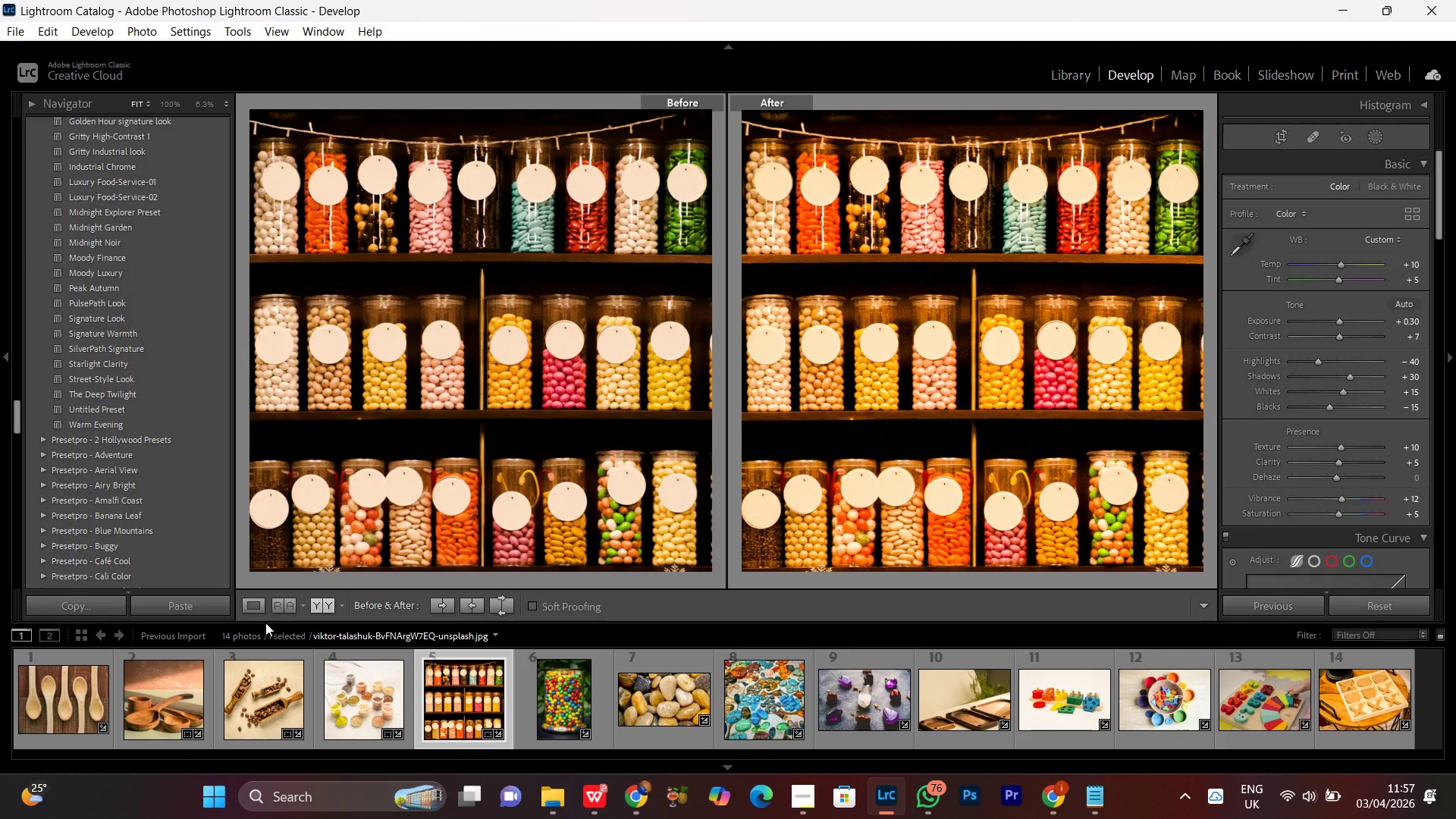 
left_click([249, 612])
 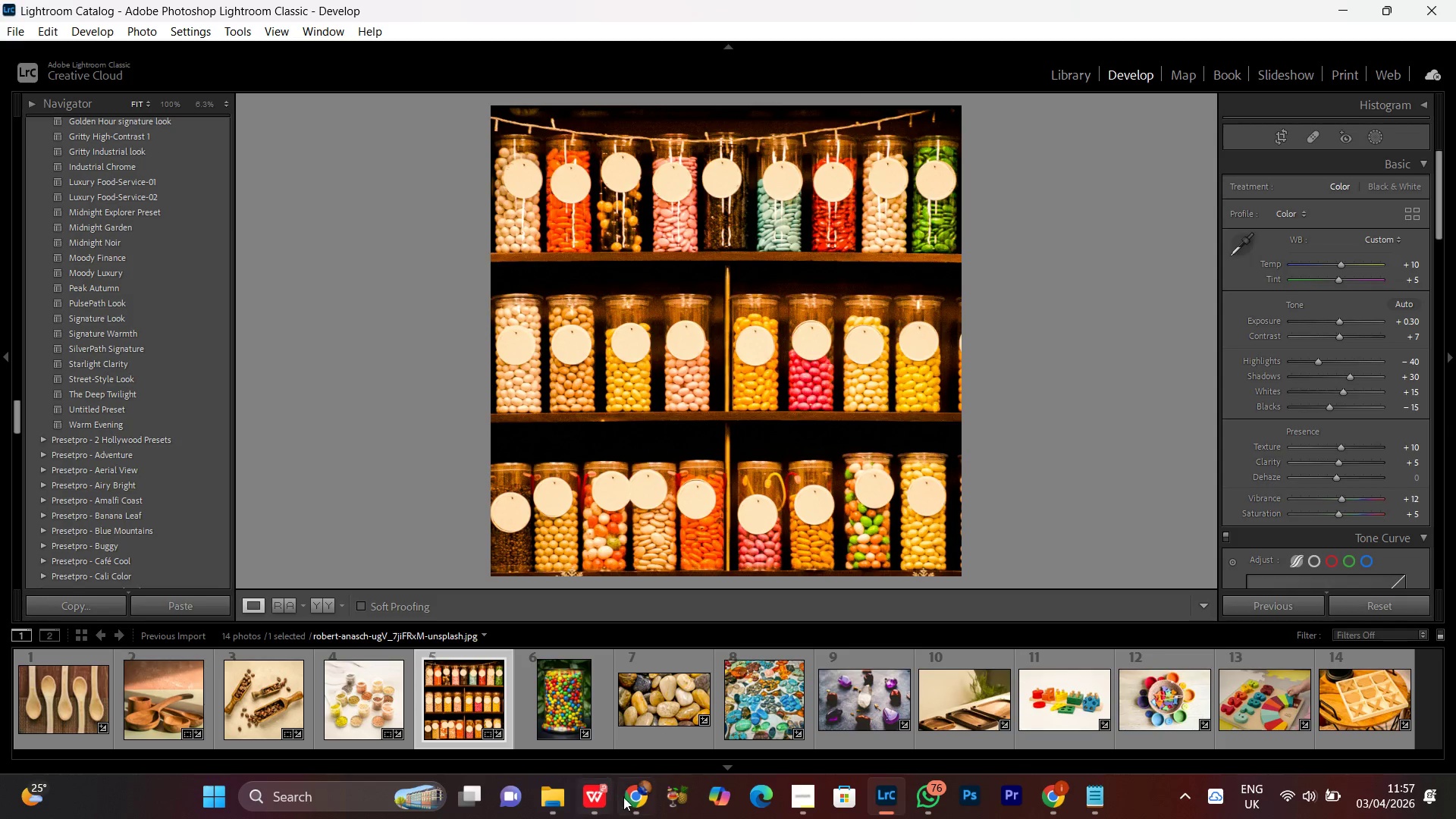 
left_click([631, 805])
 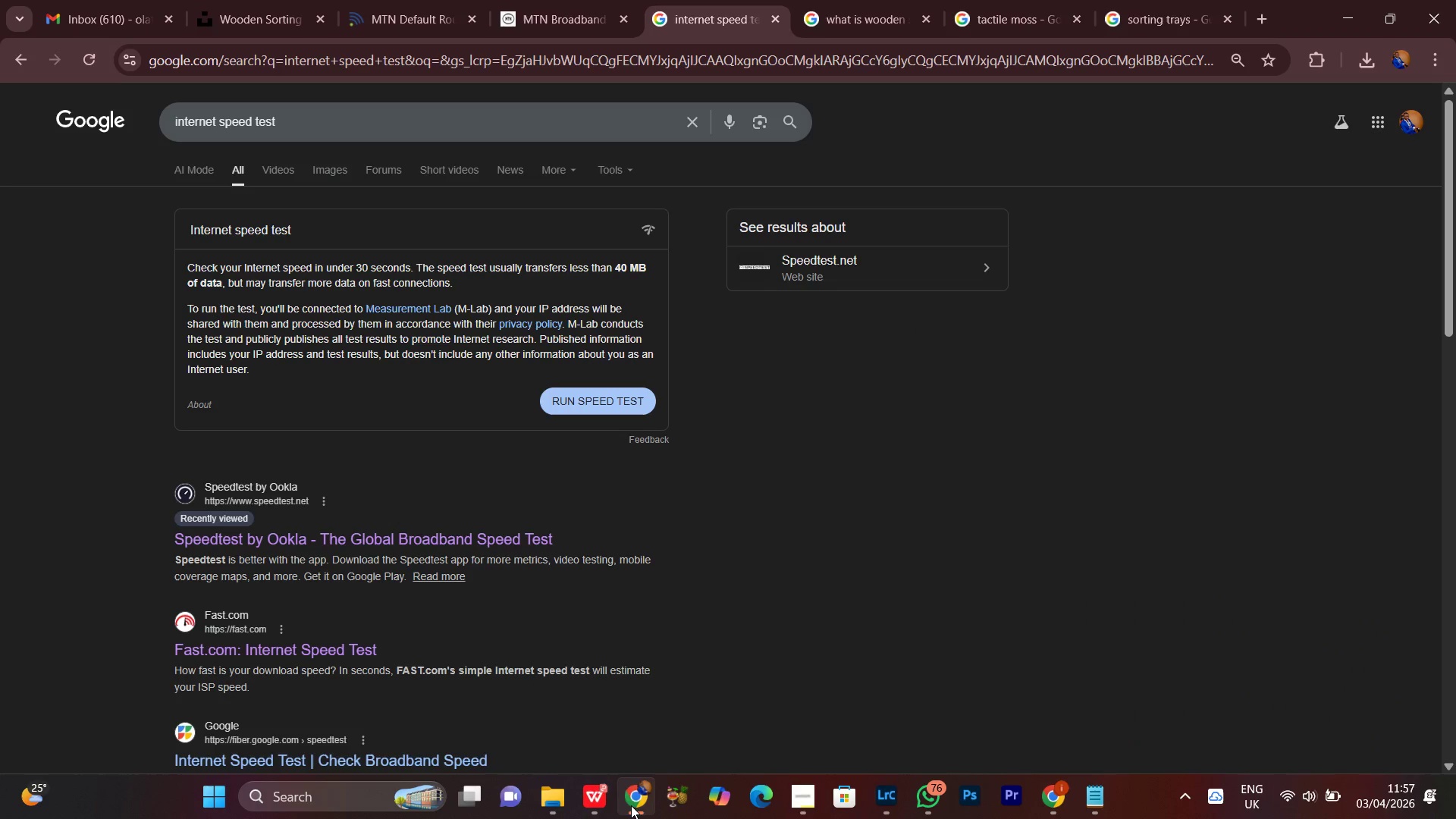 
left_click([631, 805])
 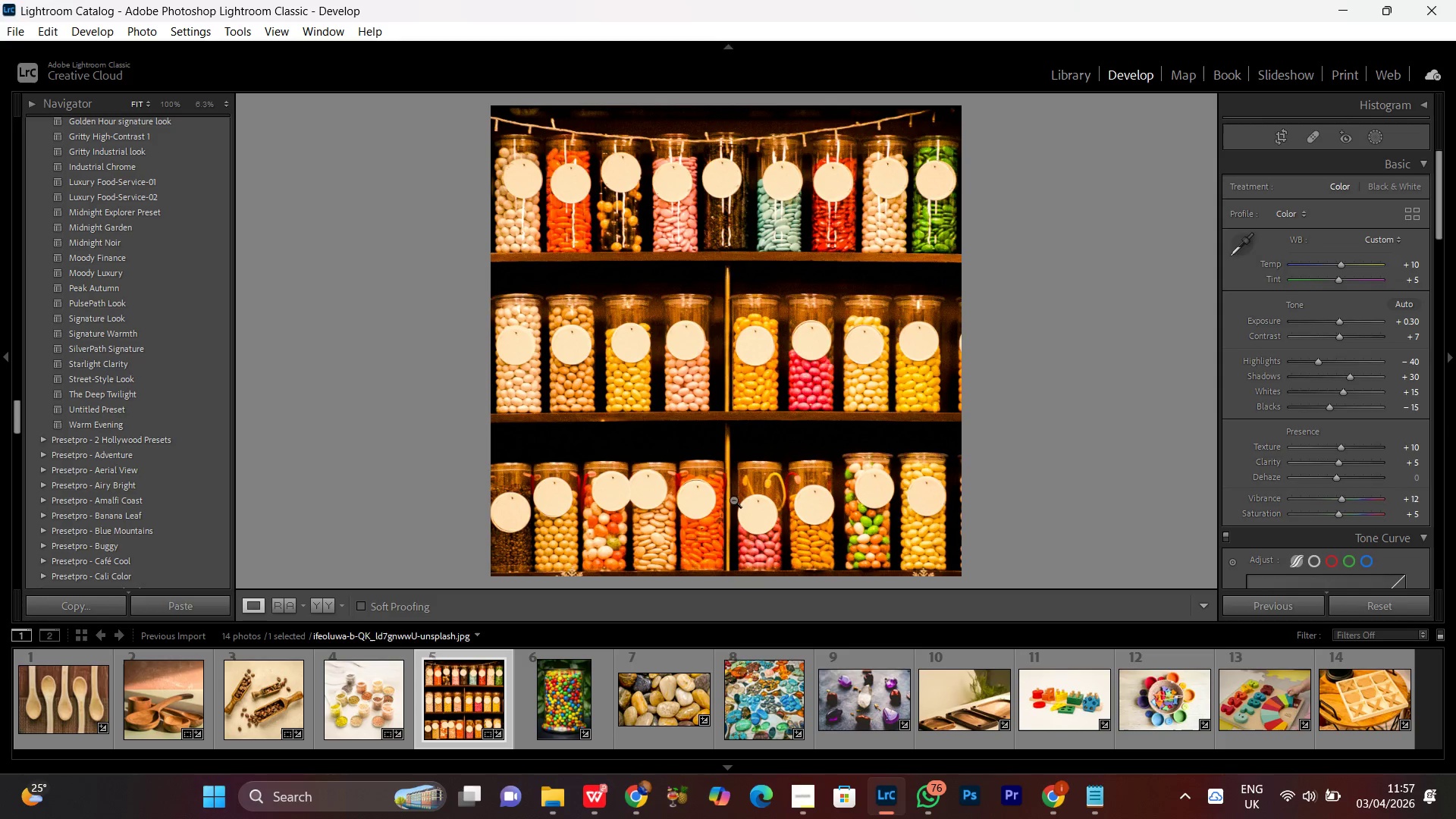 
double_click([738, 396])
 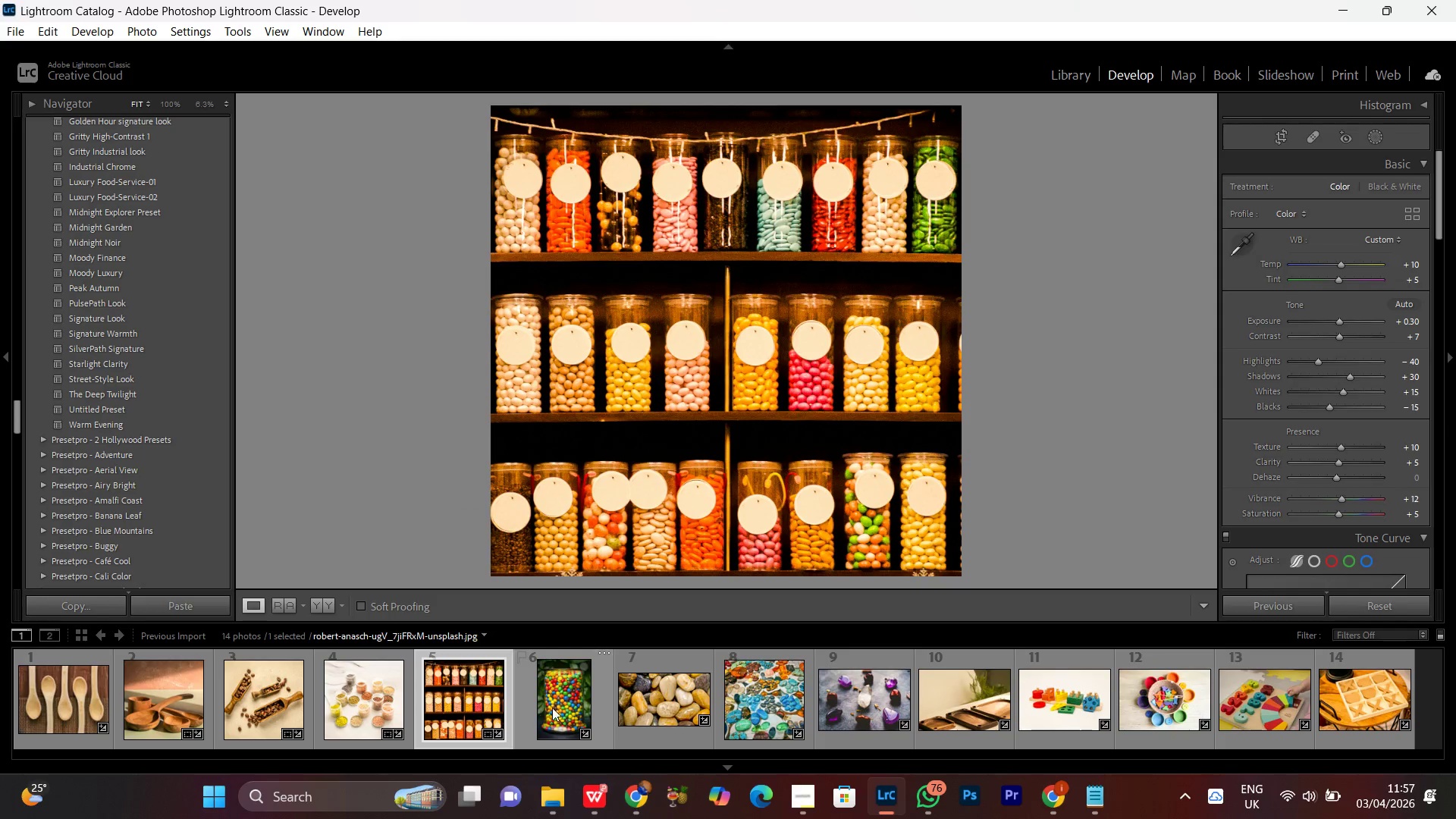 
double_click([552, 708])
 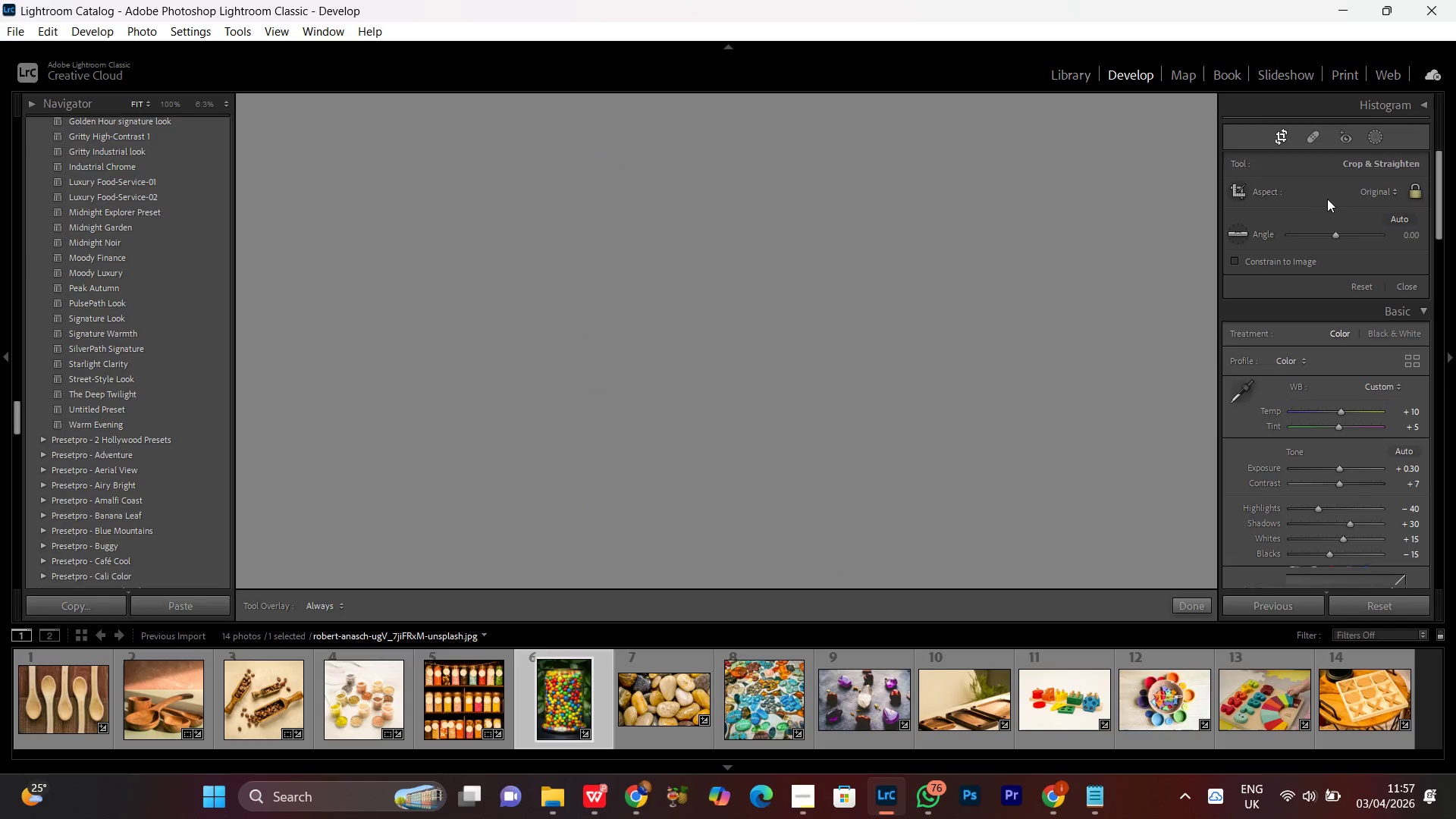 
double_click([1369, 187])
 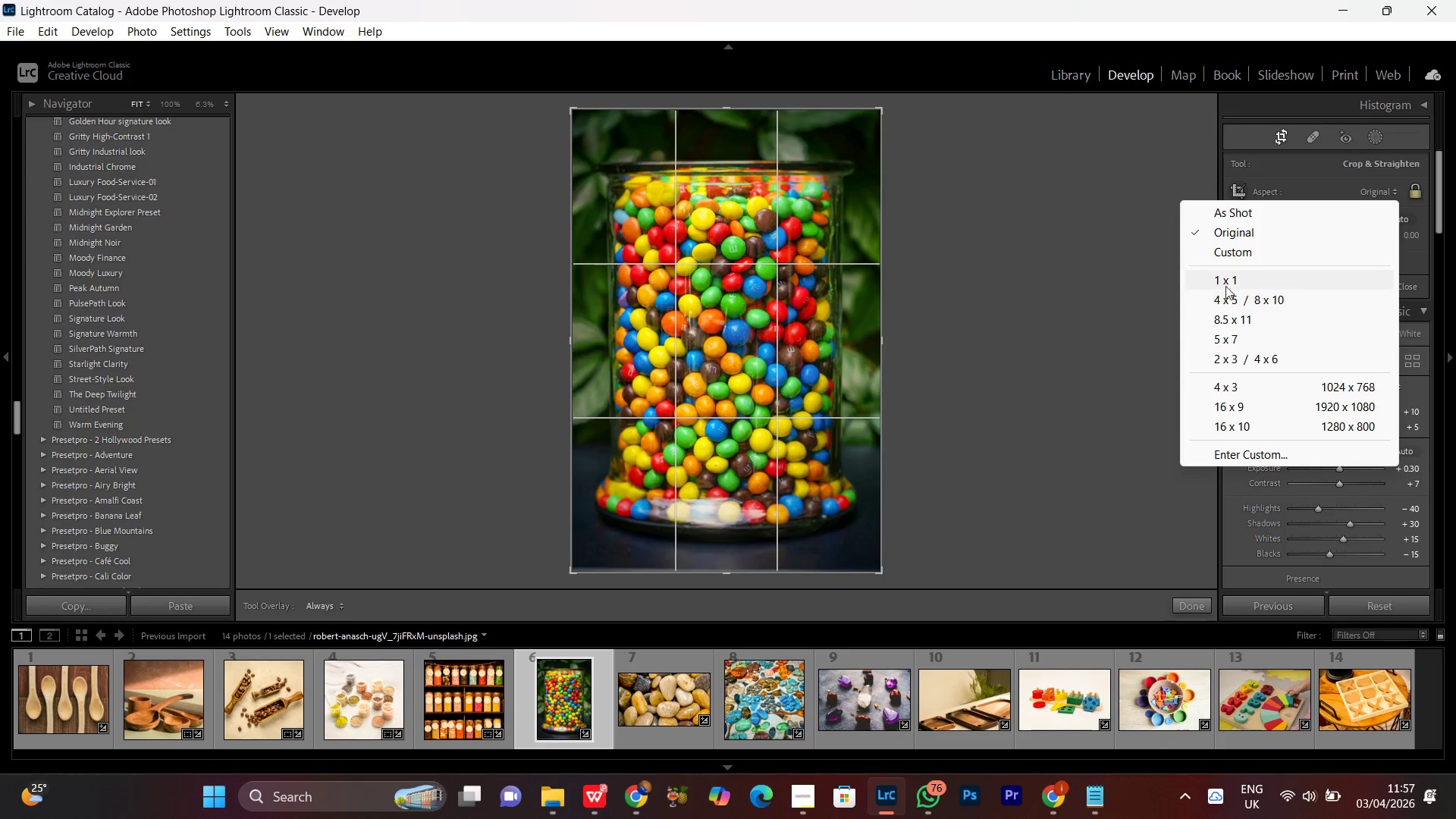 
left_click([1231, 279])
 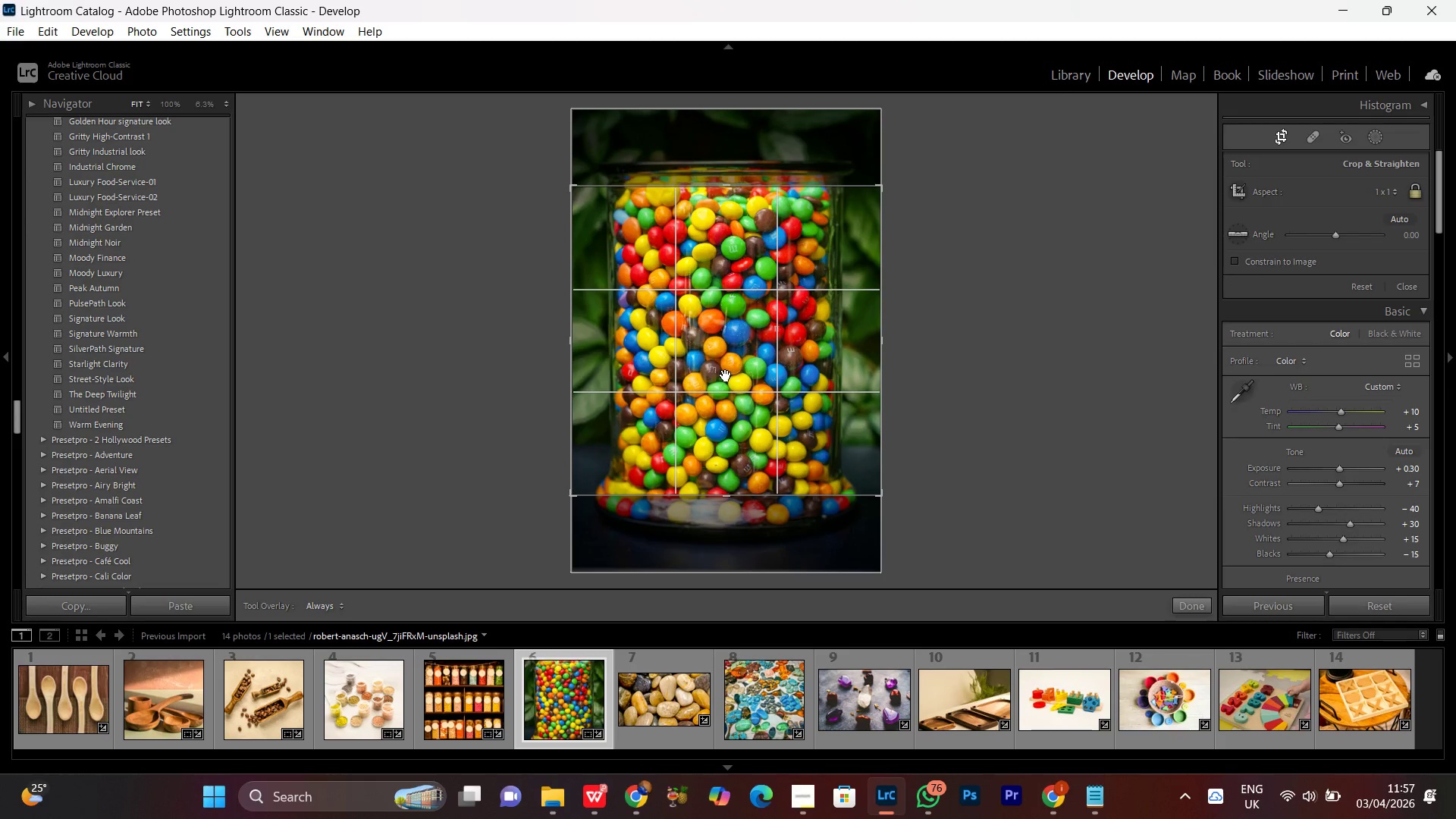 
left_click_drag(start_coordinate=[726, 375], to_coordinate=[723, 334])
 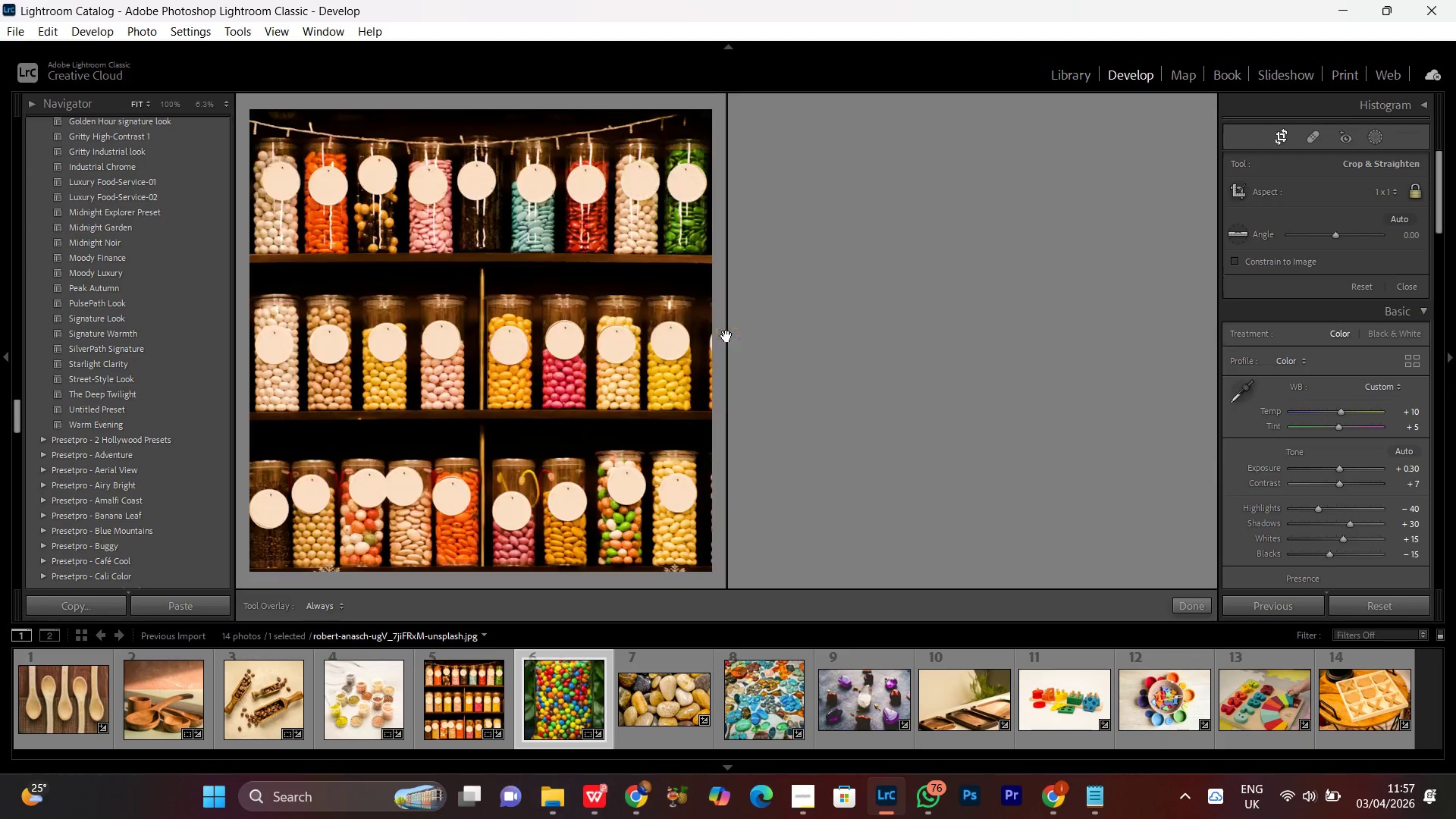 
double_click([726, 336])
 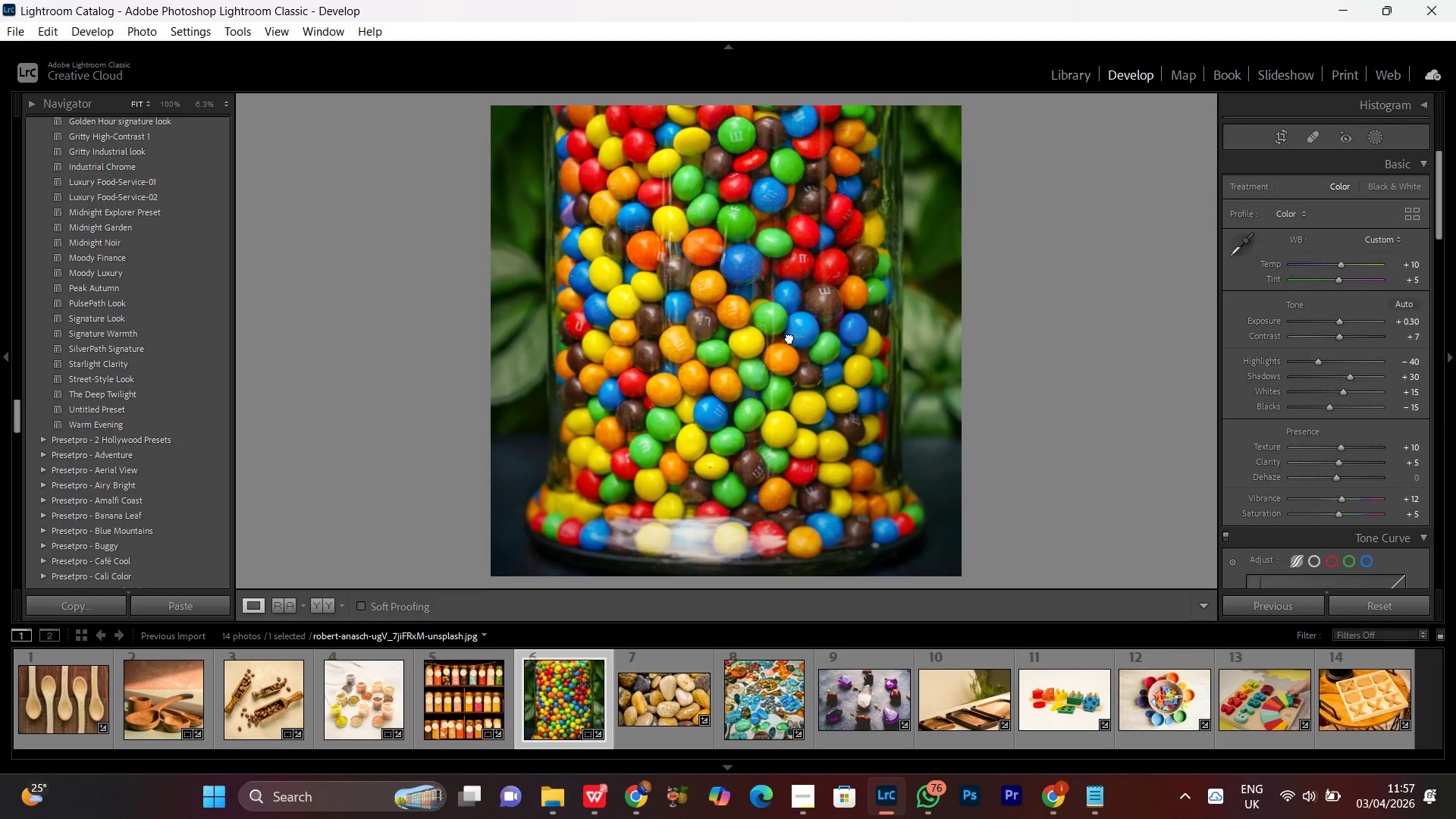 
double_click([789, 337])
 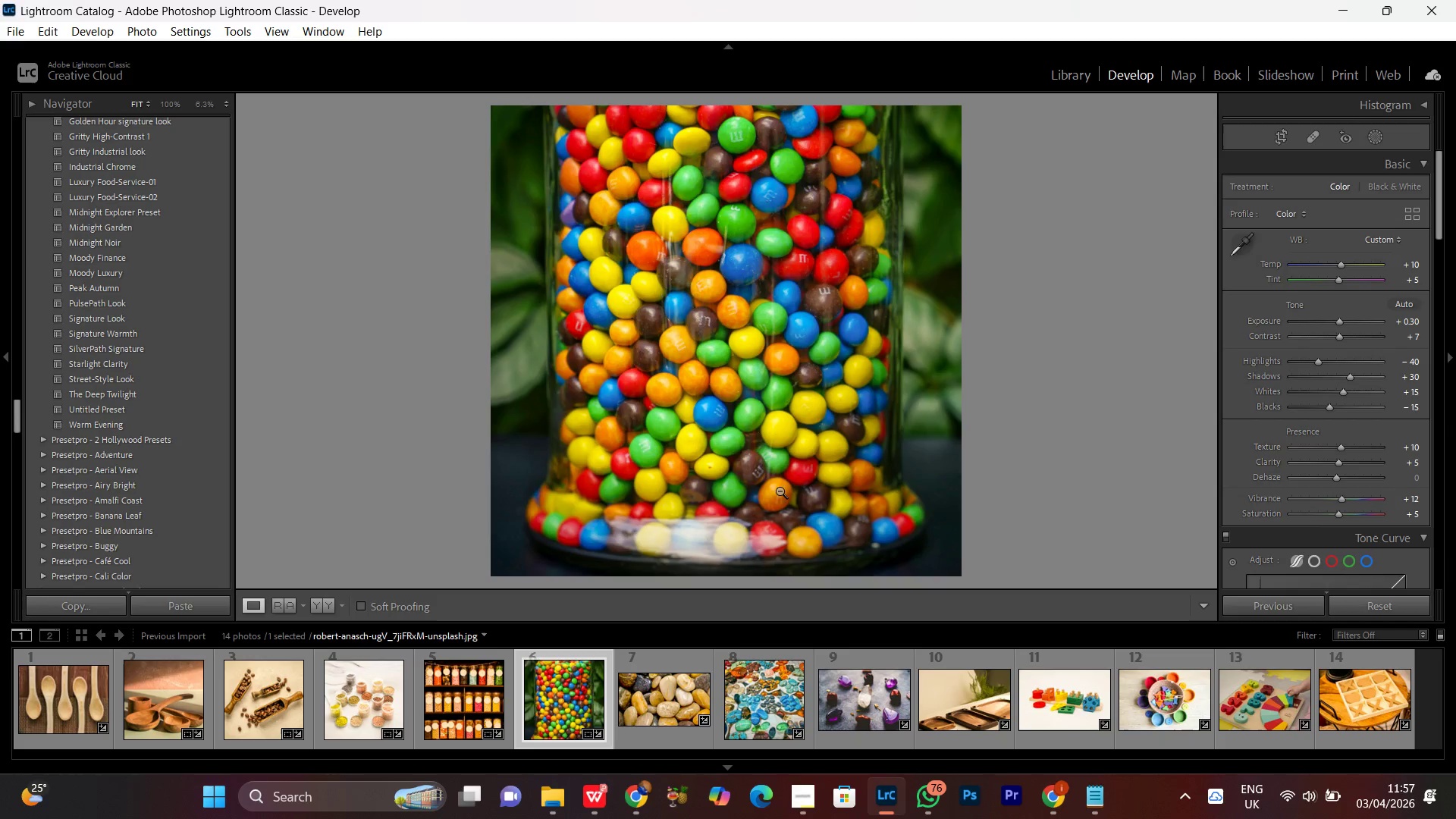 
double_click([774, 485])
 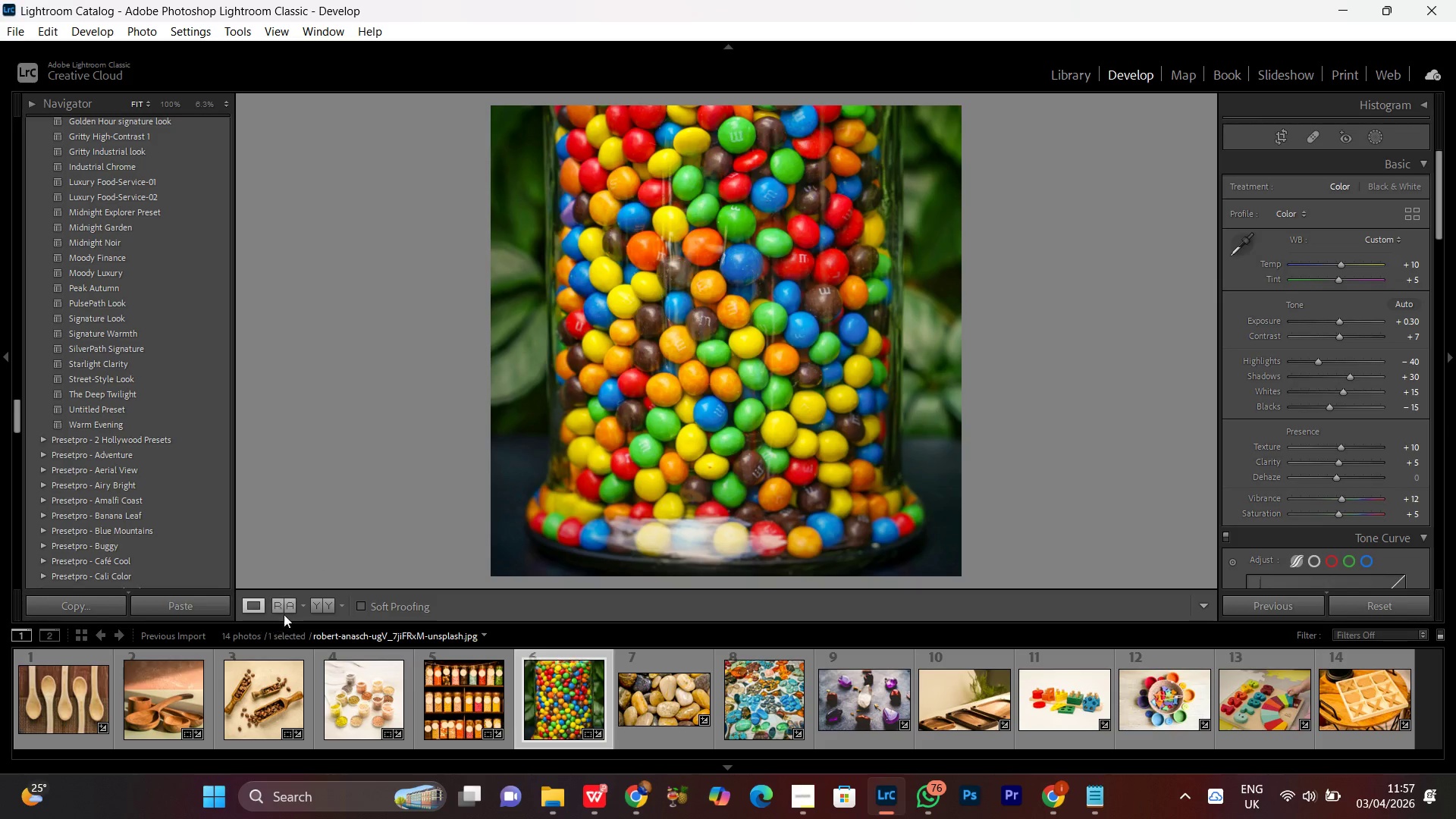 
left_click([318, 600])
 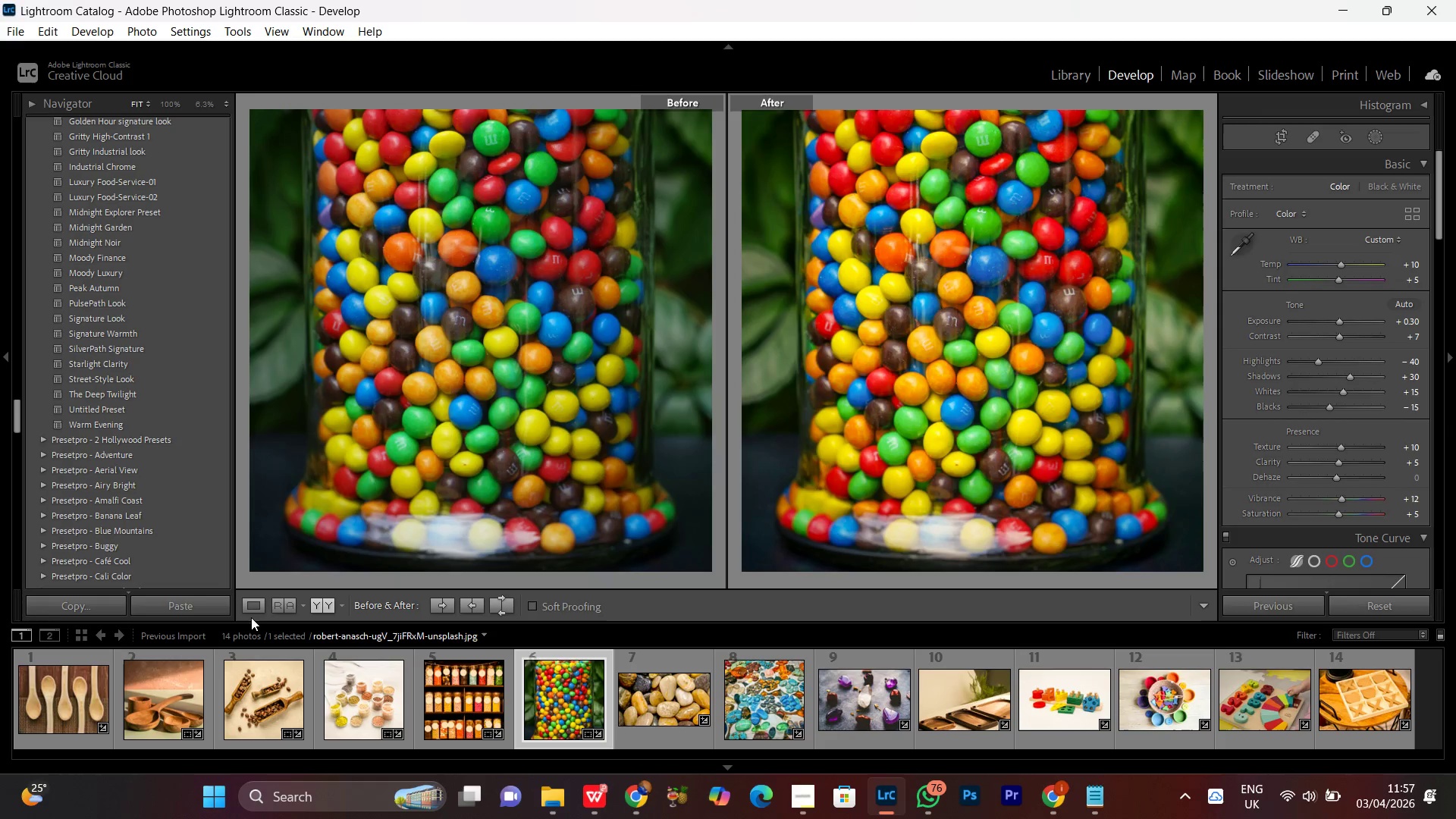 
left_click([245, 607])
 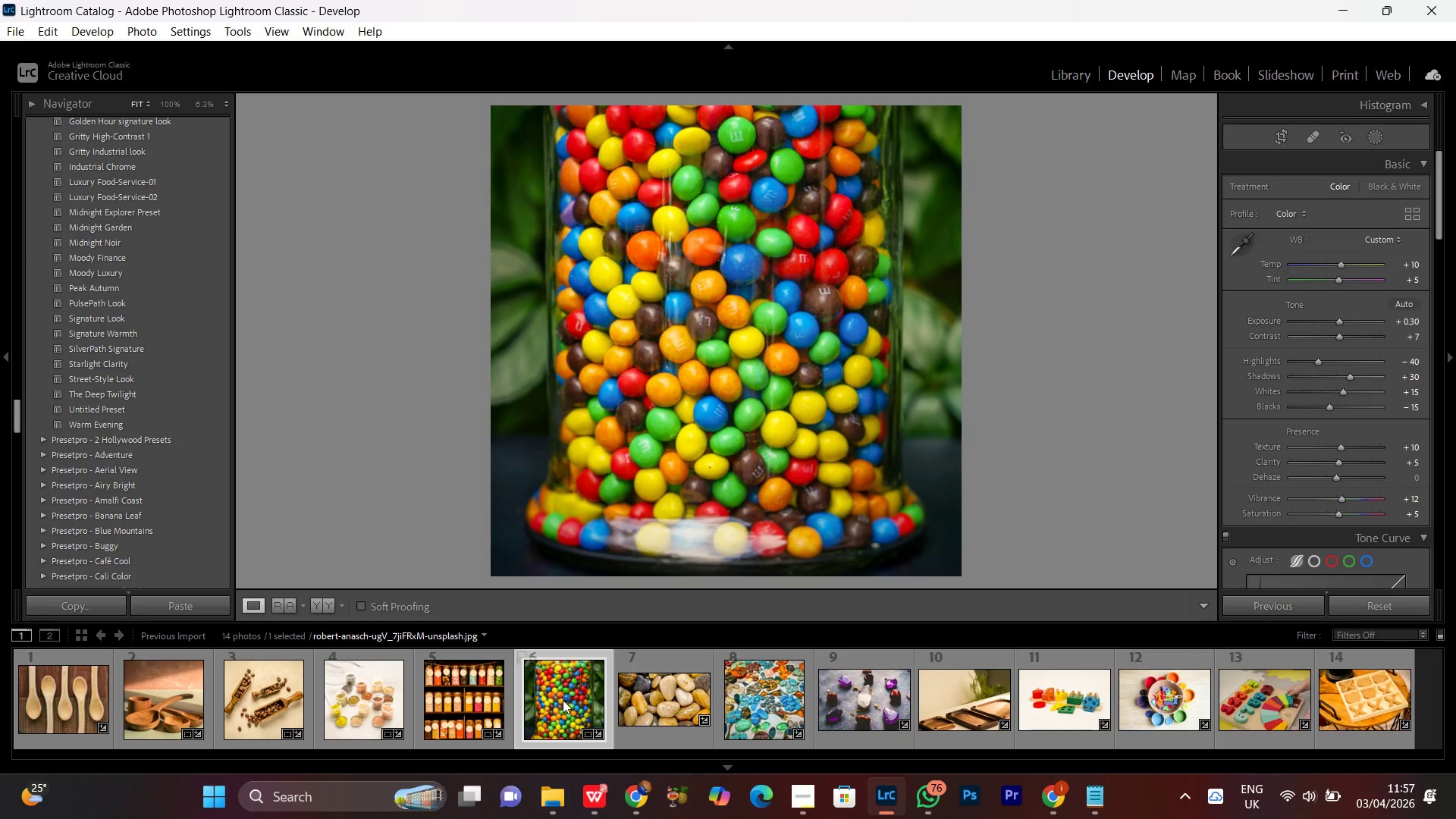 
key(Delete)
 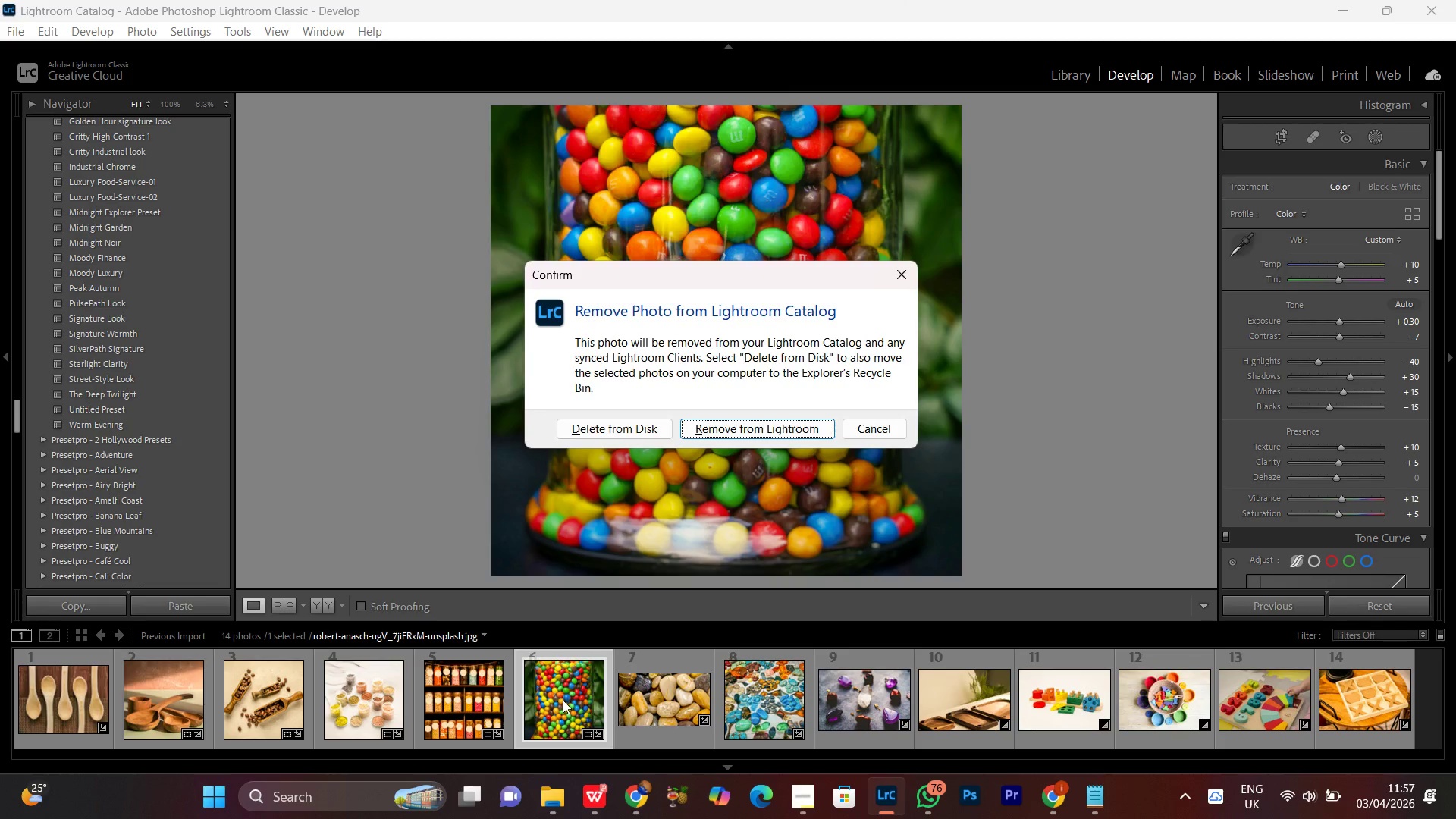 
key(Enter)
 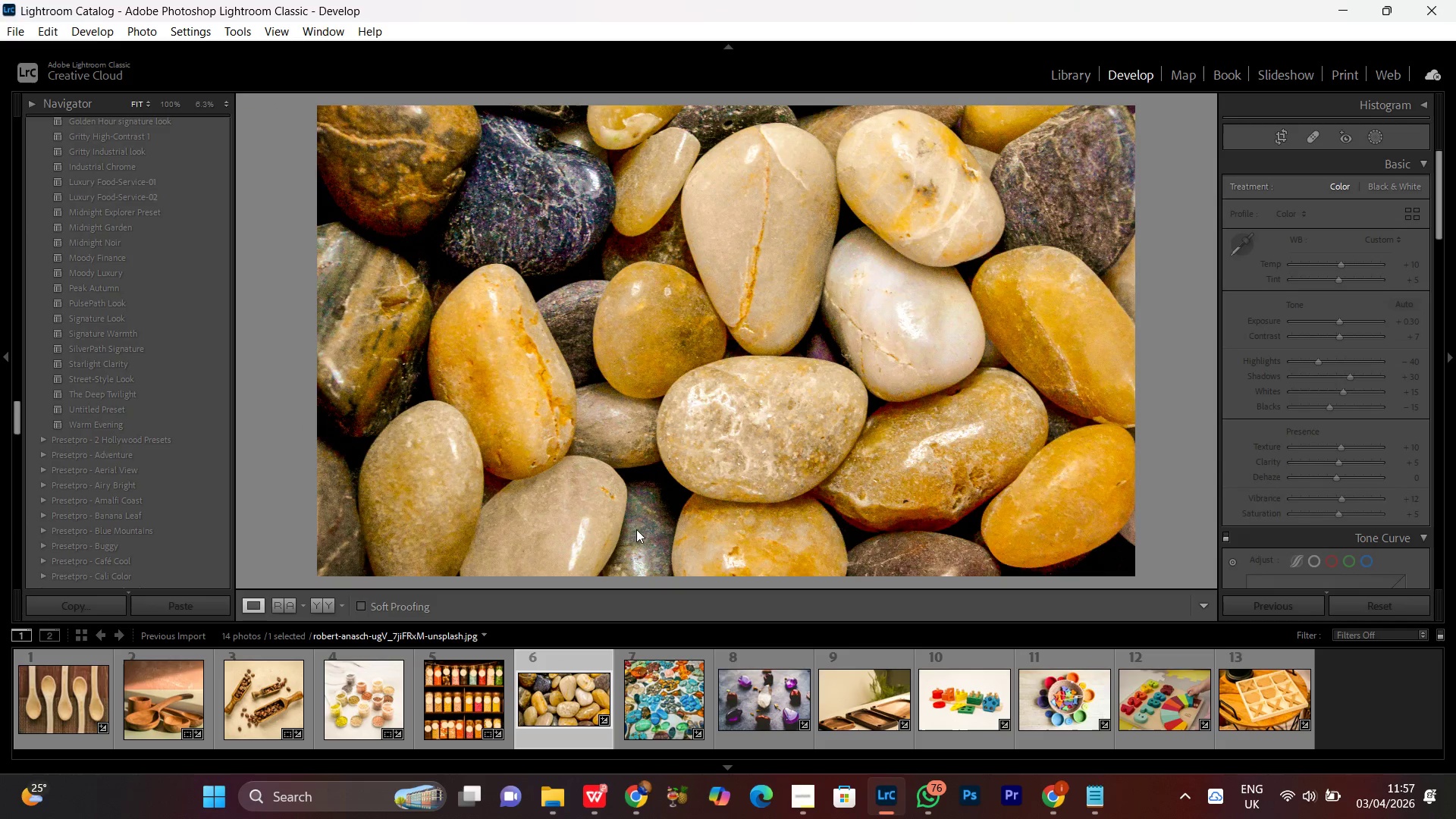 
left_click([759, 309])
 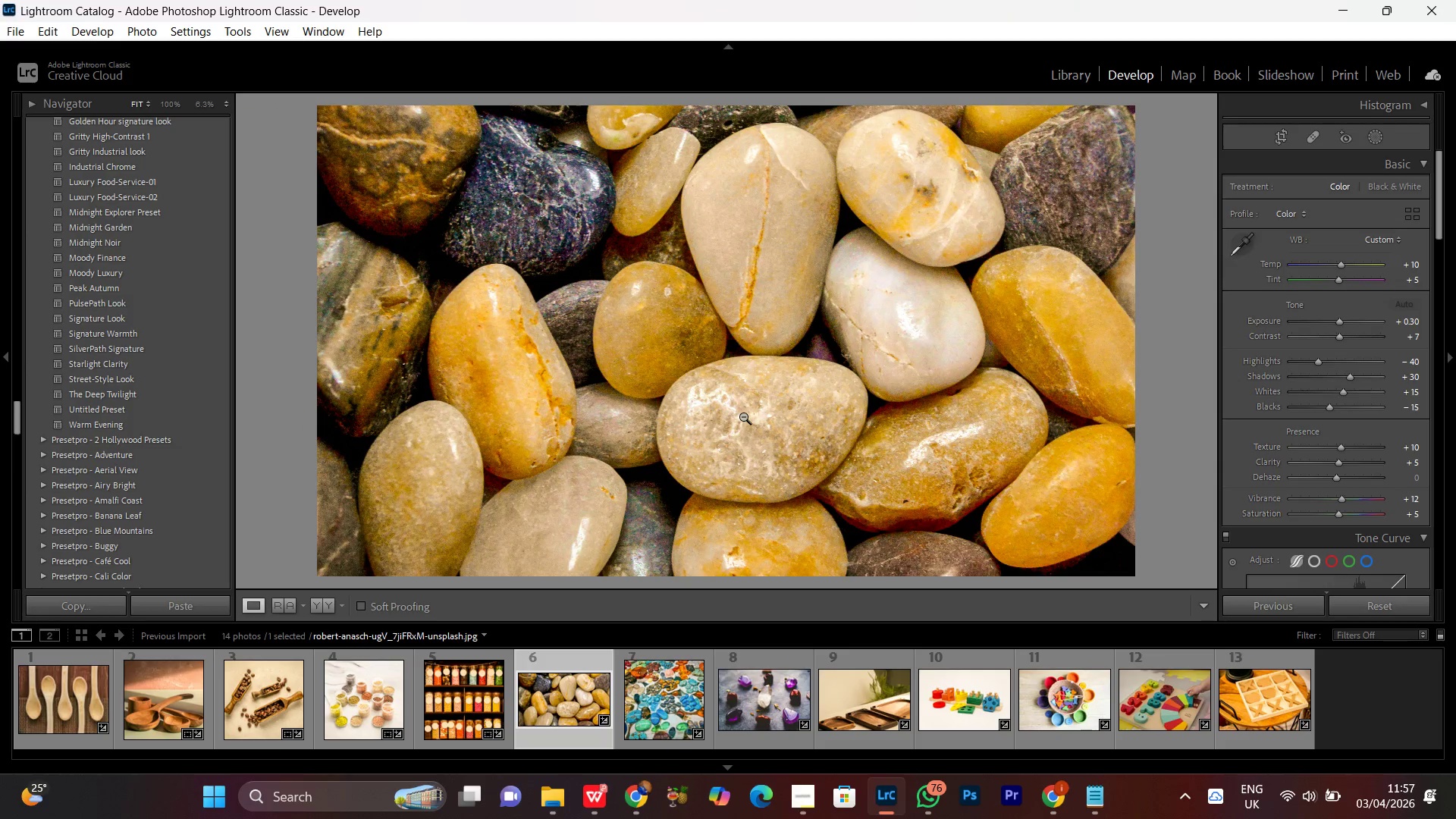 
left_click([741, 399])
 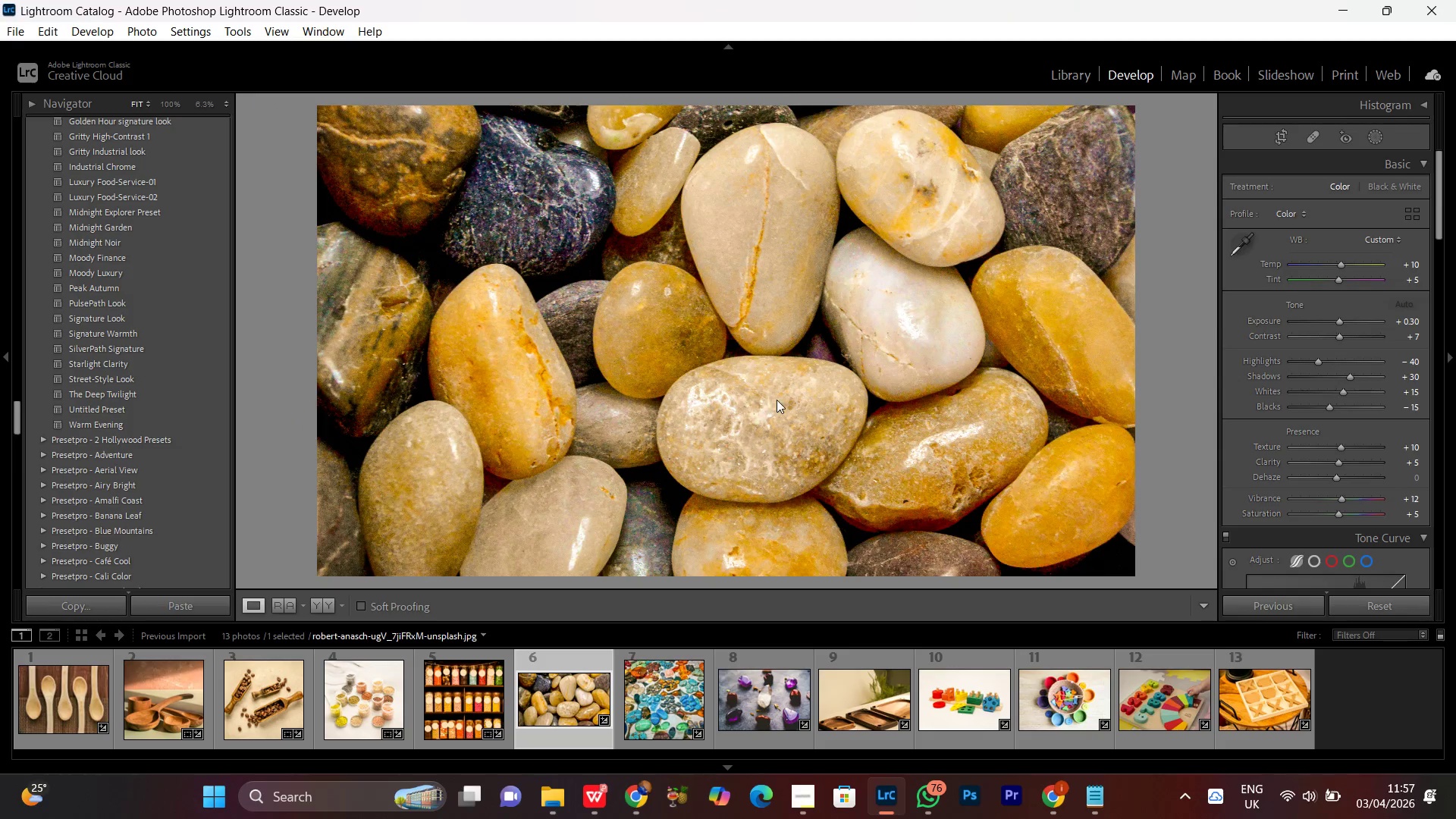 
left_click([777, 400])
 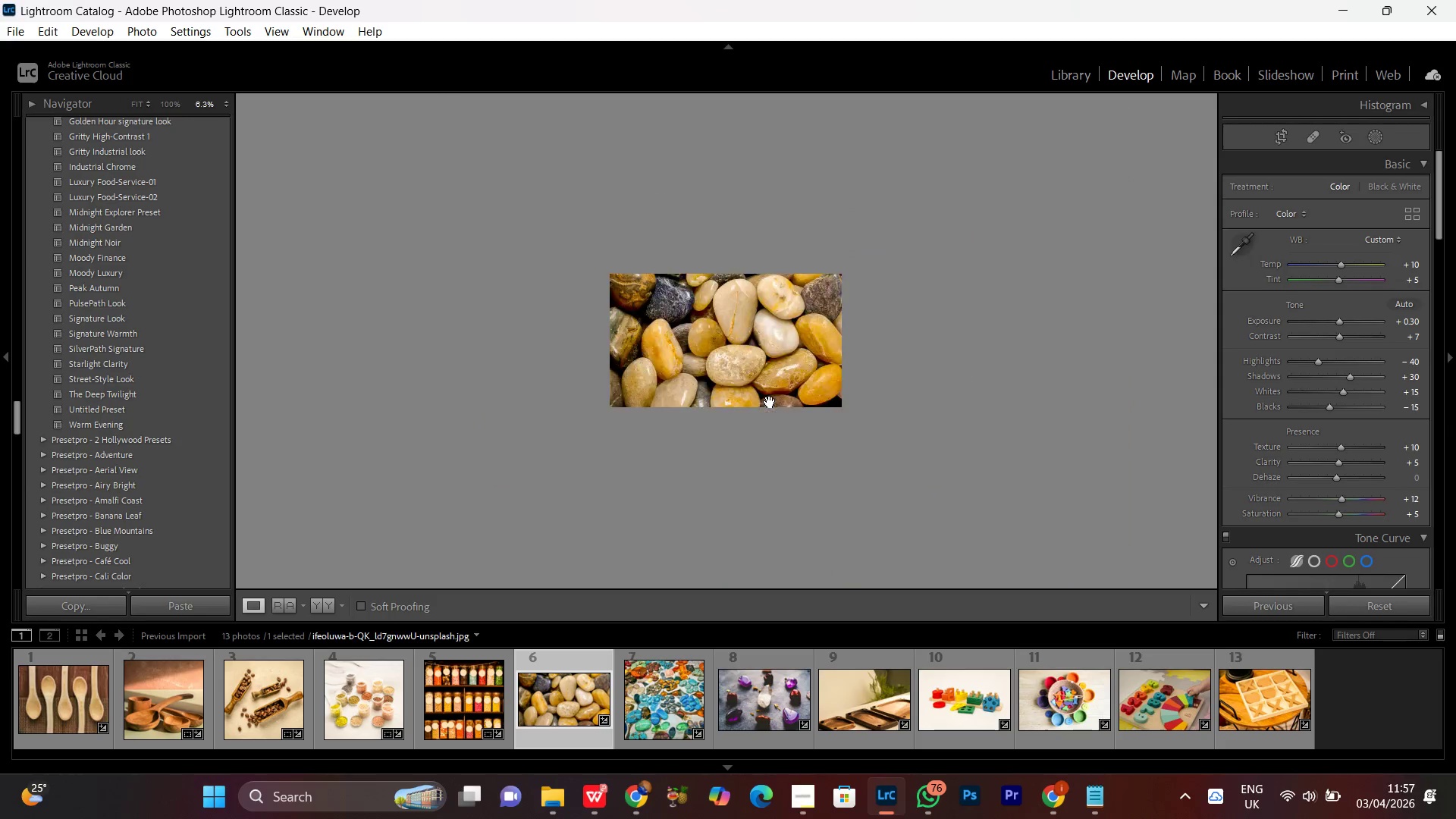 
double_click([770, 402])
 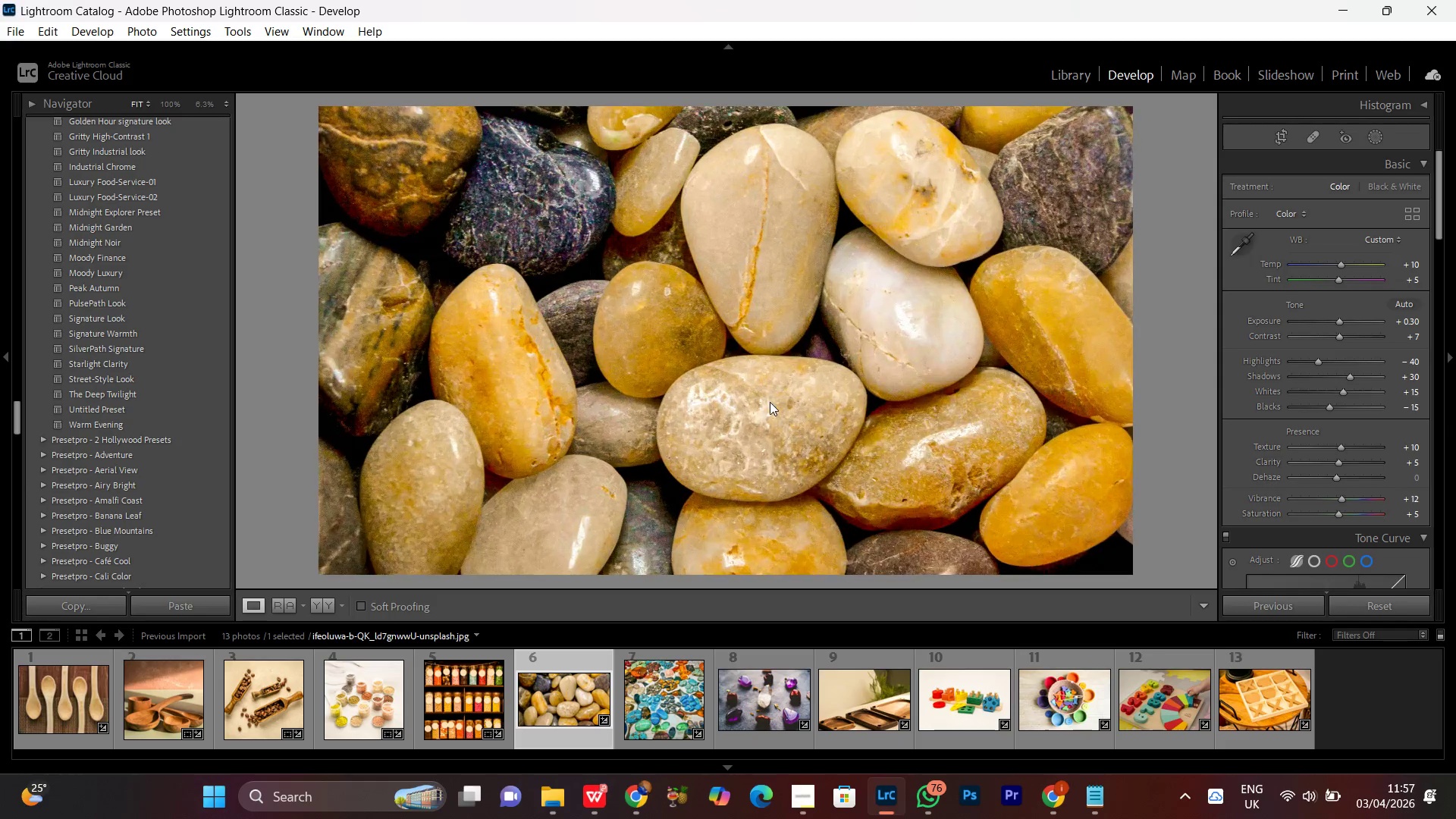 
triple_click([770, 402])
 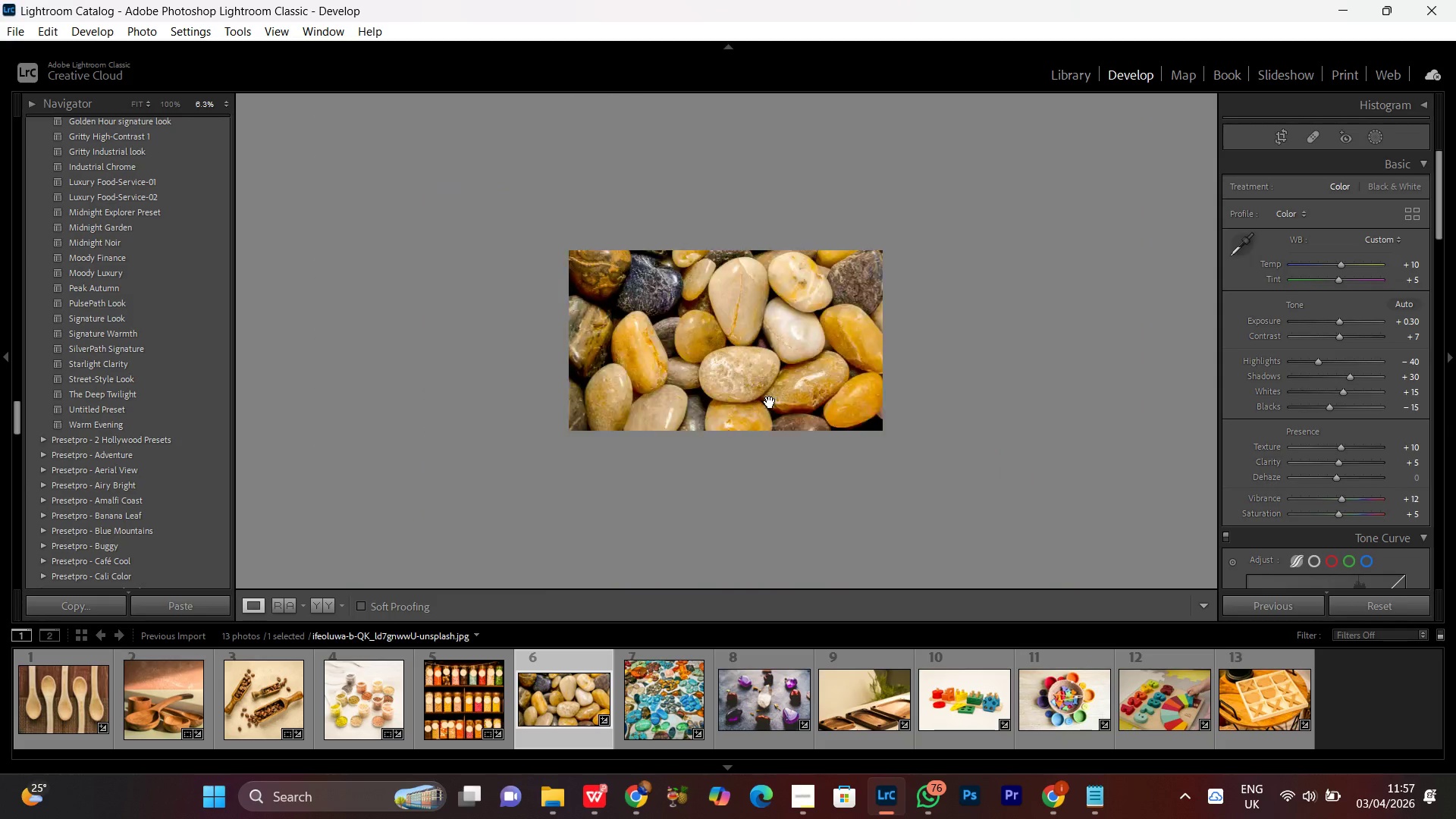 
triple_click([770, 402])
 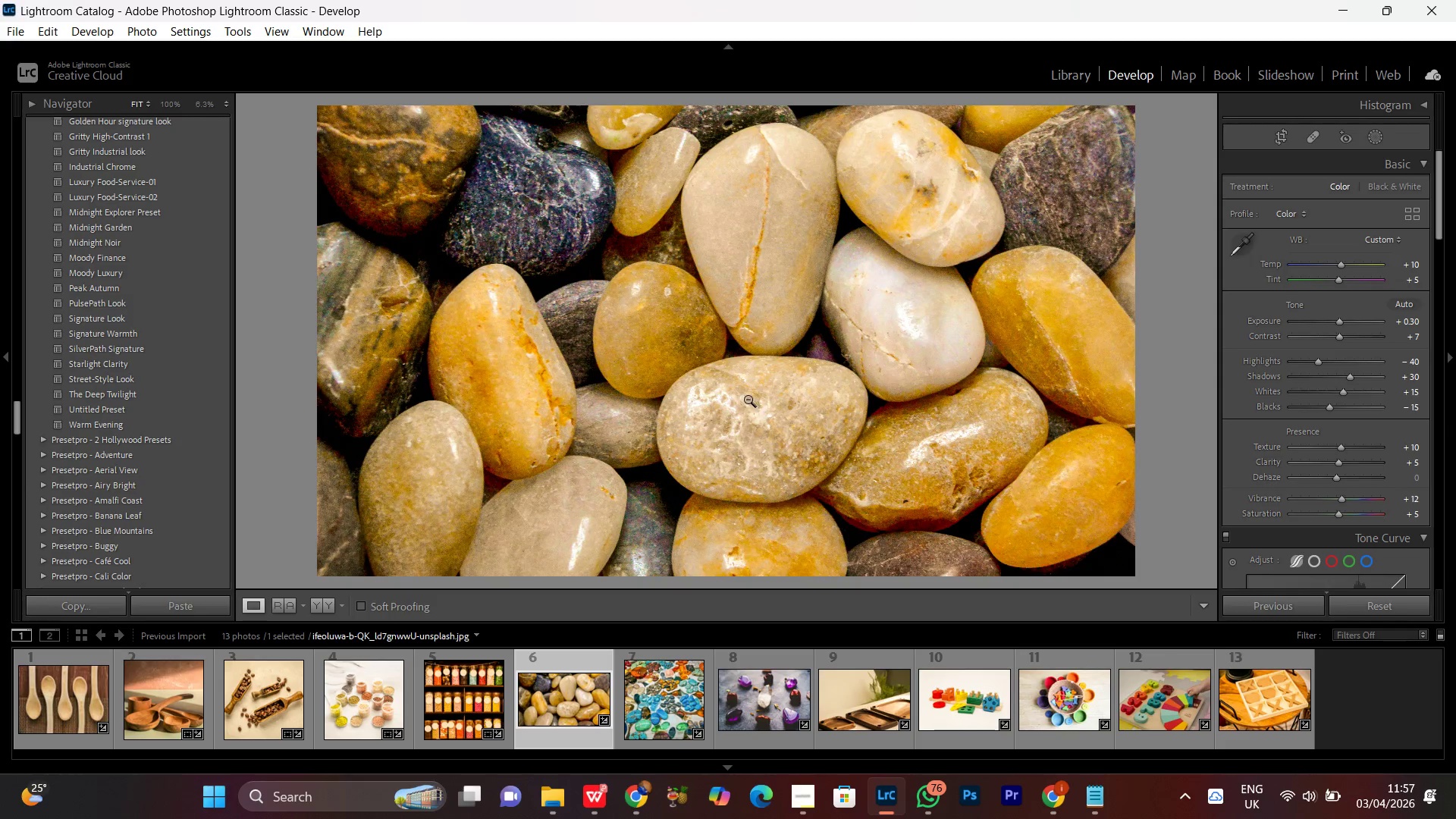 
double_click([748, 399])
 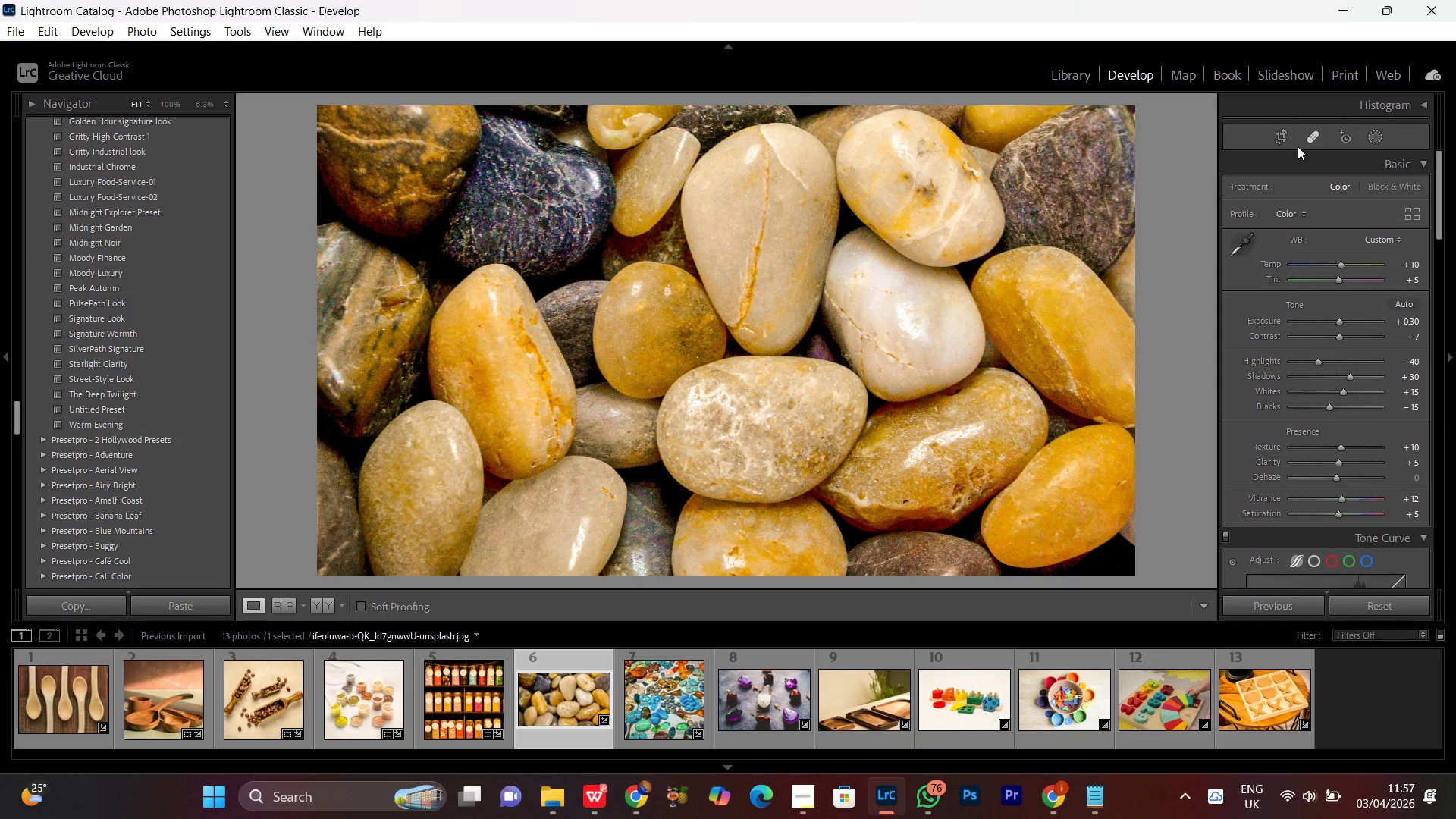 
left_click([1276, 135])
 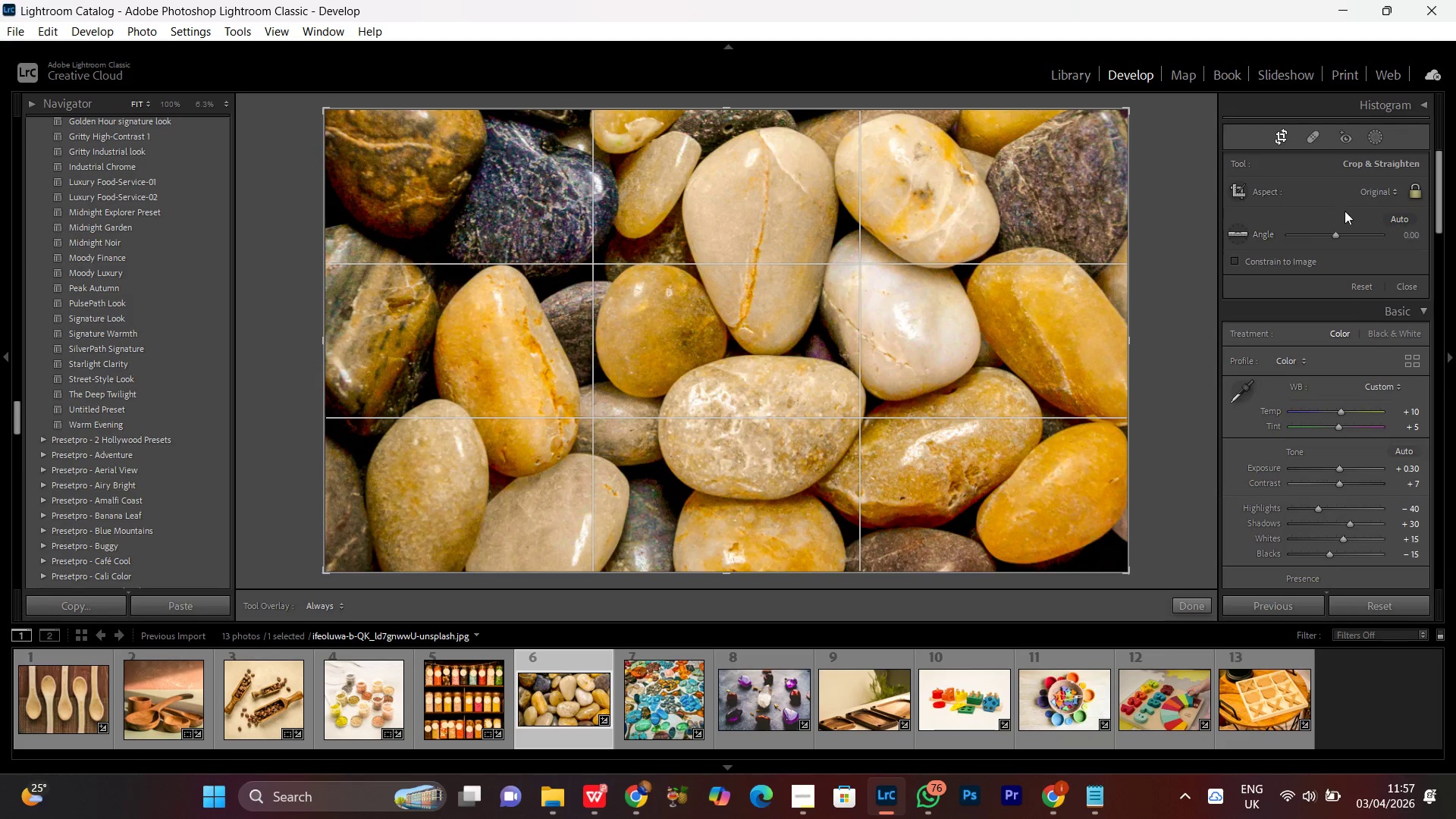 
left_click([1367, 193])
 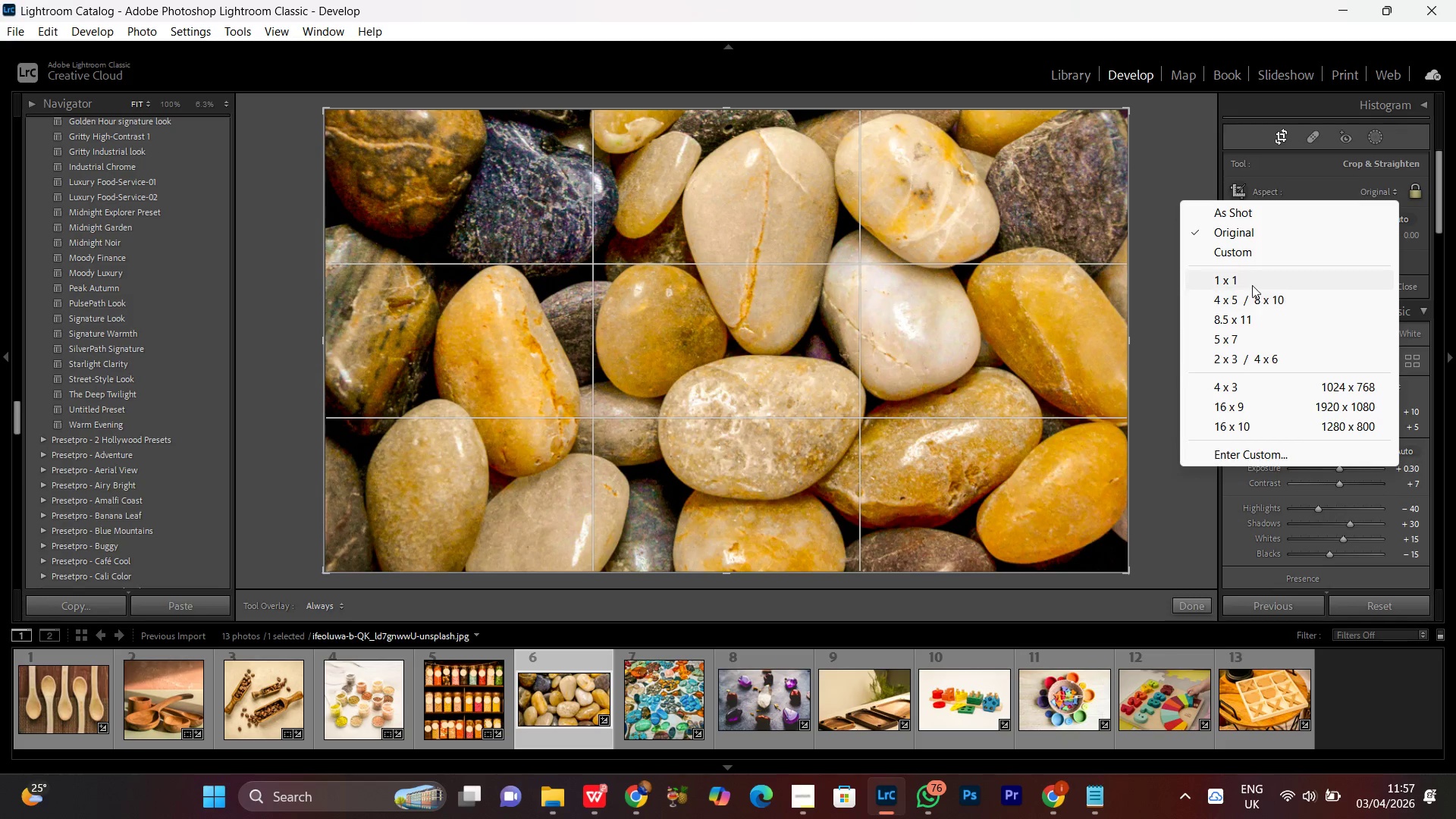 
left_click([1252, 285])
 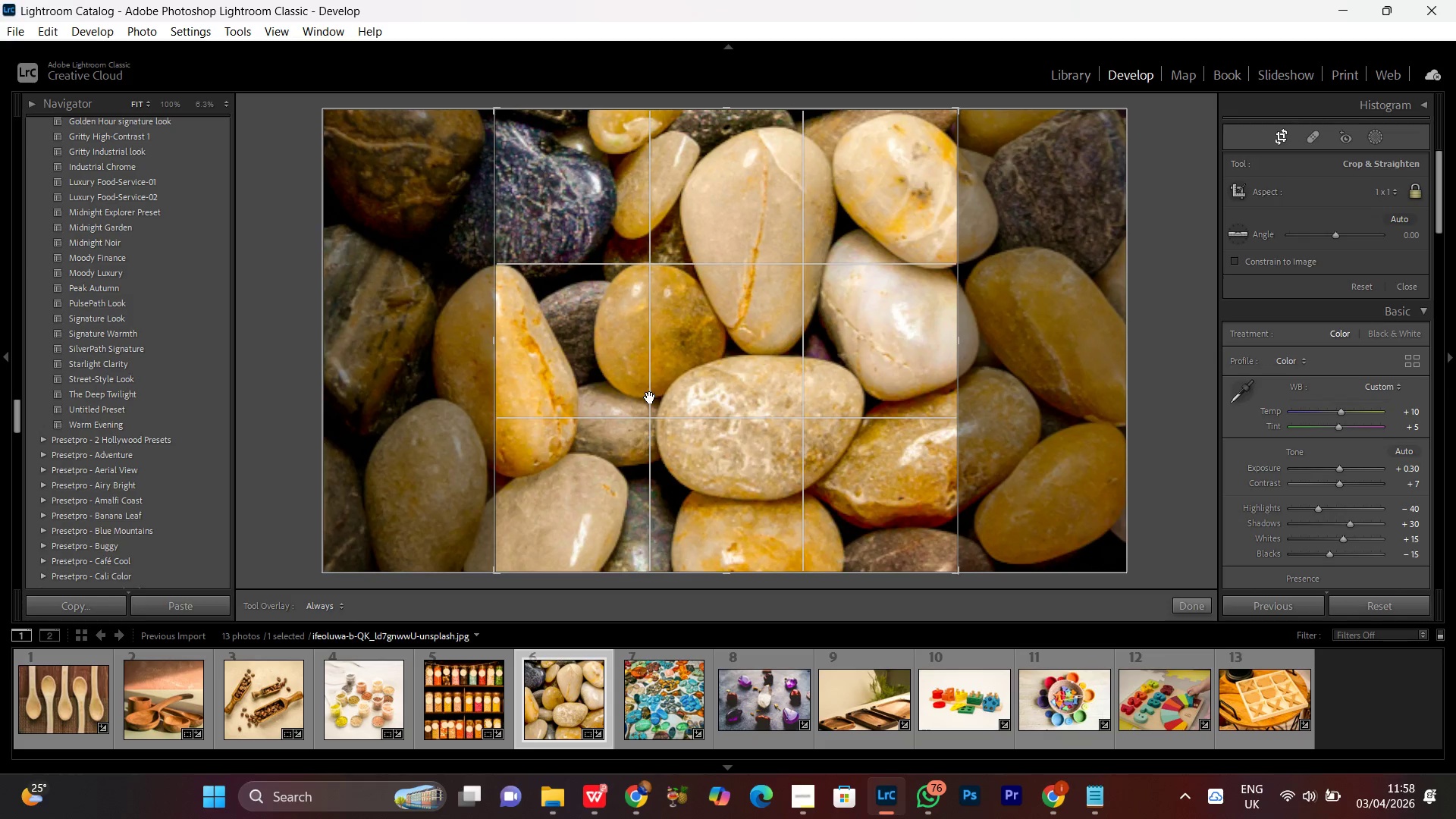 
left_click_drag(start_coordinate=[663, 397], to_coordinate=[671, 400])
 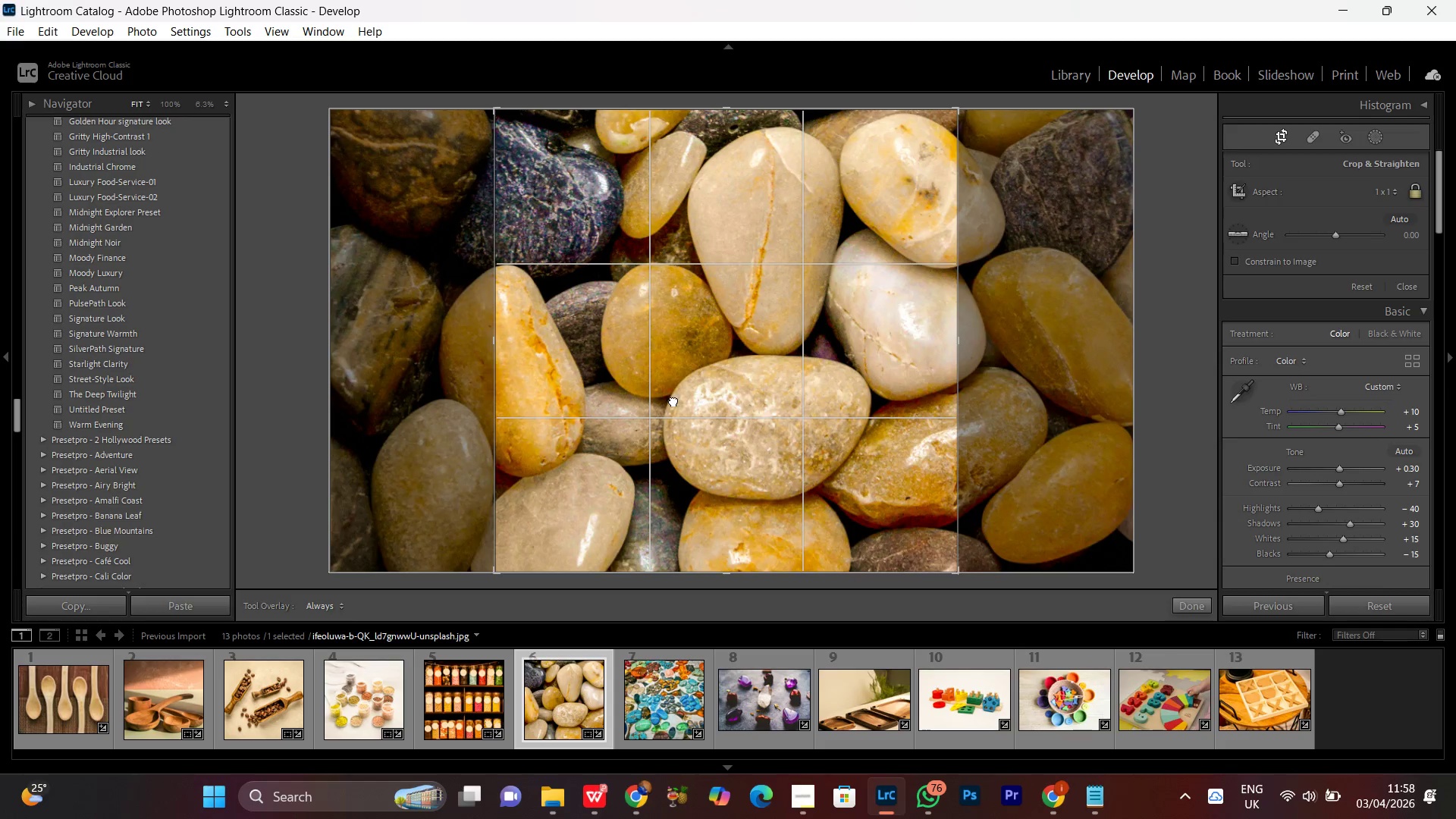 
double_click([673, 400])
 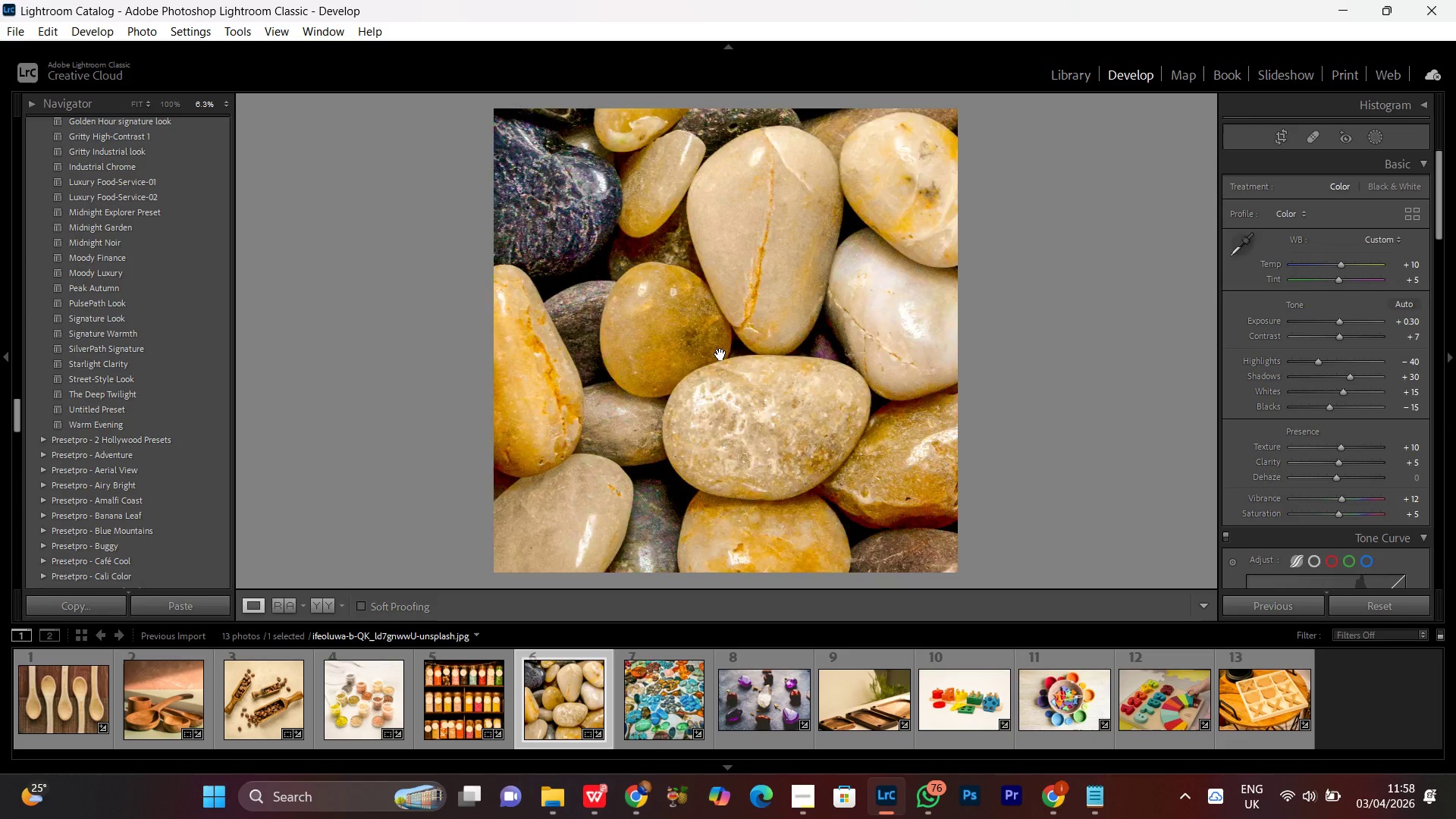 
double_click([720, 354])
 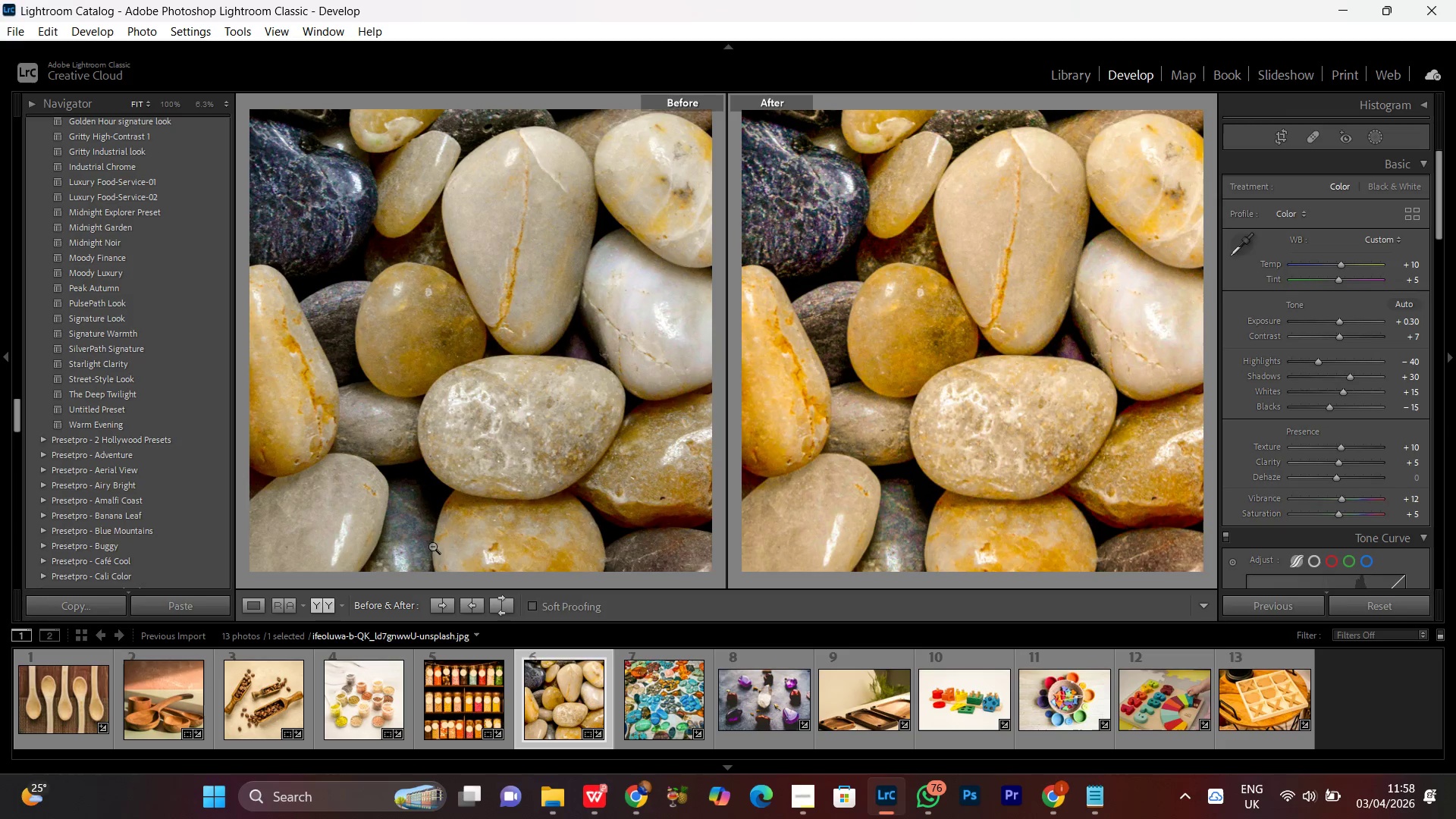 
left_click([256, 609])
 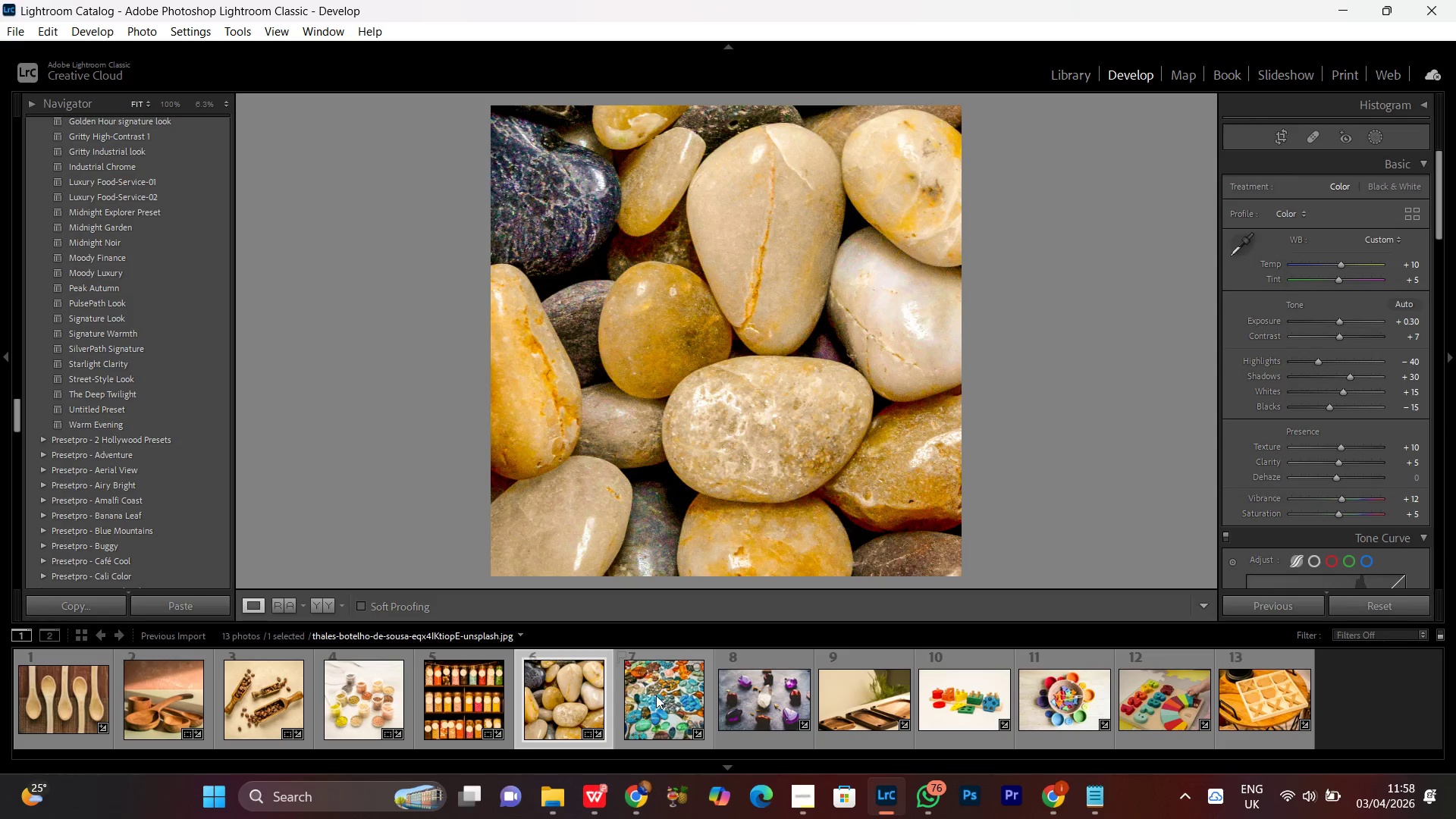 
double_click([655, 695])
 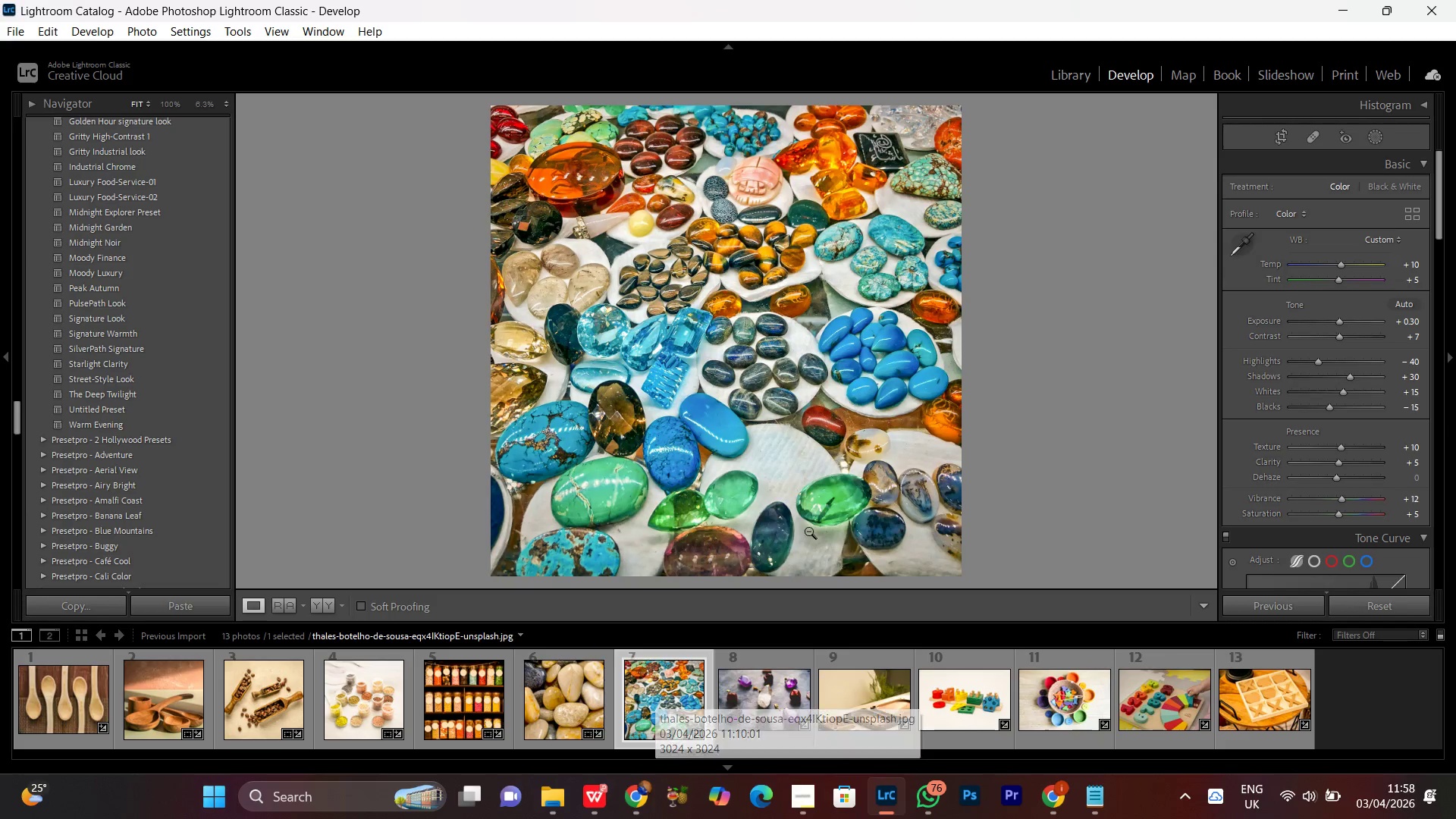 
double_click([736, 354])
 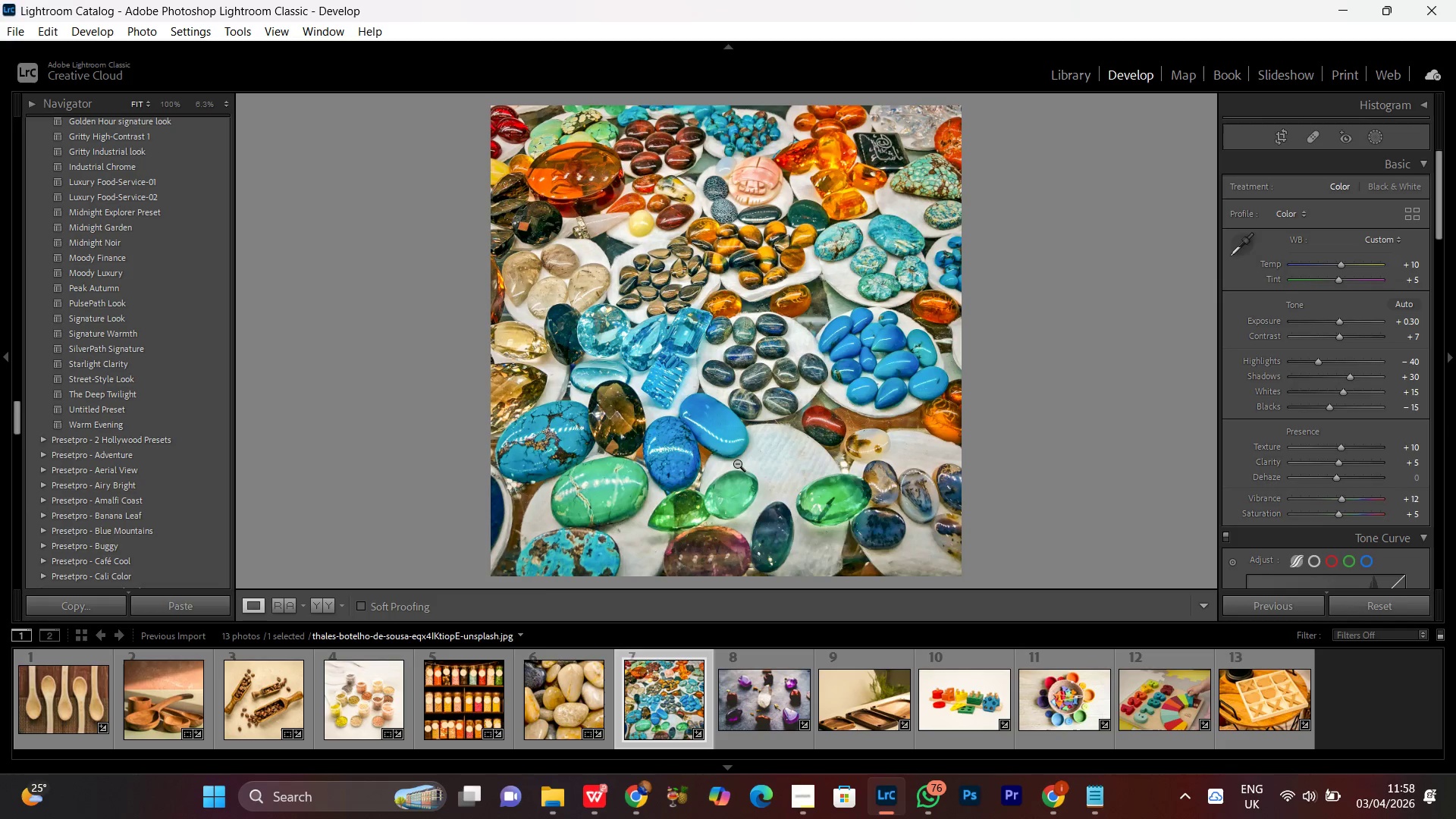 
double_click([736, 462])
 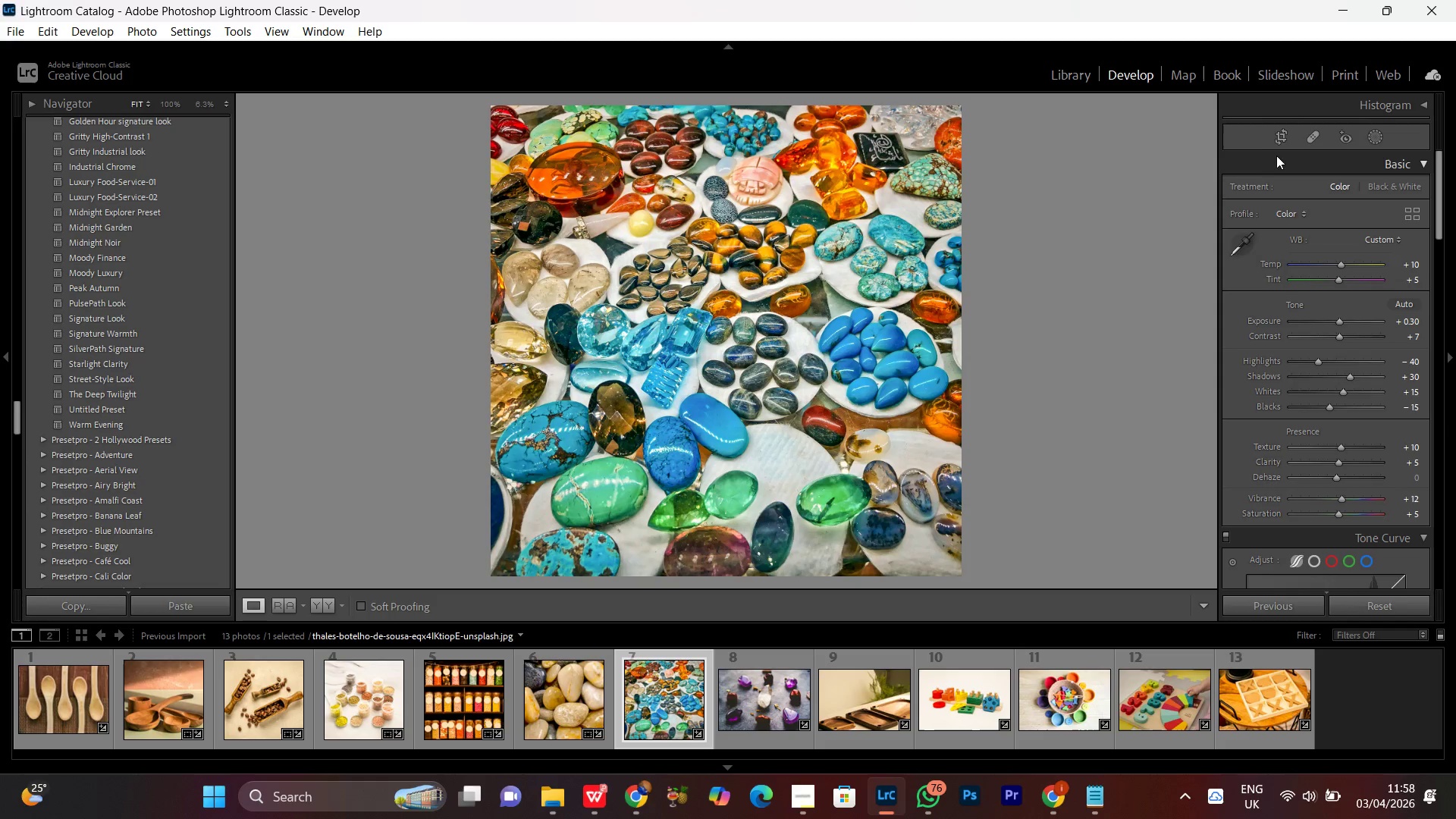 
left_click([1282, 140])
 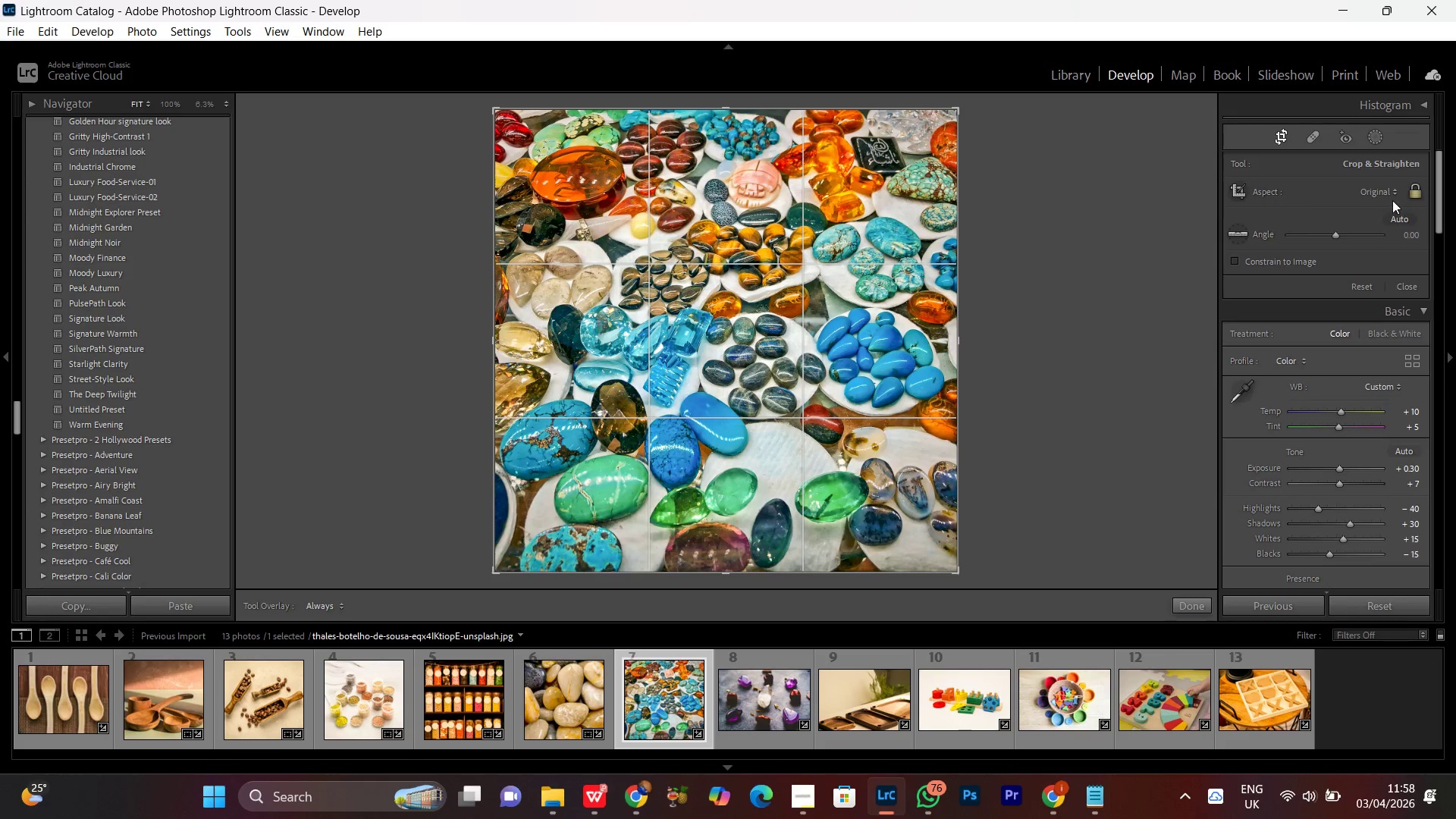 
left_click([1370, 188])
 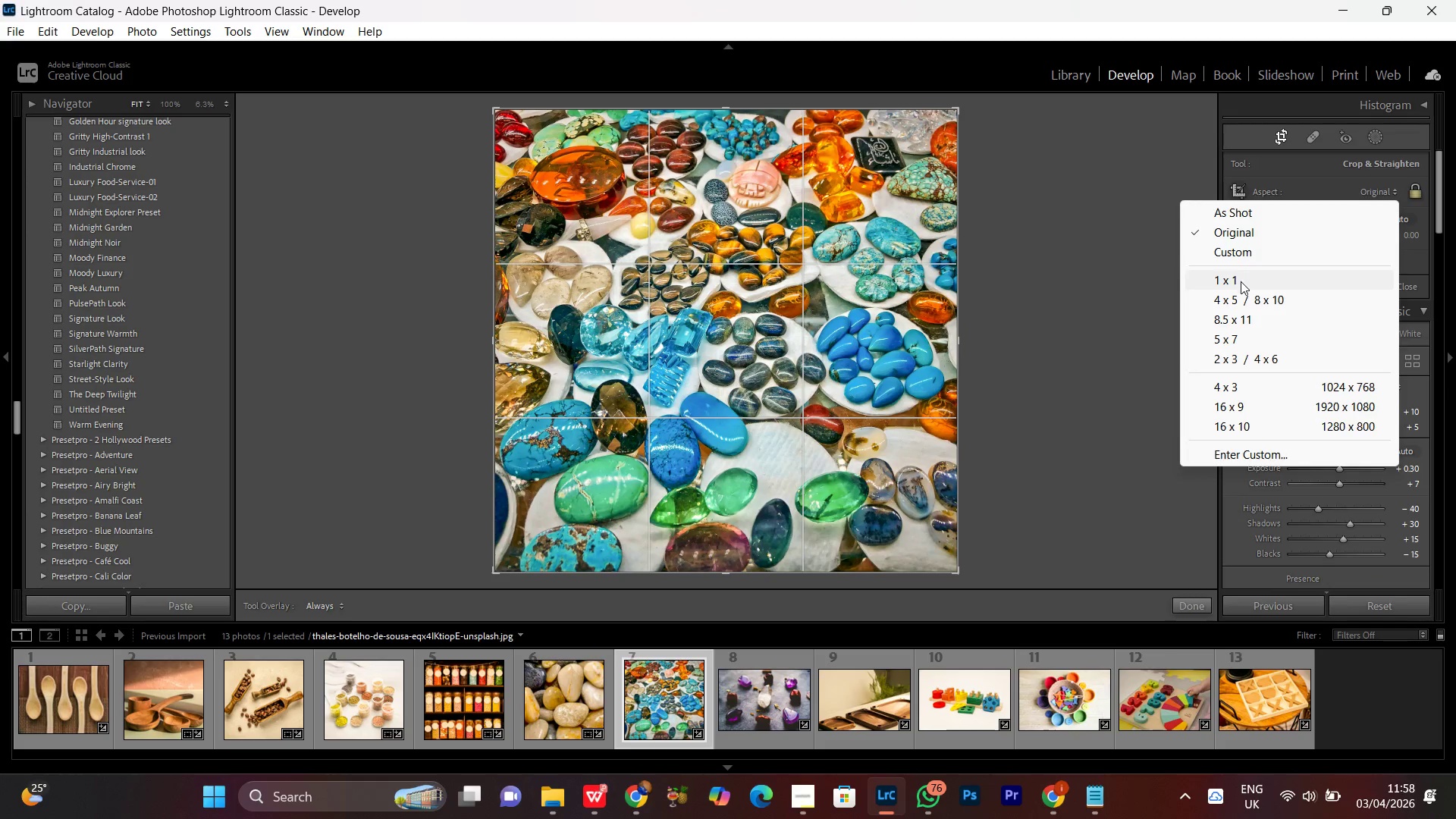 
left_click([1241, 281])
 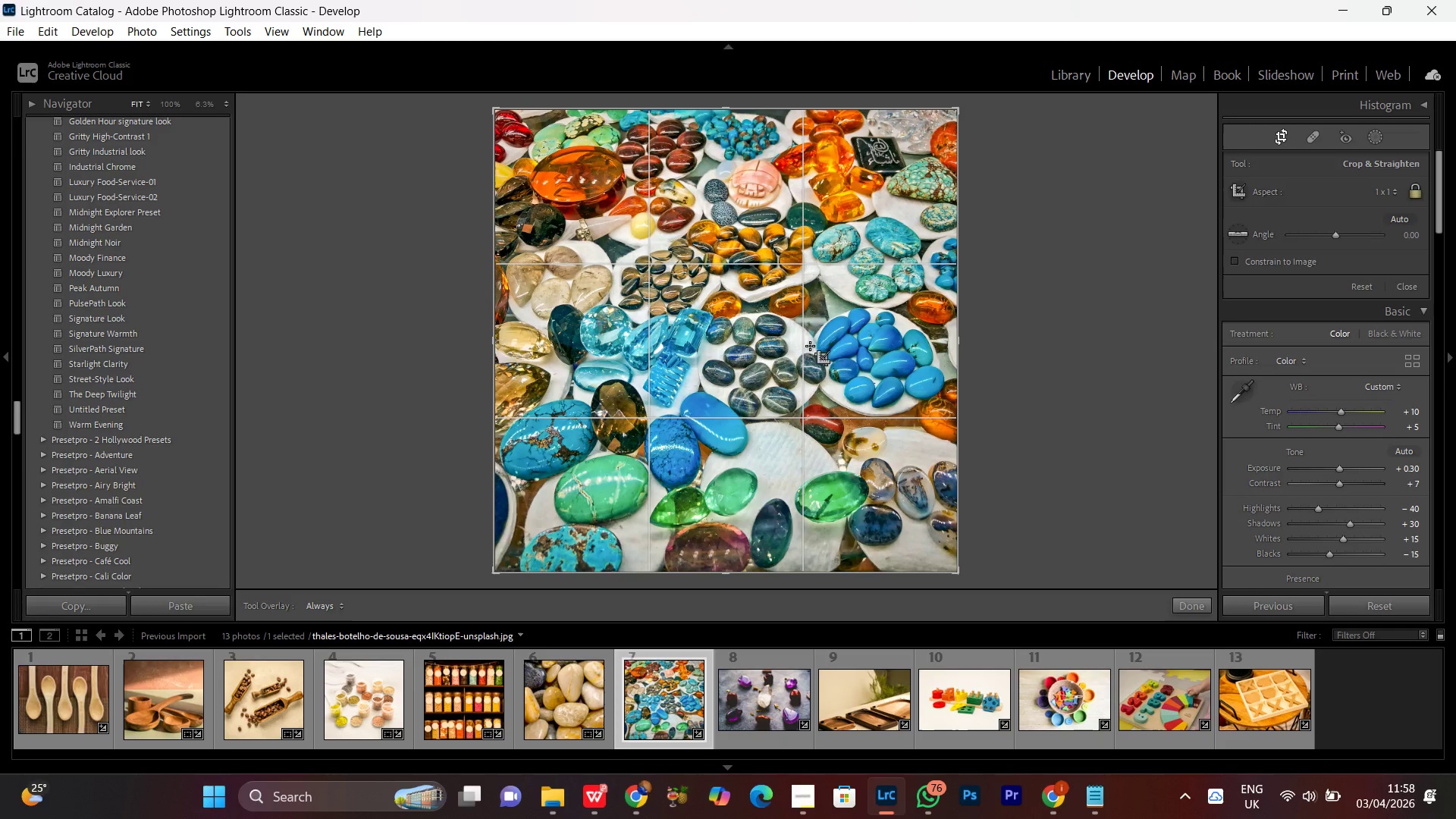 
double_click([802, 336])
 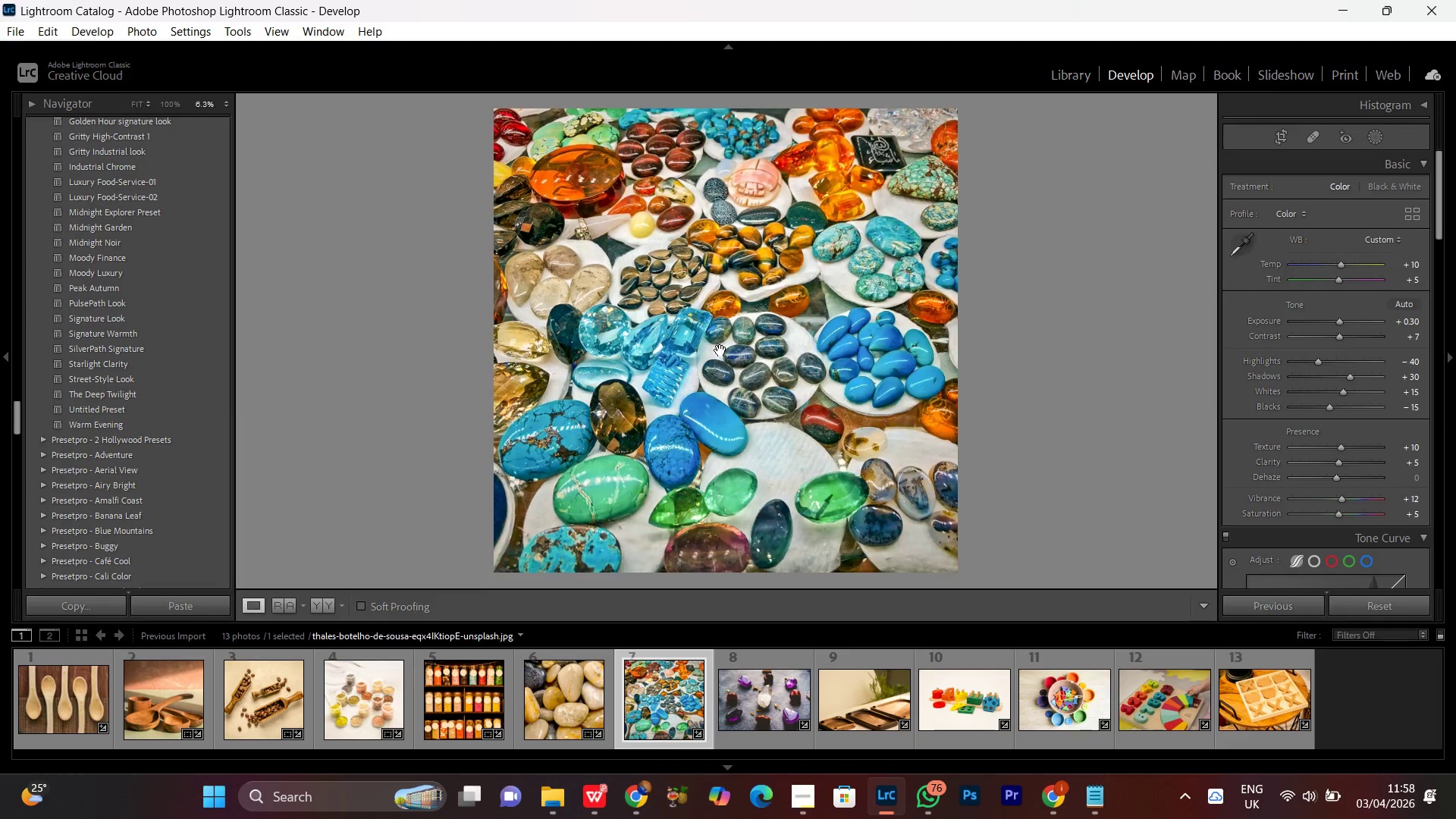 
double_click([720, 350])
 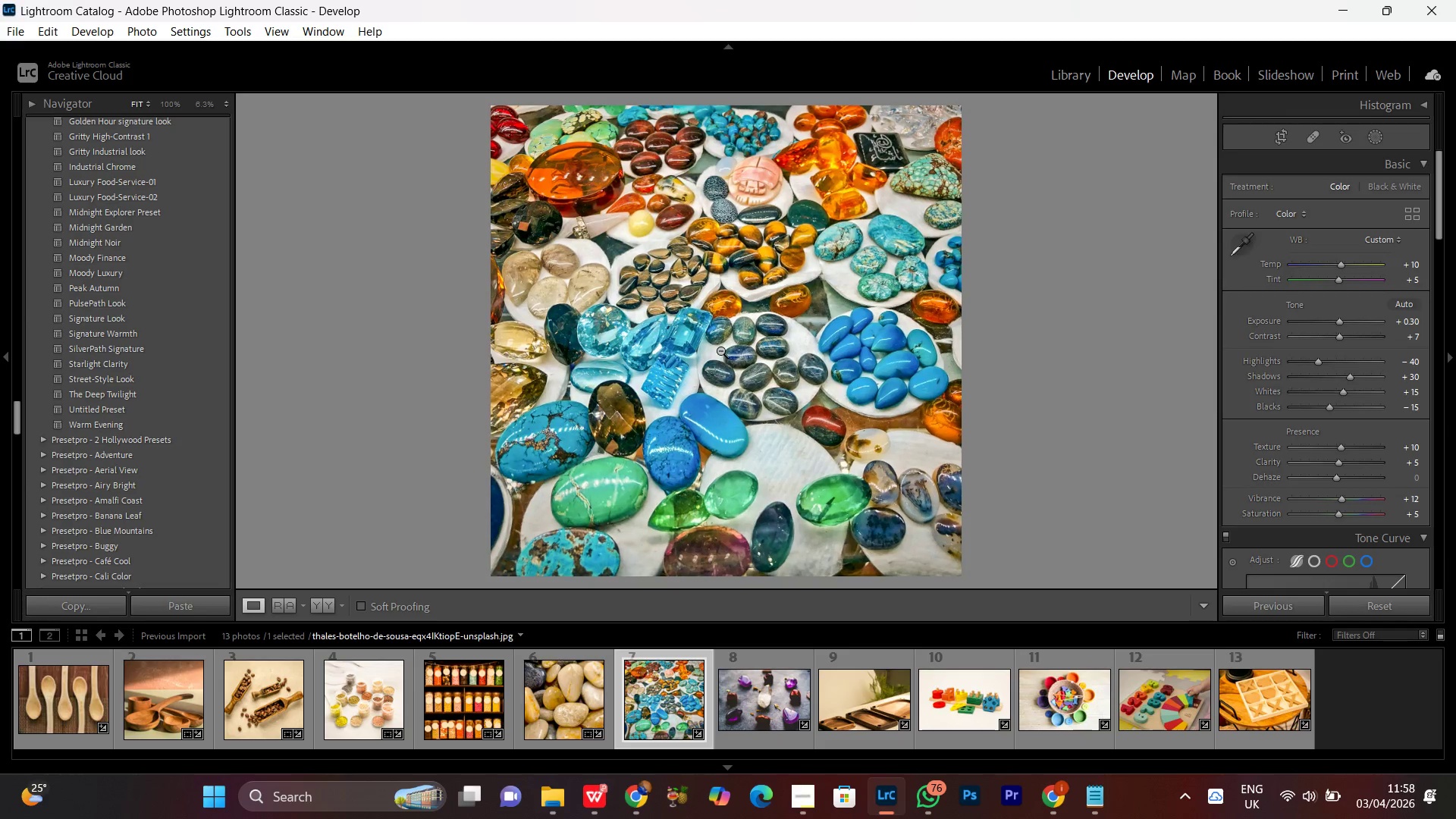 
triple_click([720, 350])
 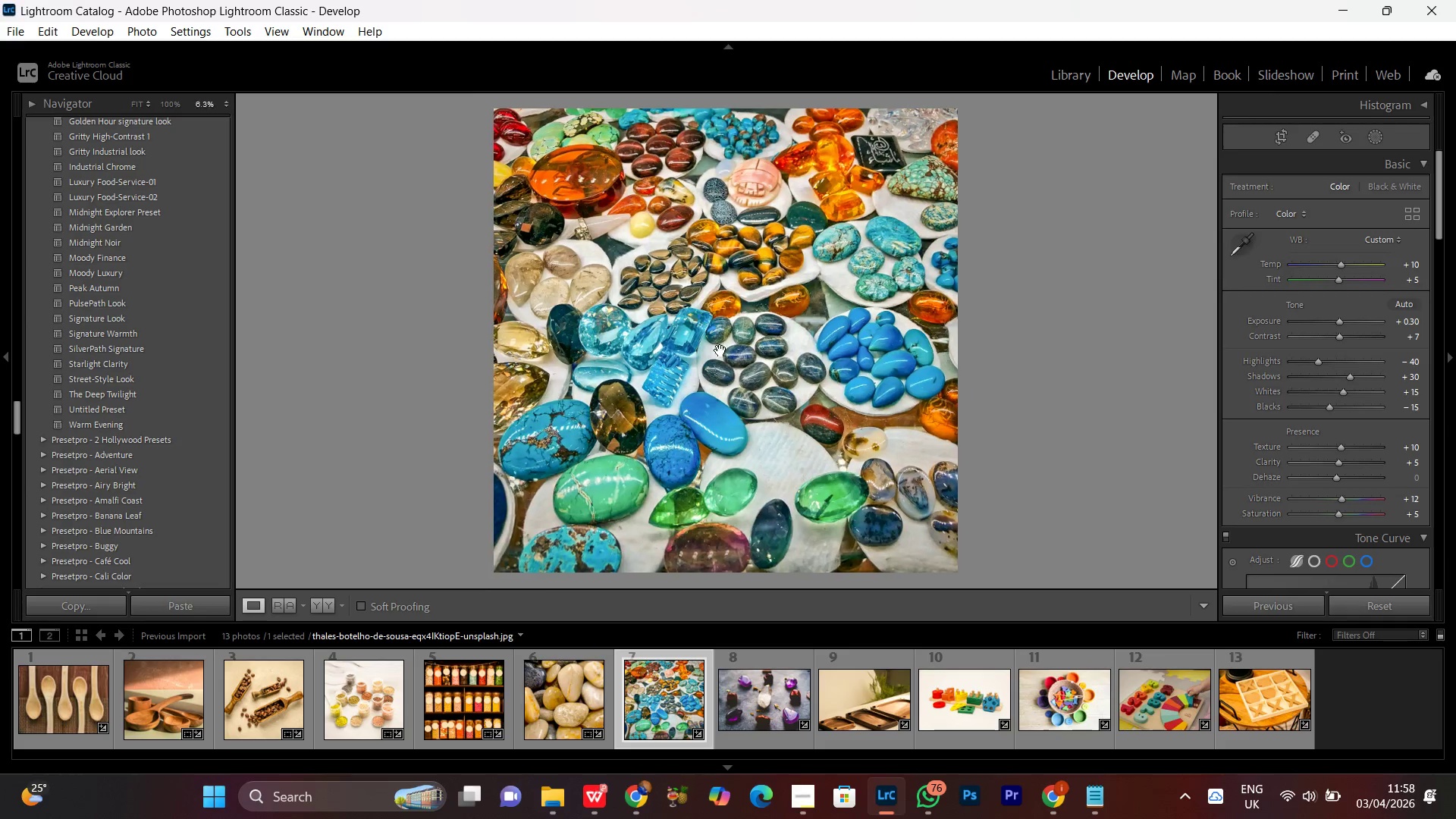 
triple_click([720, 350])
 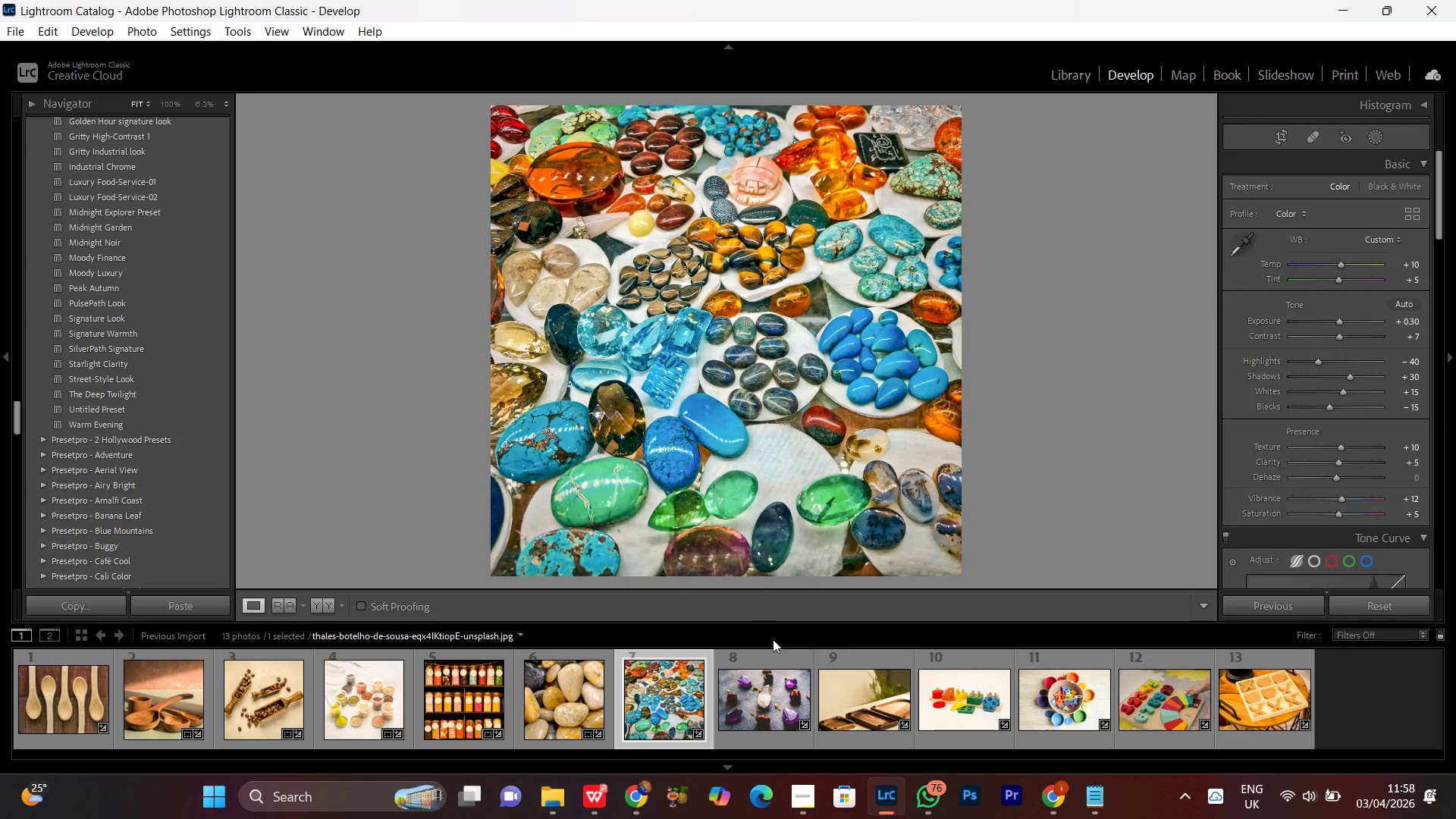 
mouse_move([764, 679])
 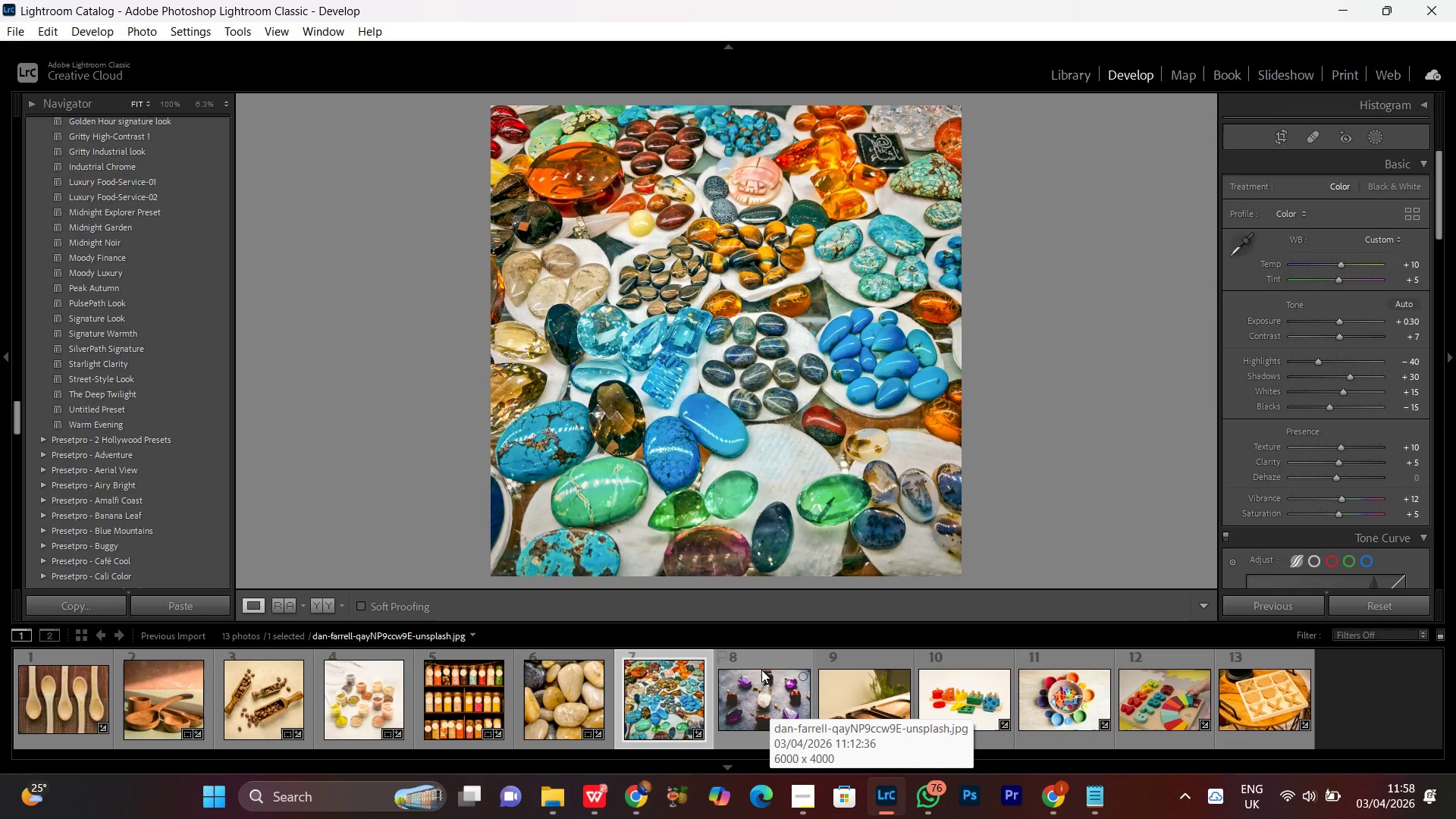 
mouse_move([761, 679])
 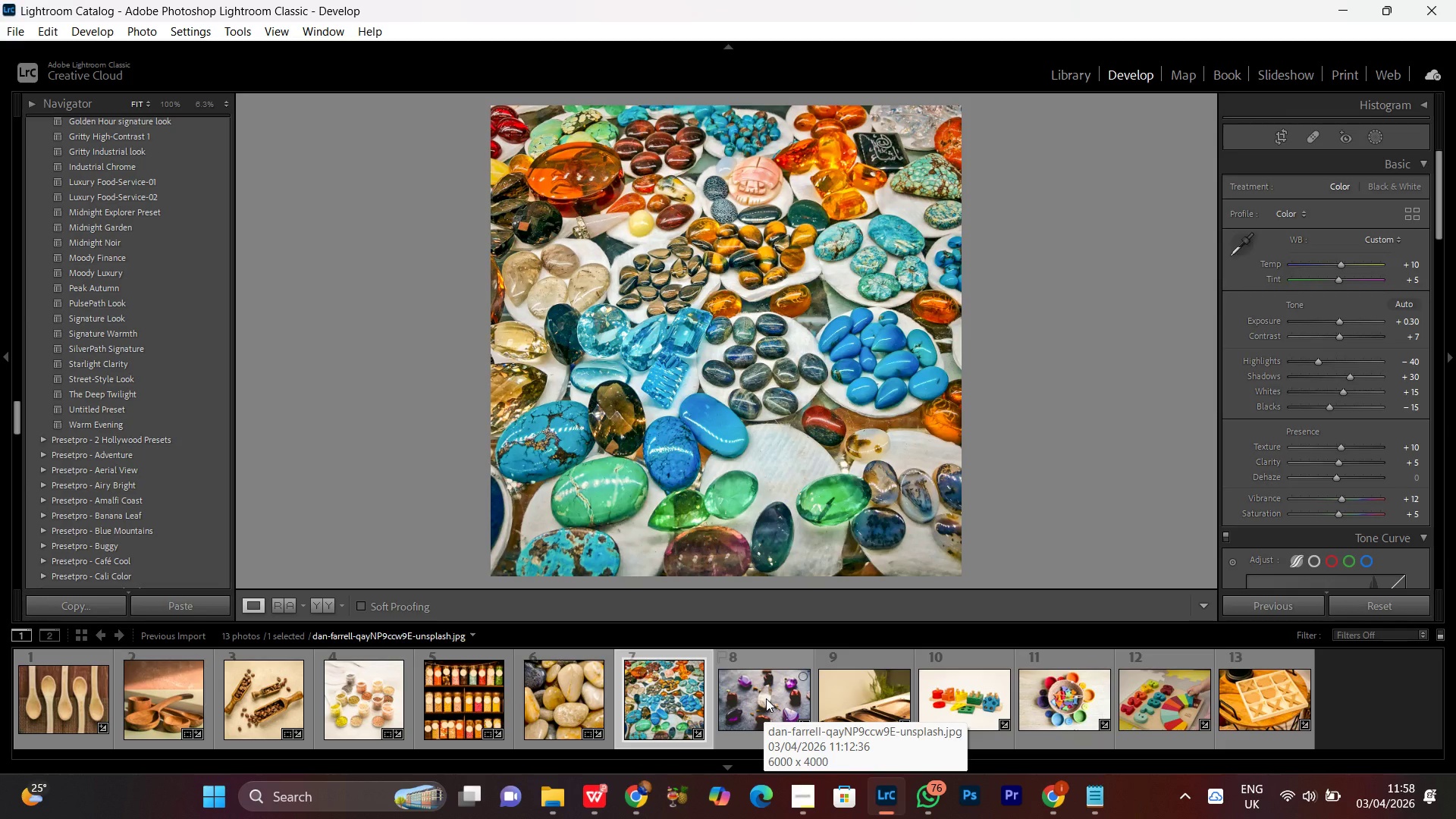 
double_click([766, 698])
 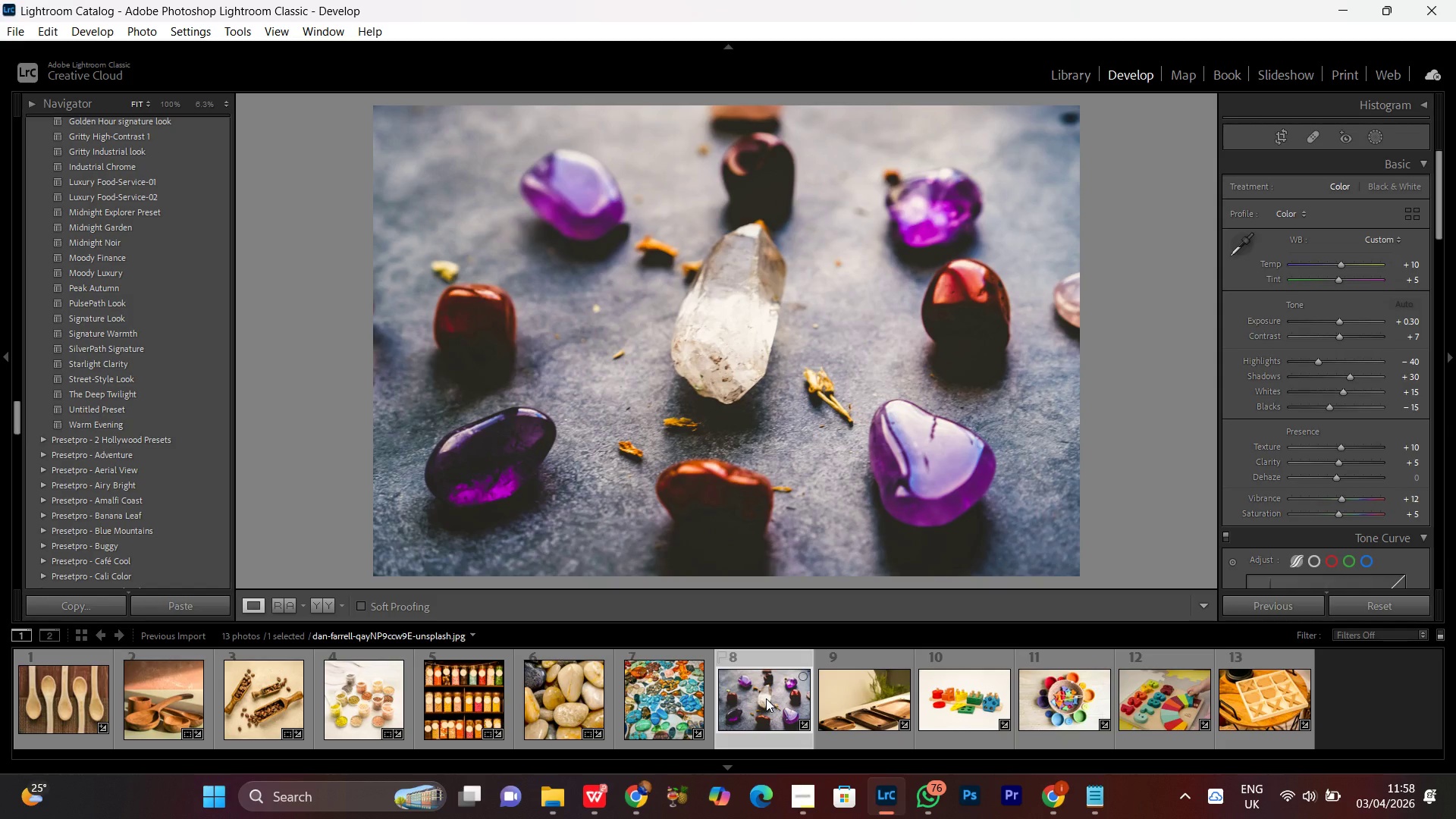 
left_click([746, 392])
 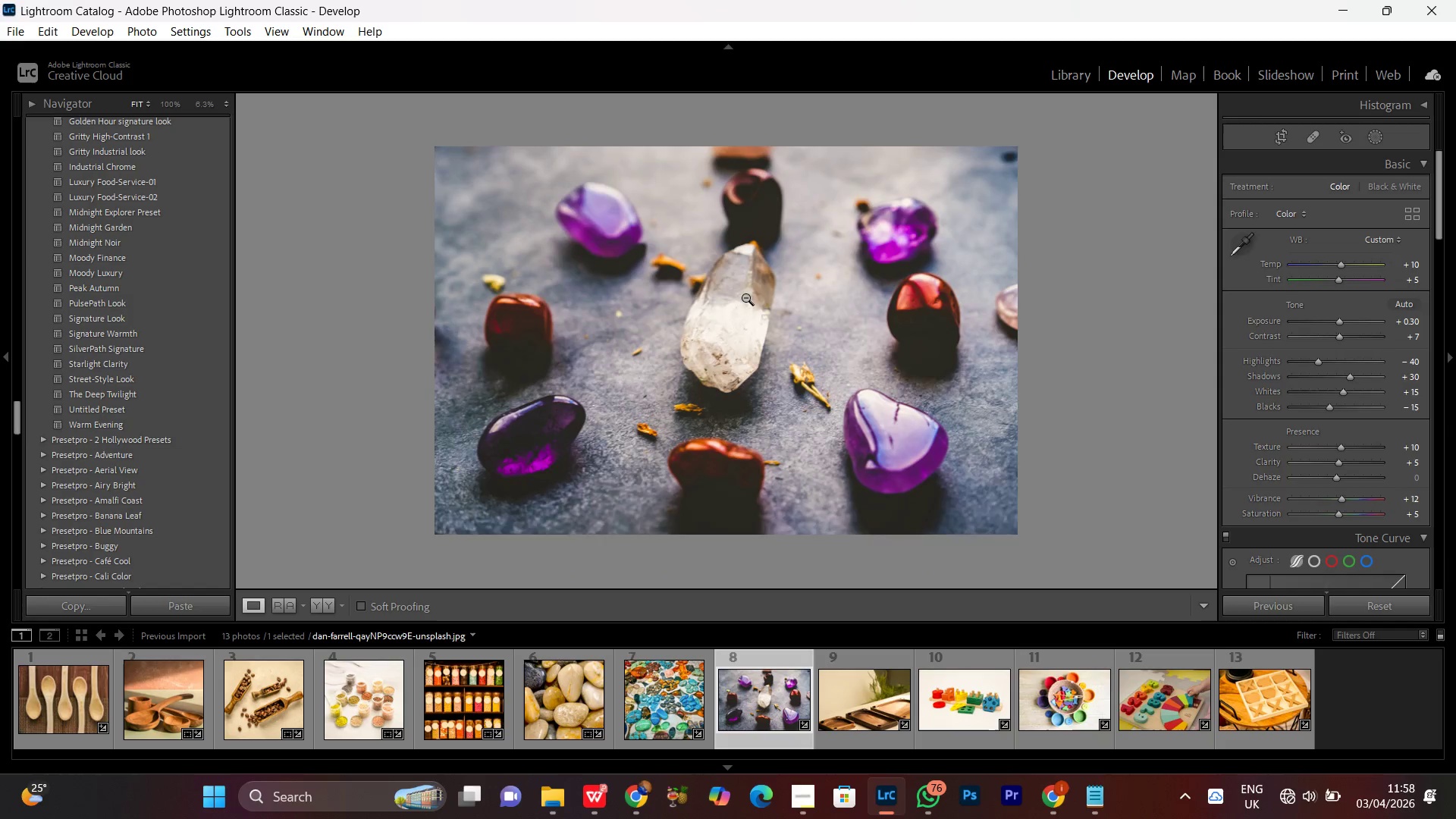 
double_click([745, 297])
 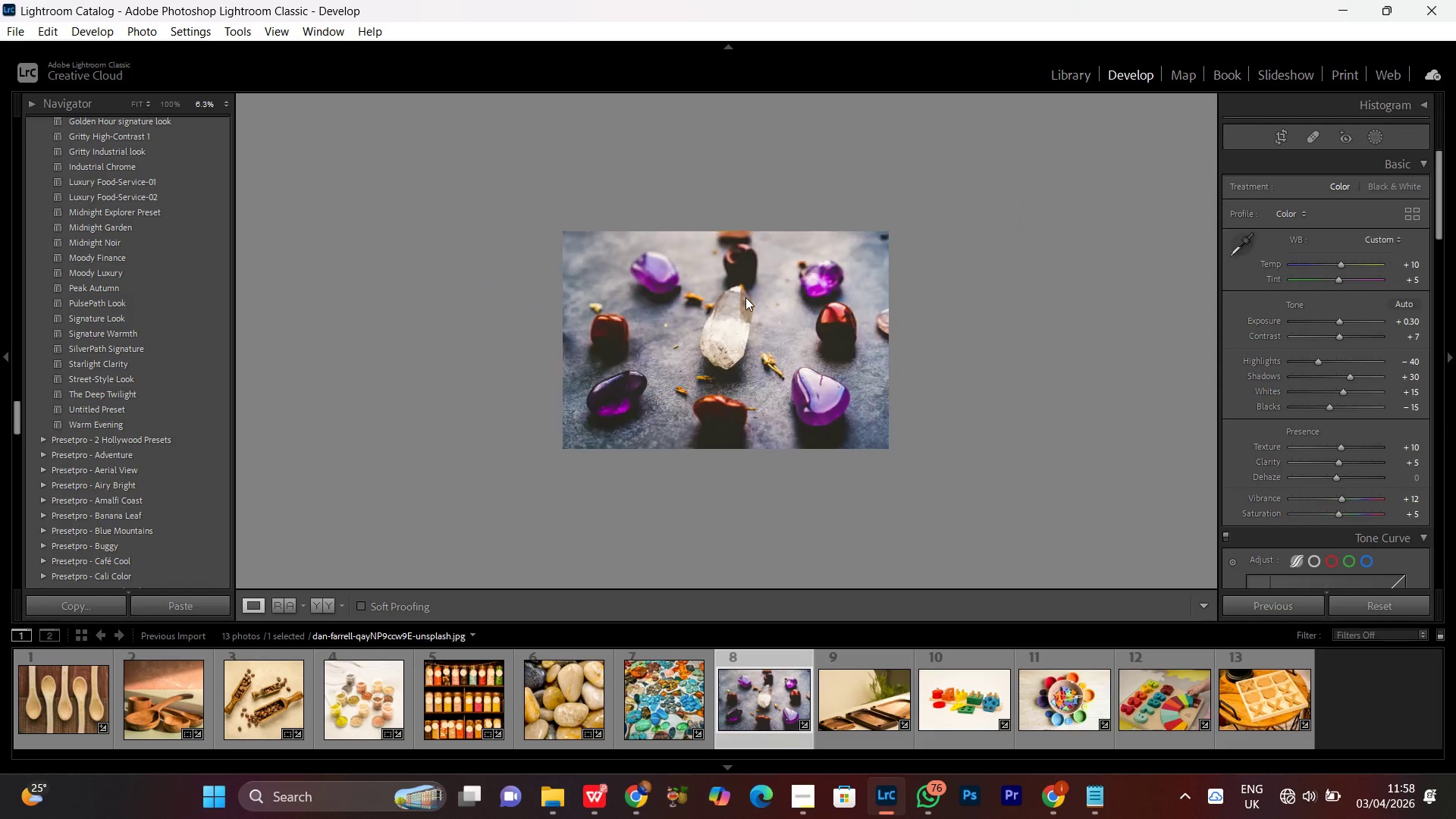 
triple_click([745, 297])
 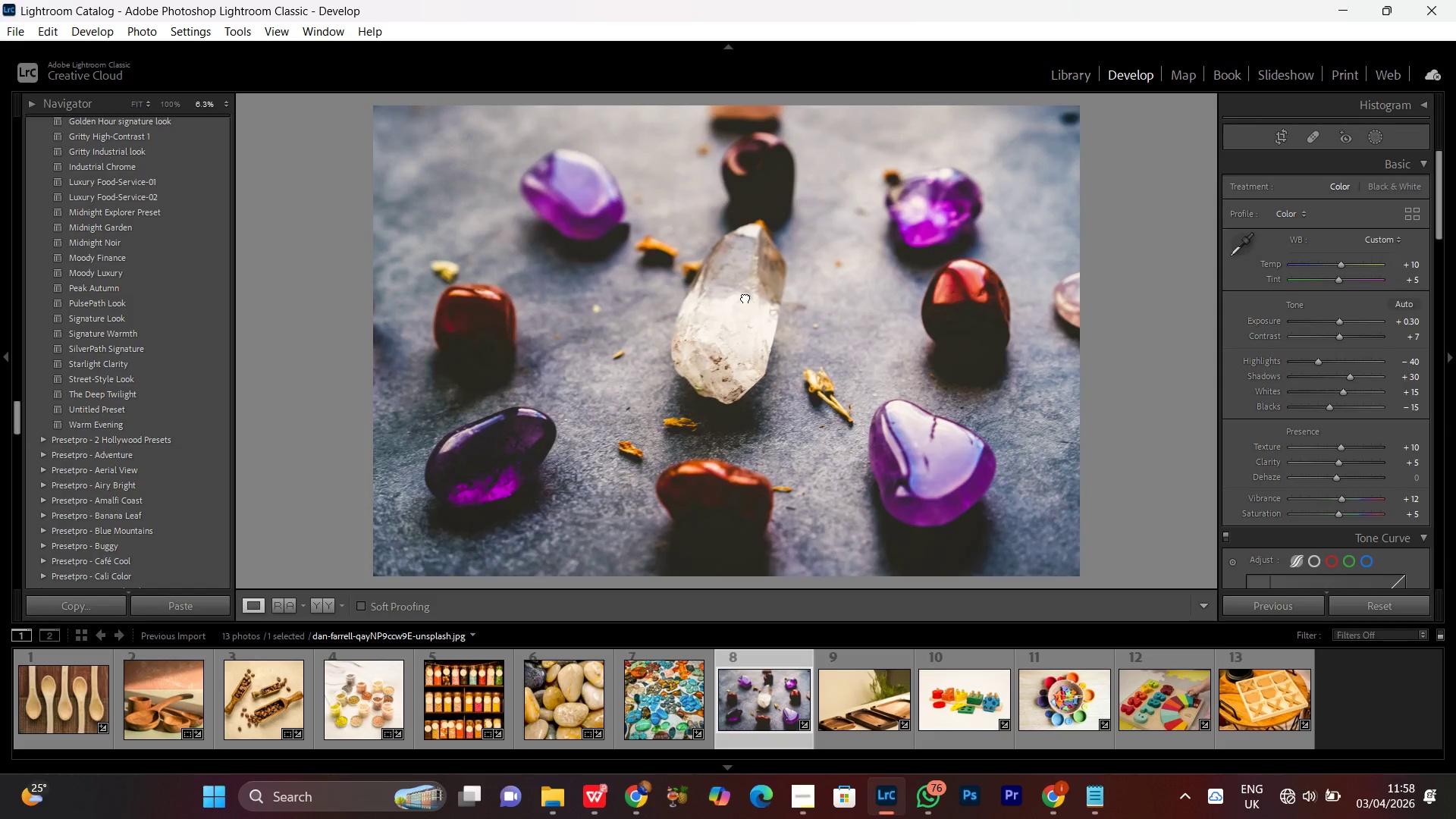 
double_click([745, 297])
 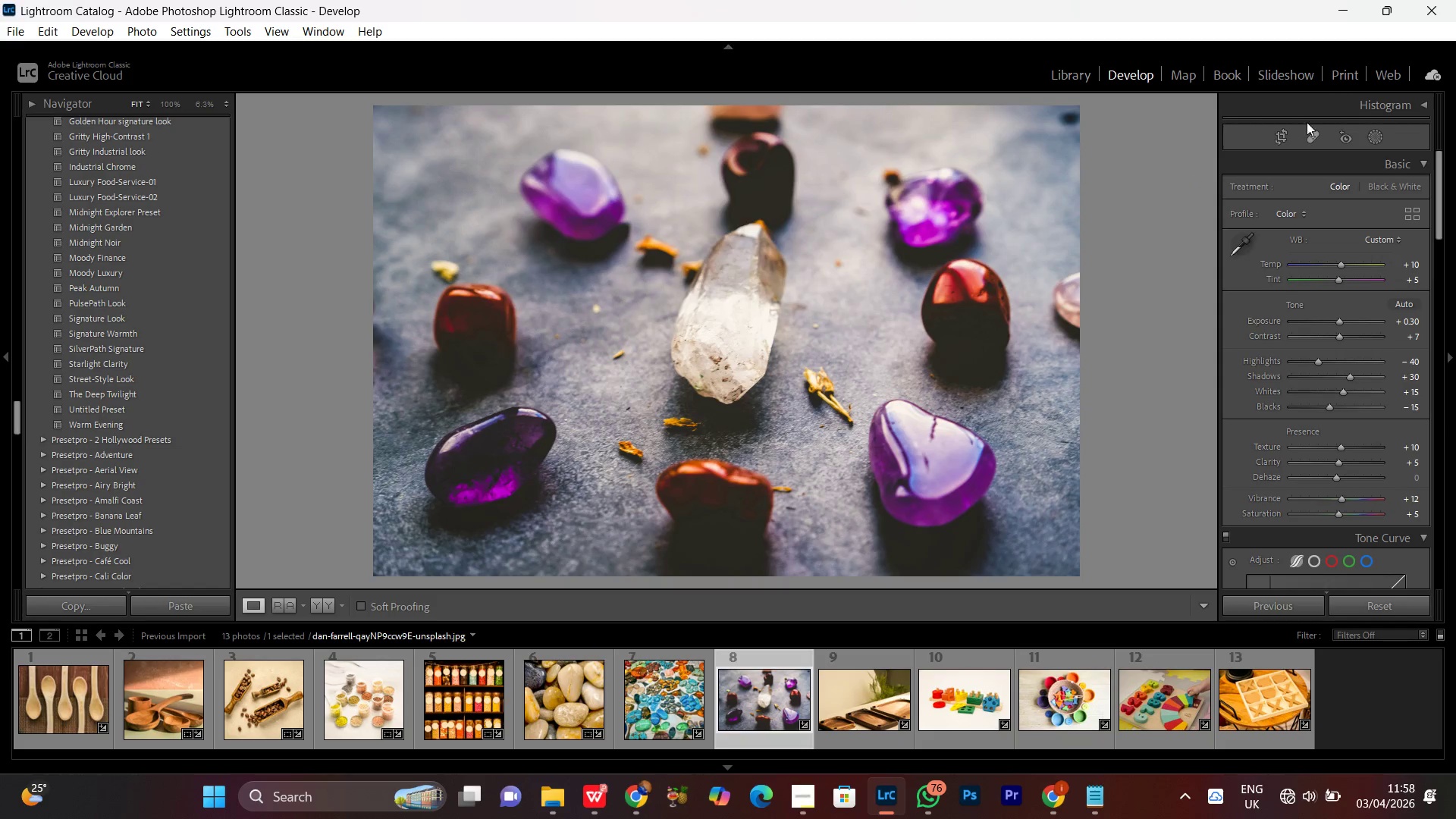 
left_click([1271, 142])
 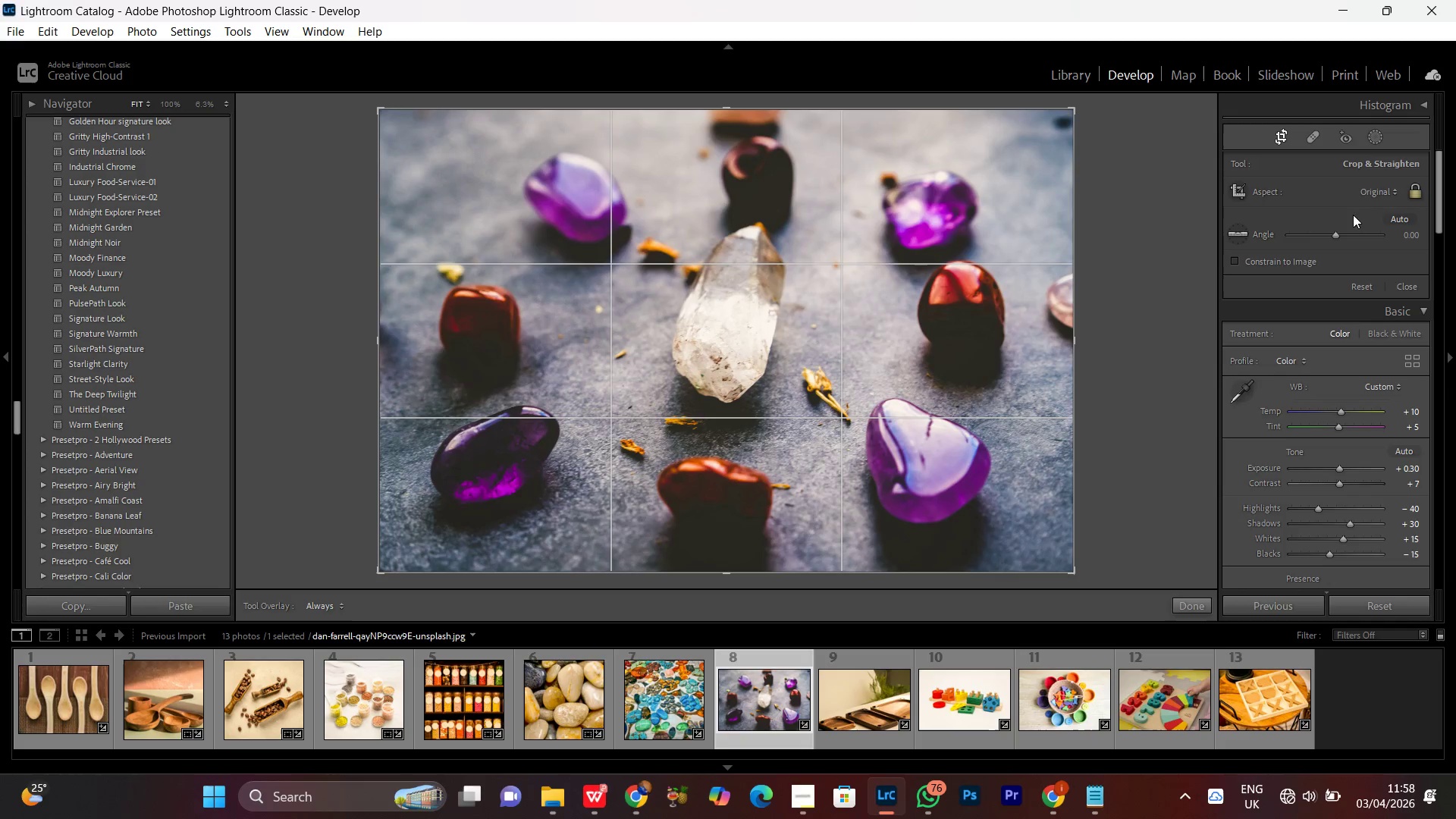 
left_click([1368, 193])
 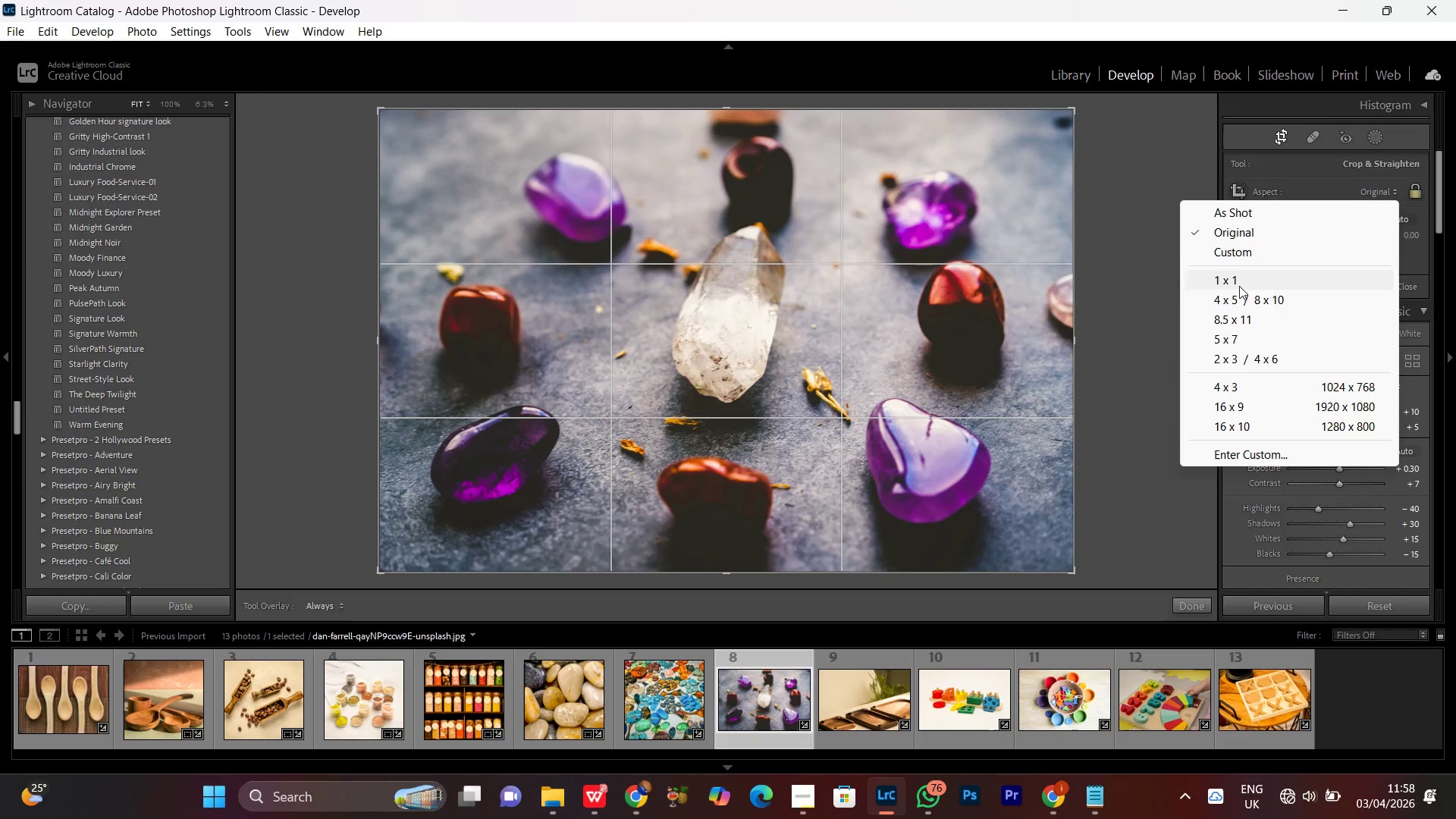 
left_click([1240, 280])
 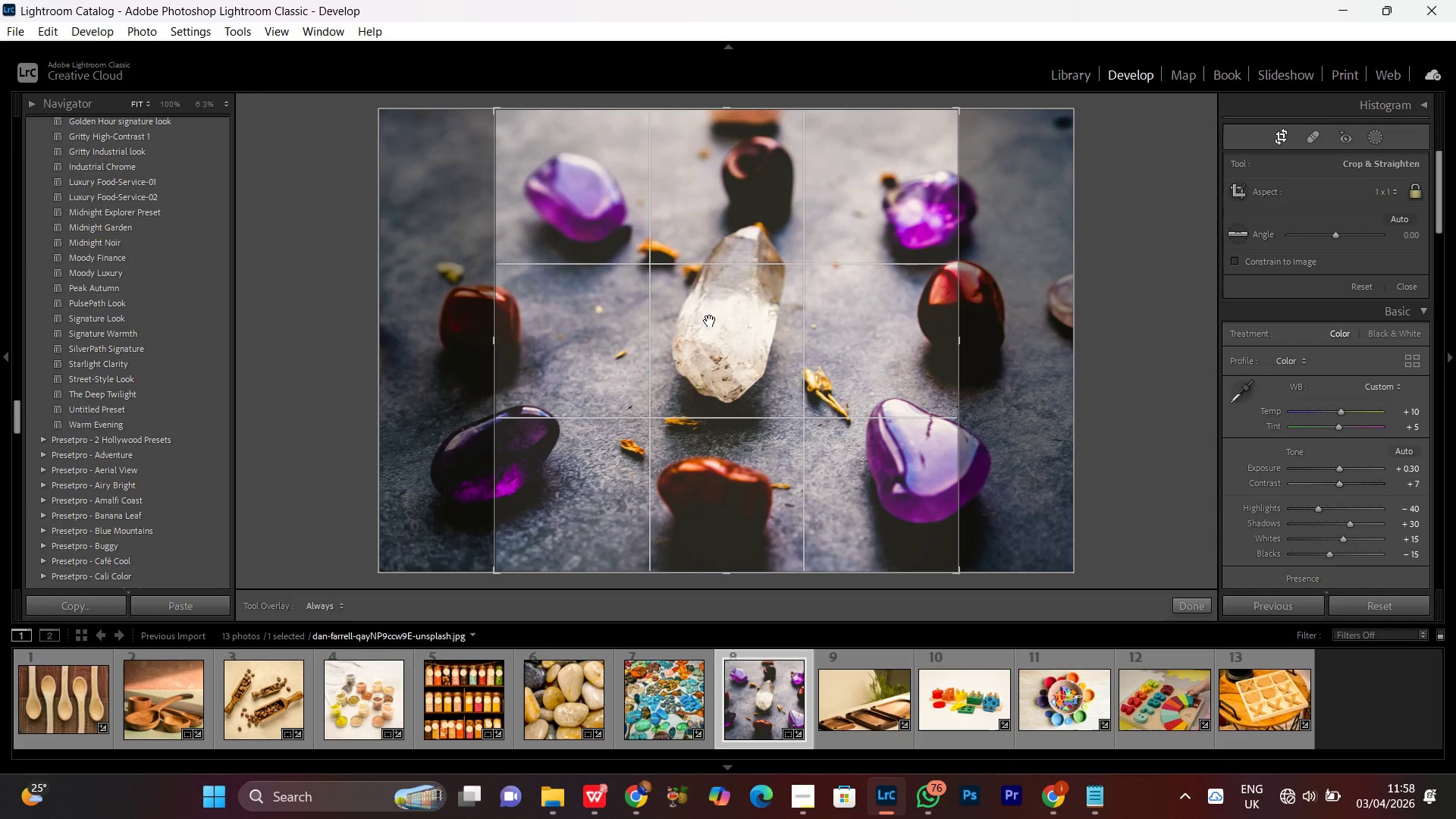 
left_click_drag(start_coordinate=[710, 321], to_coordinate=[714, 324])
 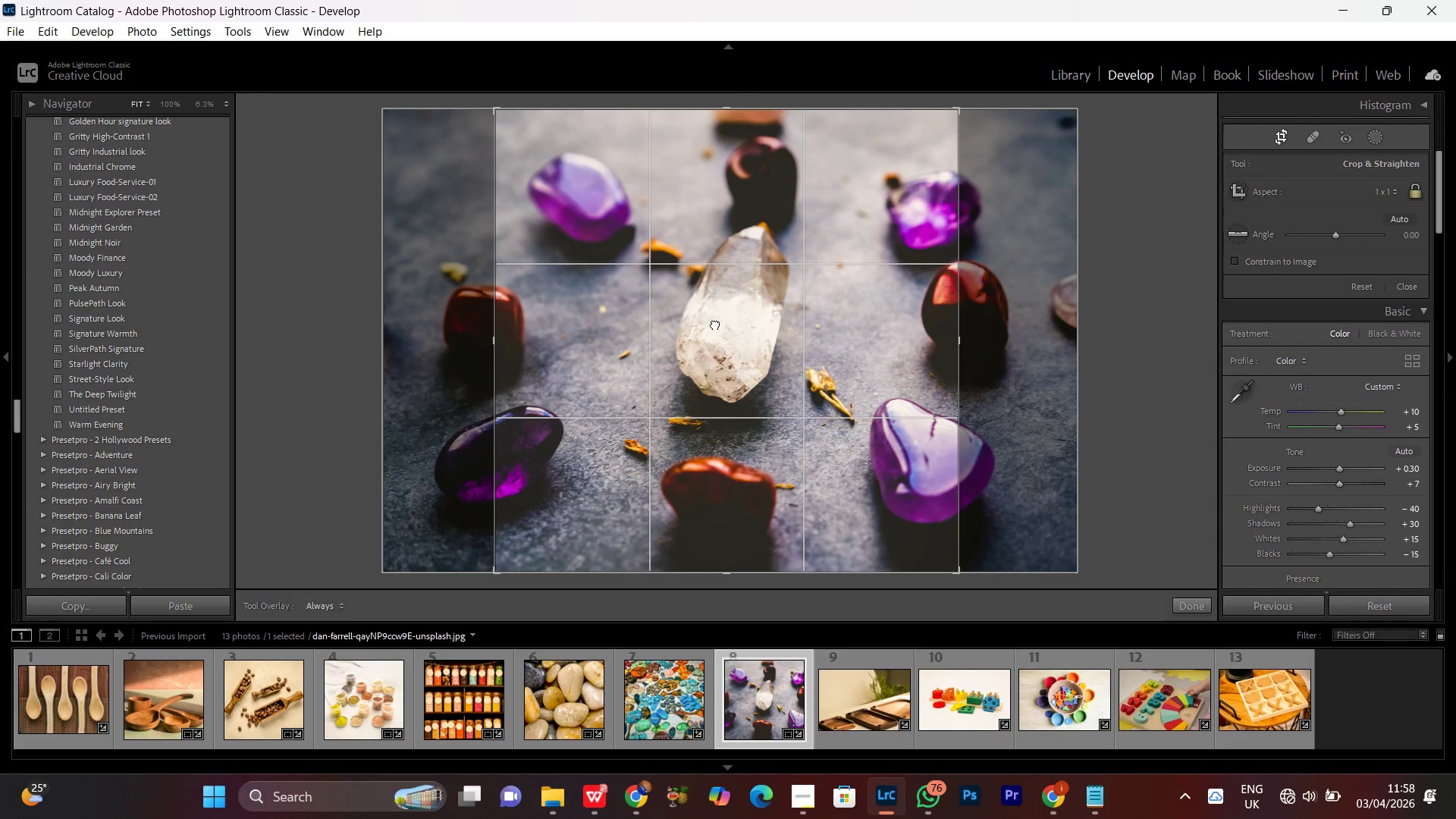 
double_click([715, 324])
 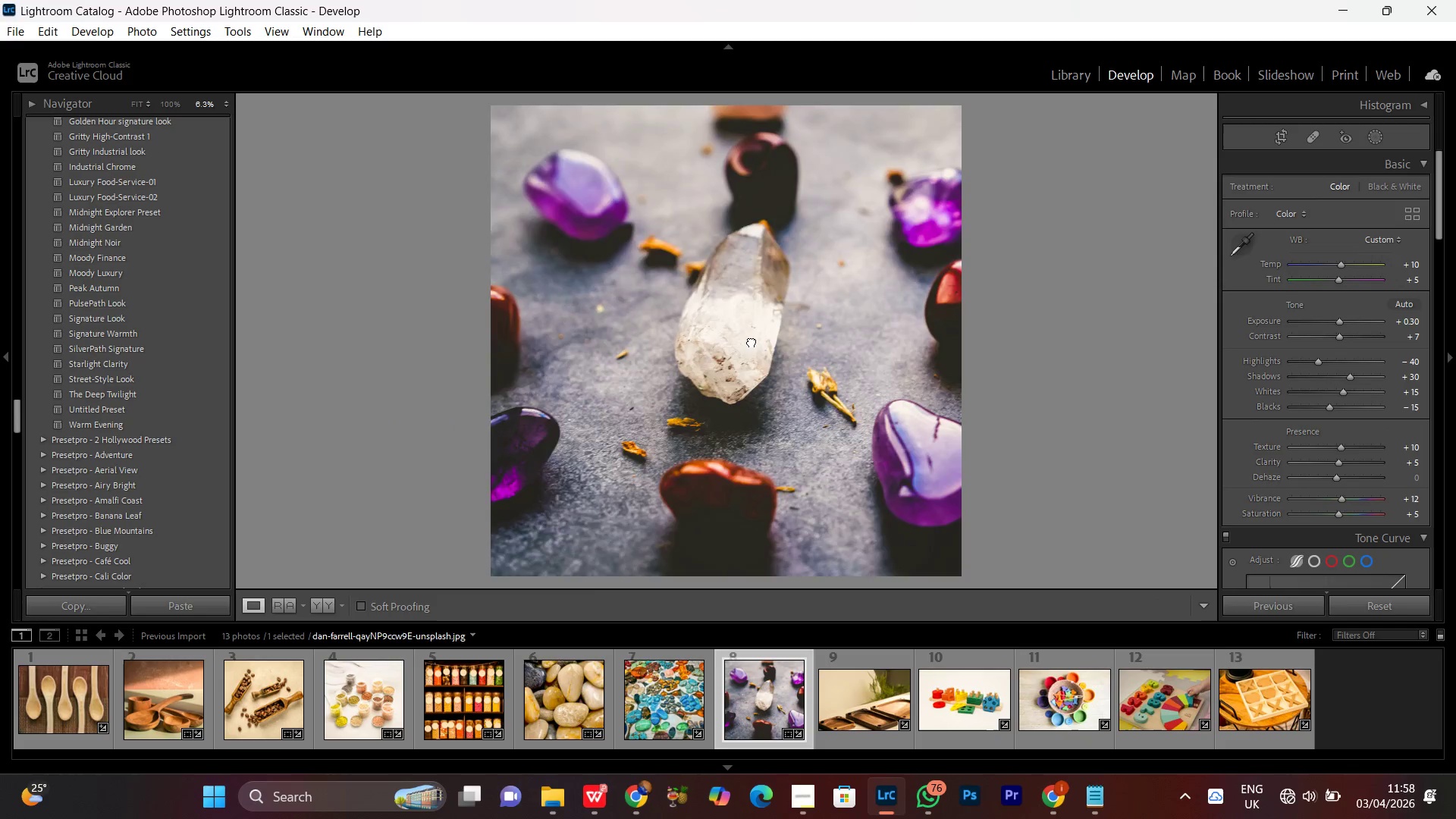 
double_click([752, 341])
 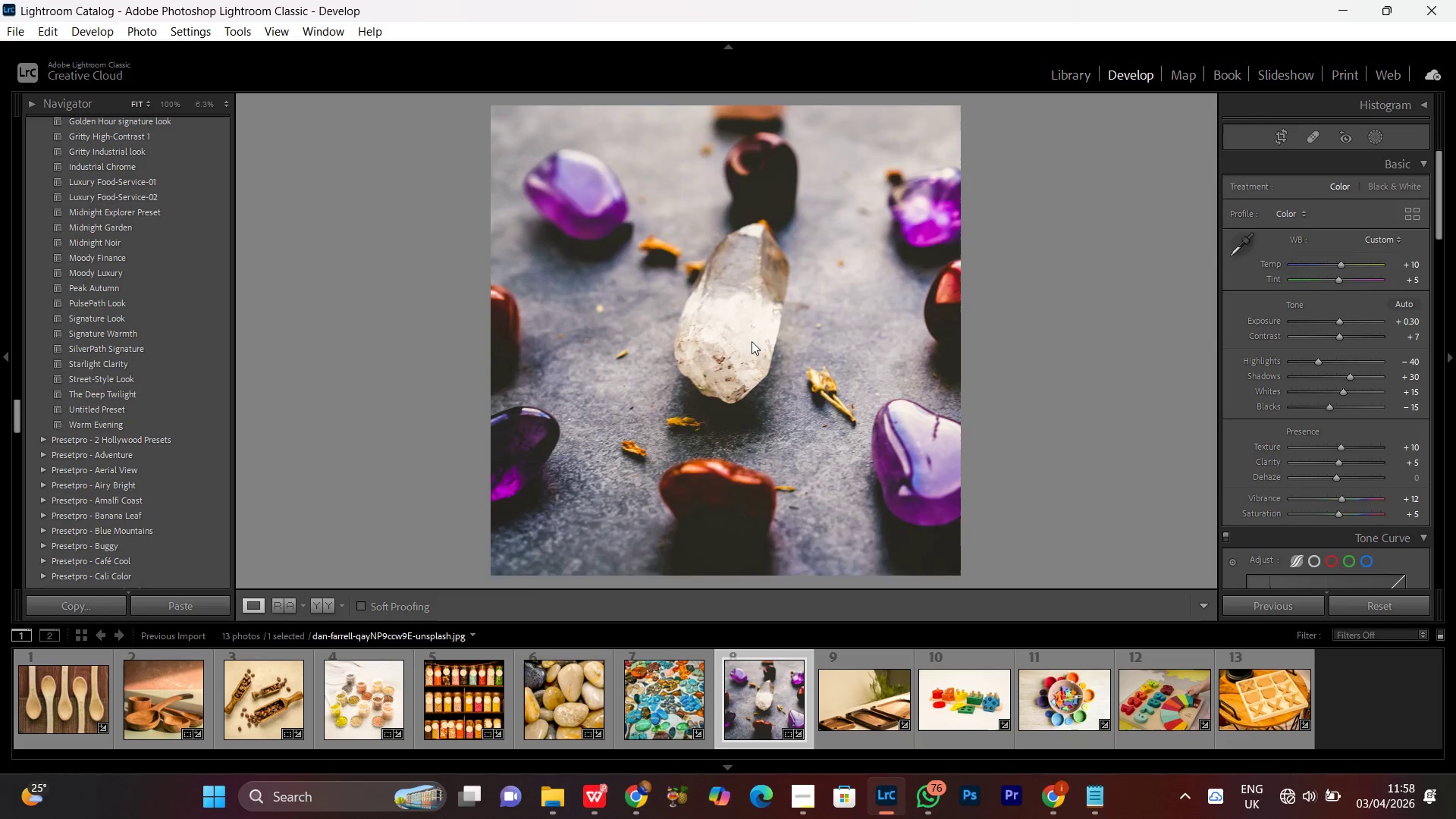 
triple_click([752, 341])
 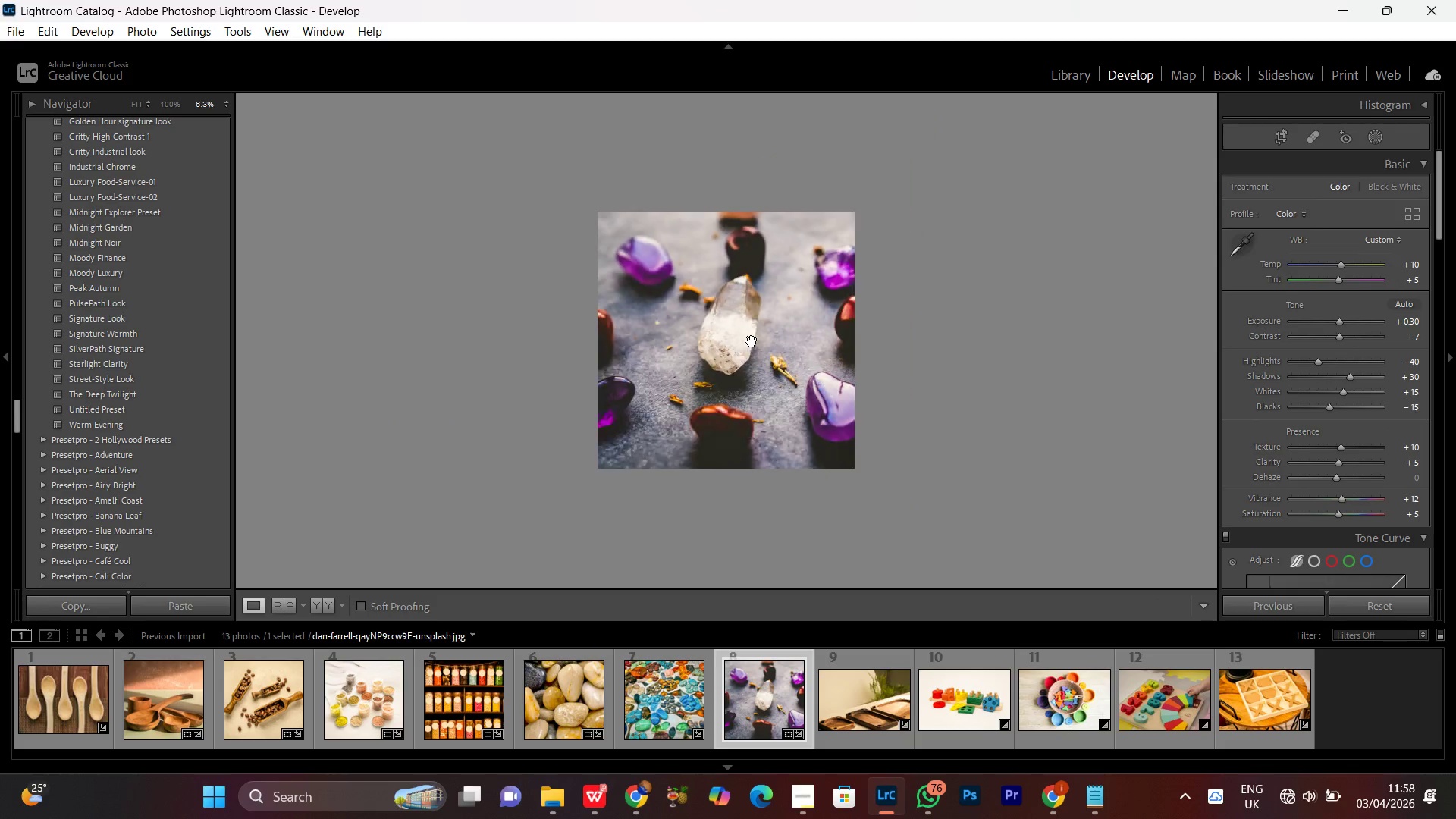 
triple_click([752, 341])
 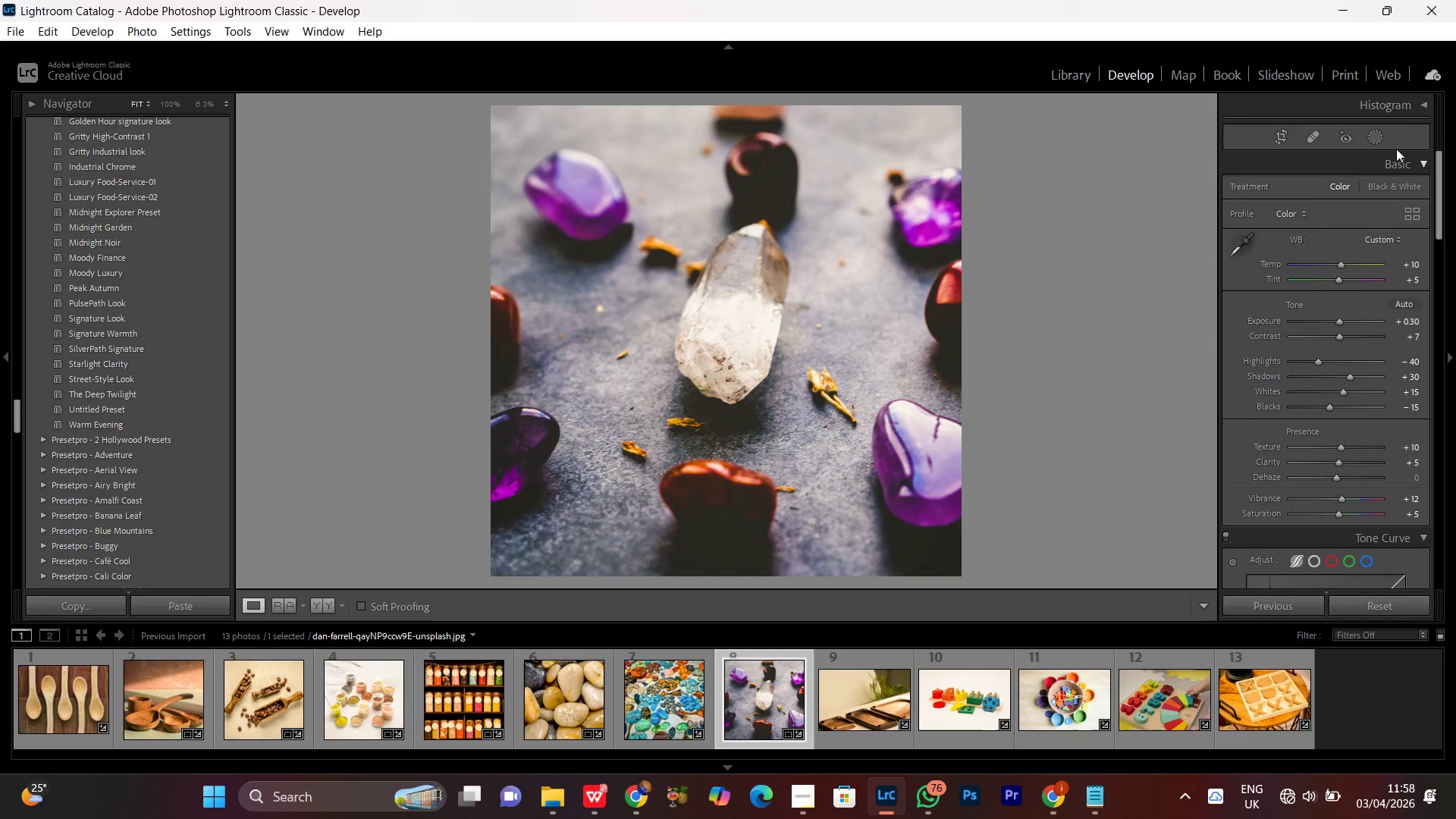 
left_click([1373, 141])
 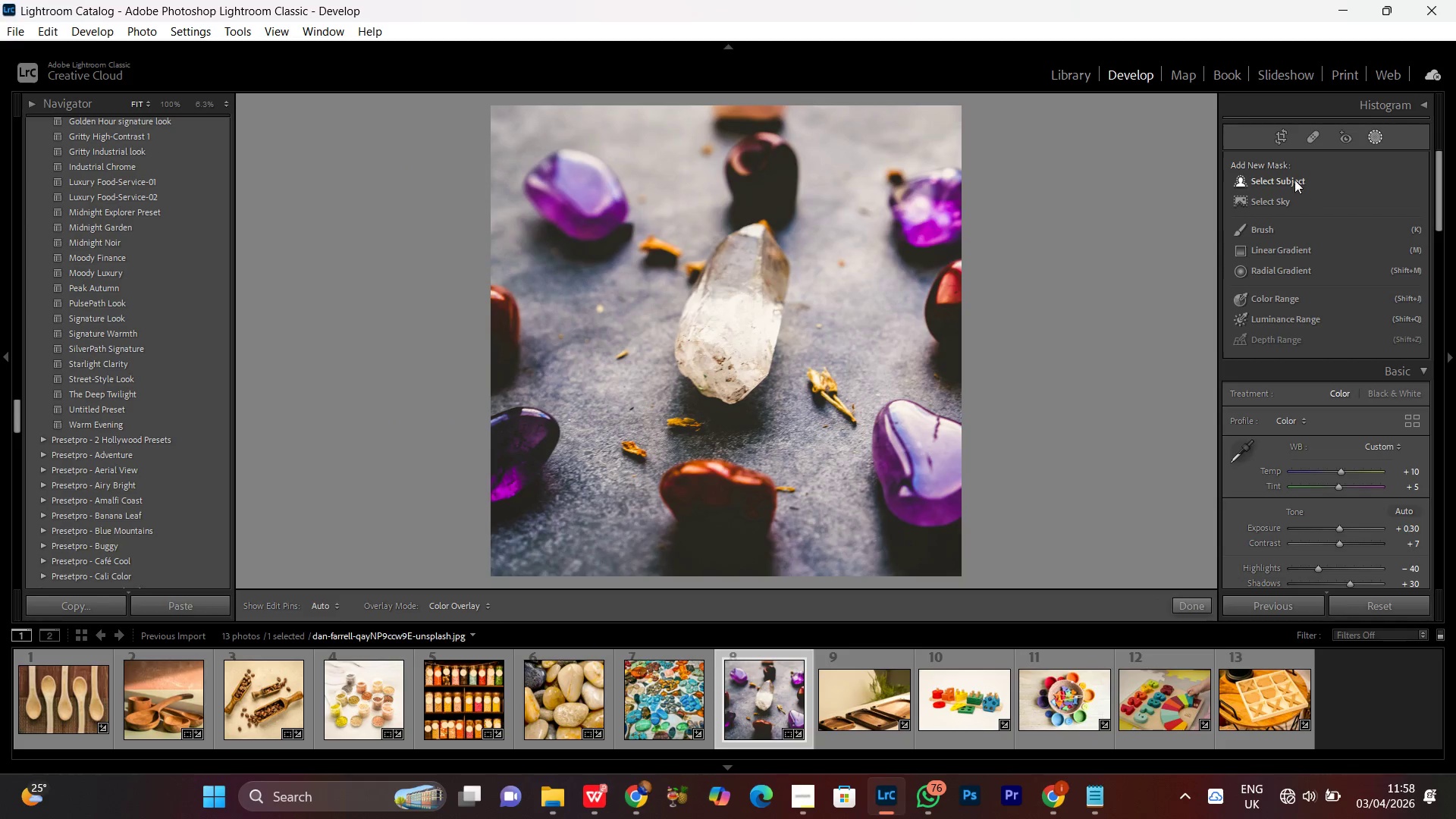 
left_click([1294, 178])
 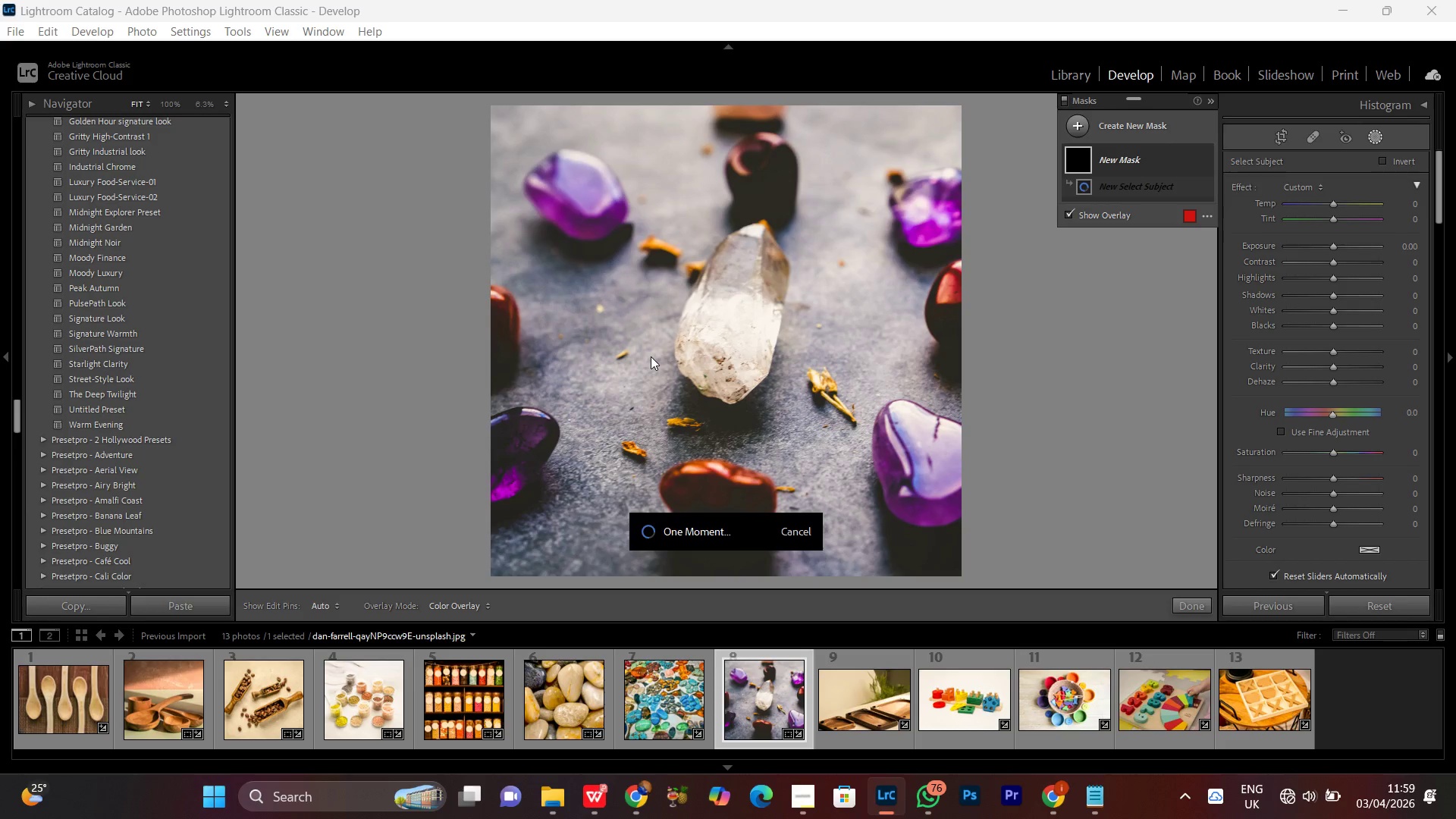 
wait(19.09)
 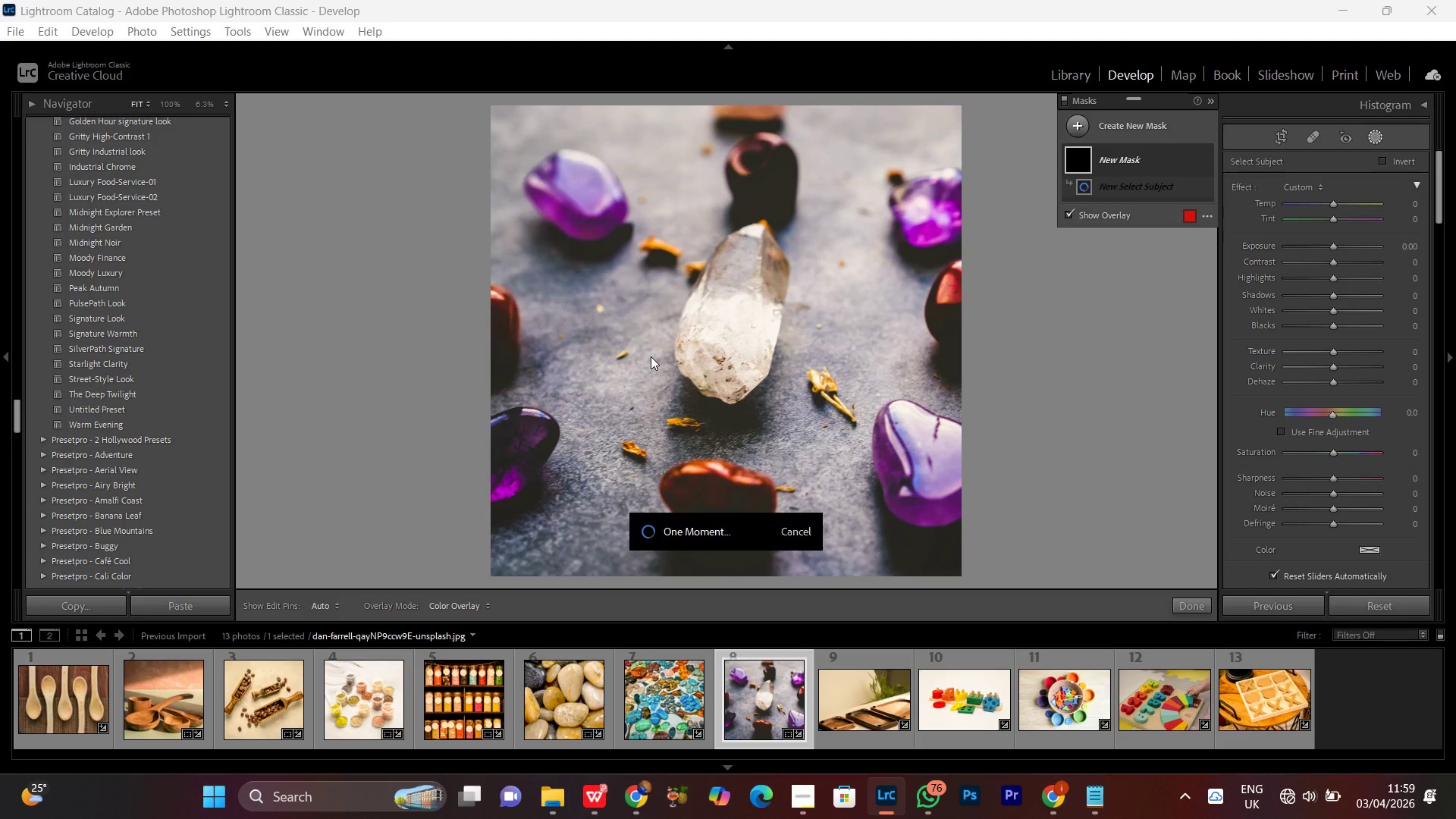 
left_click([1331, 246])
 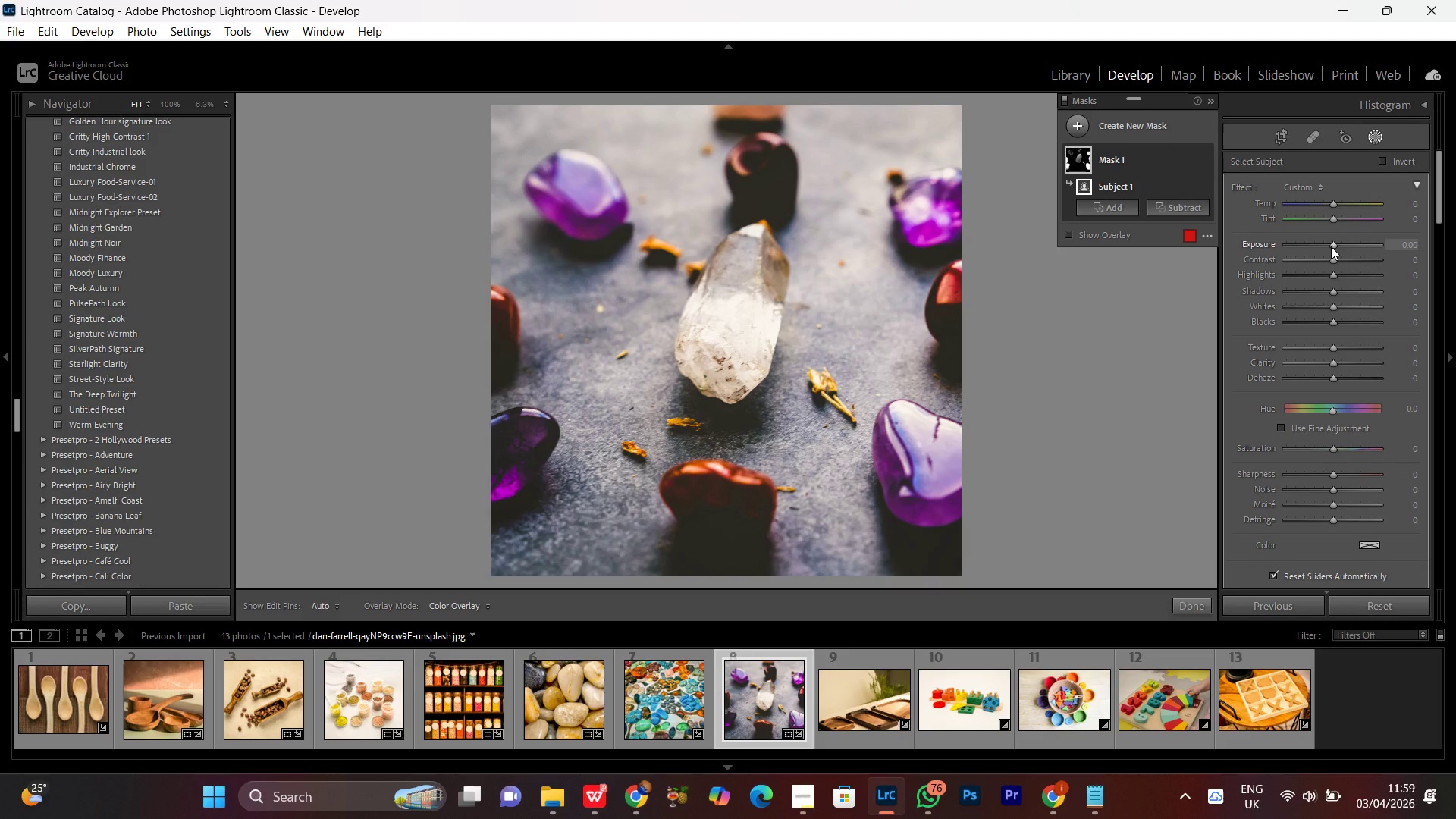 
scroll: coordinate [1331, 244], scroll_direction: up, amount: 3.0
 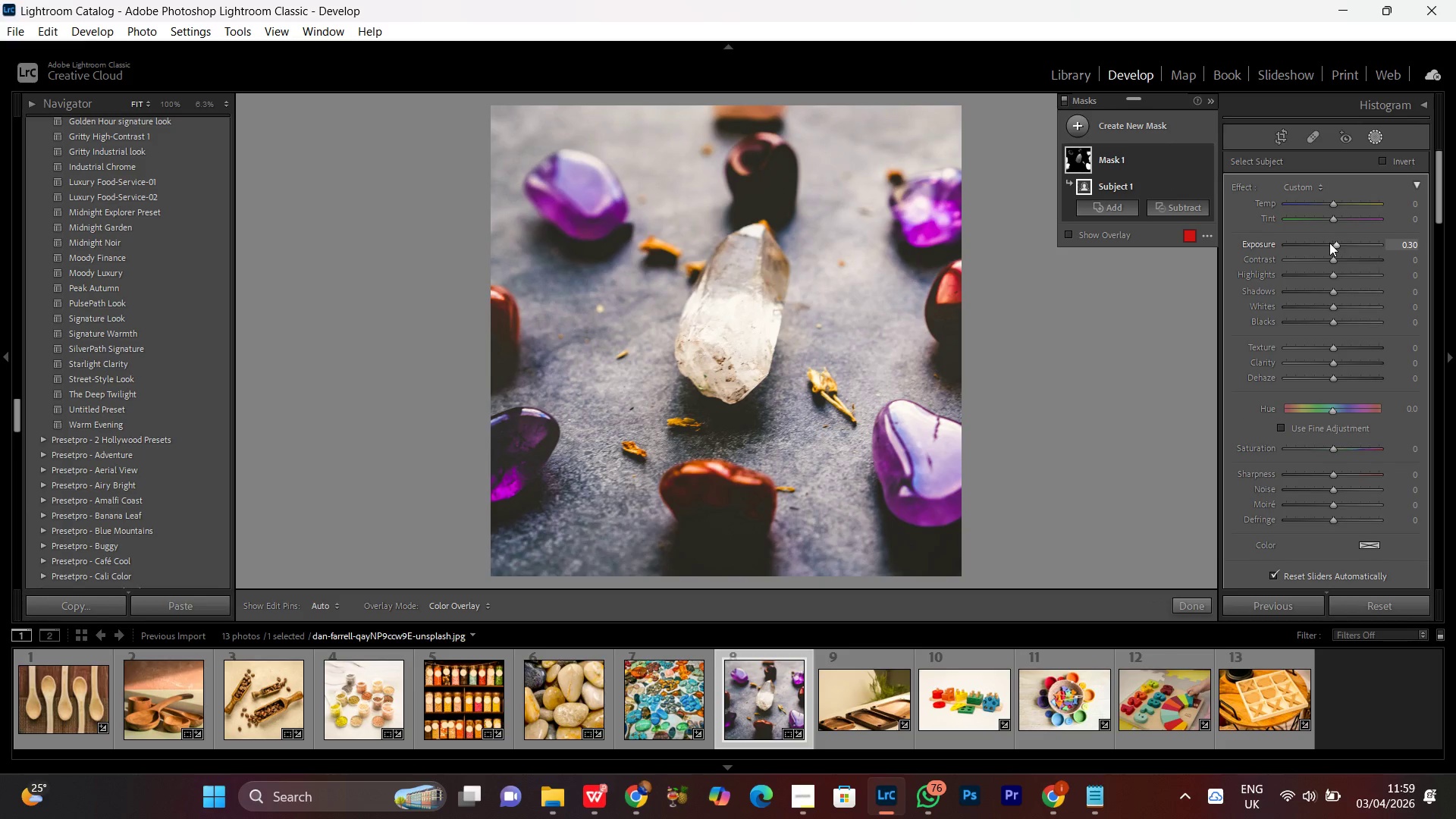 
scroll: coordinate [1329, 243], scroll_direction: down, amount: 1.0
 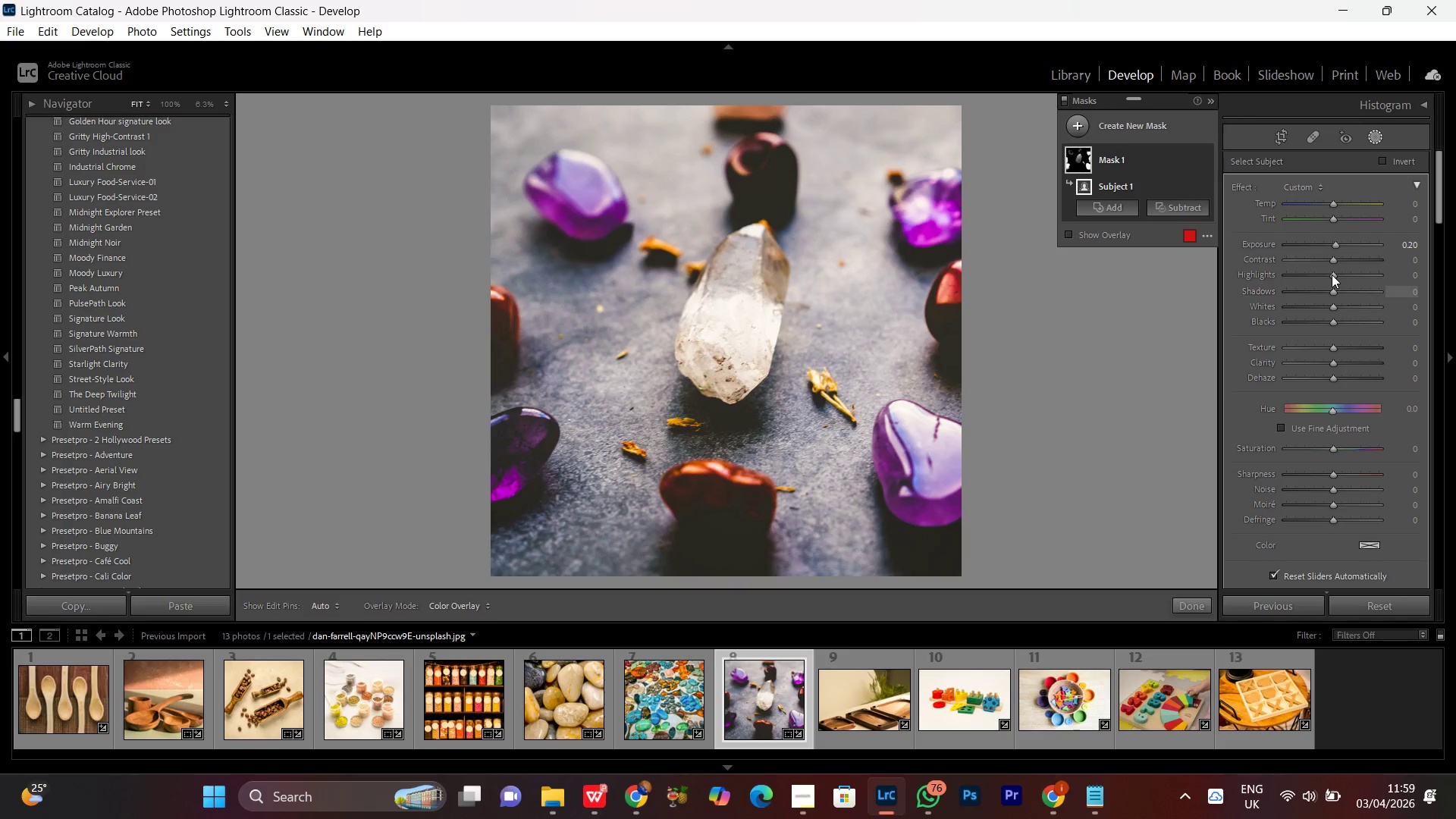 
left_click([1332, 273])
 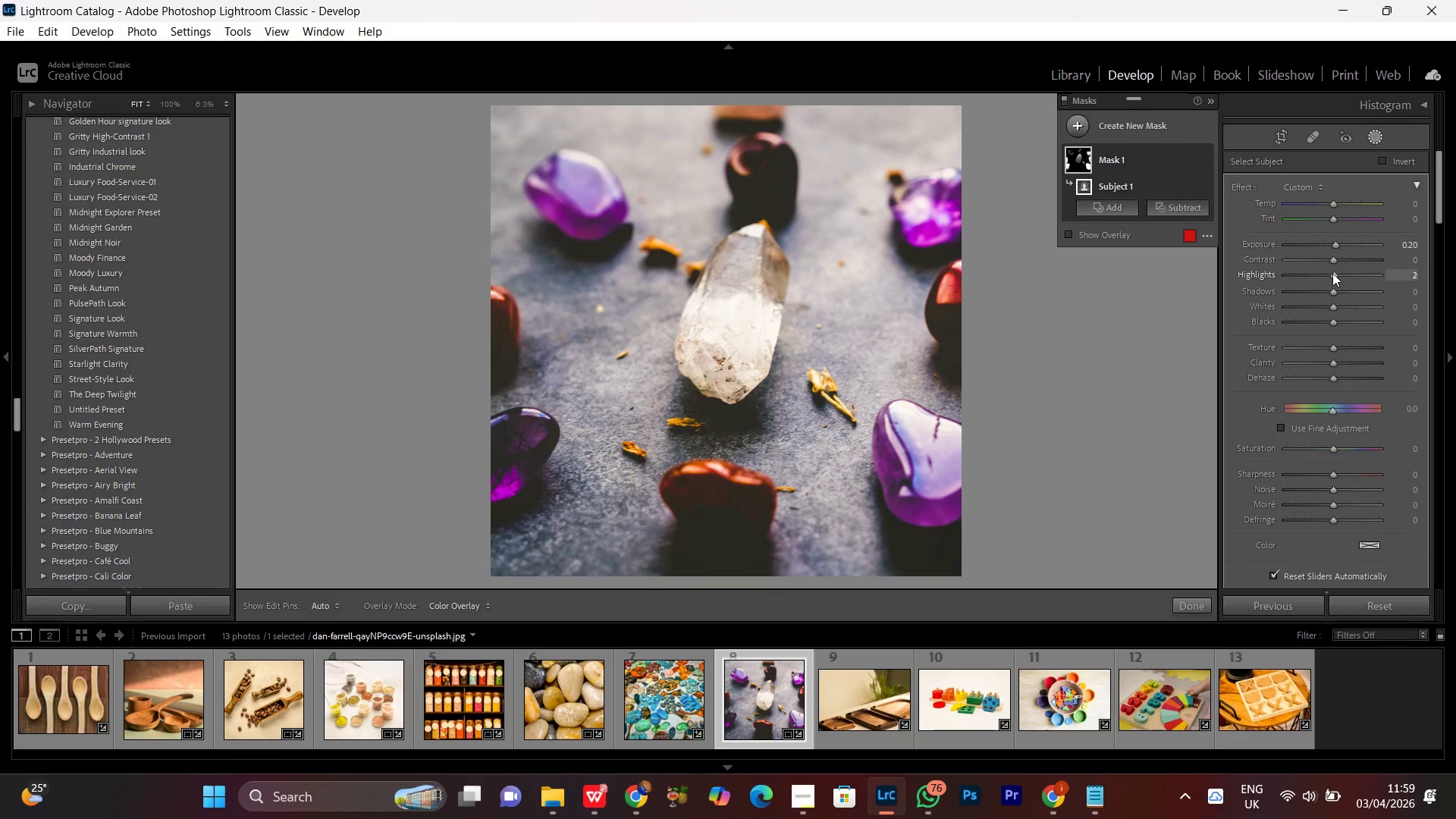 
scroll: coordinate [1333, 273], scroll_direction: up, amount: 5.0
 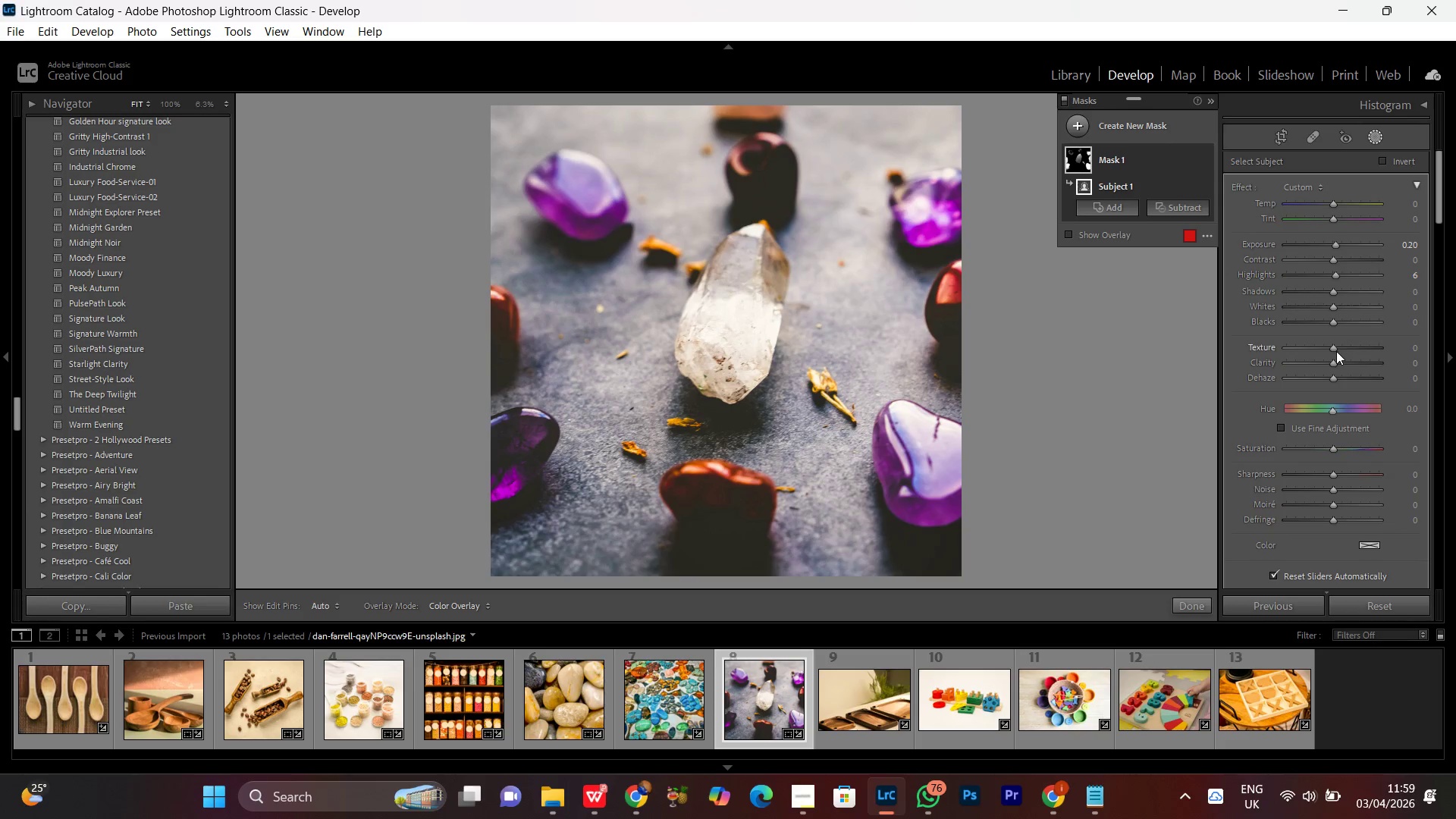 
left_click([1335, 351])
 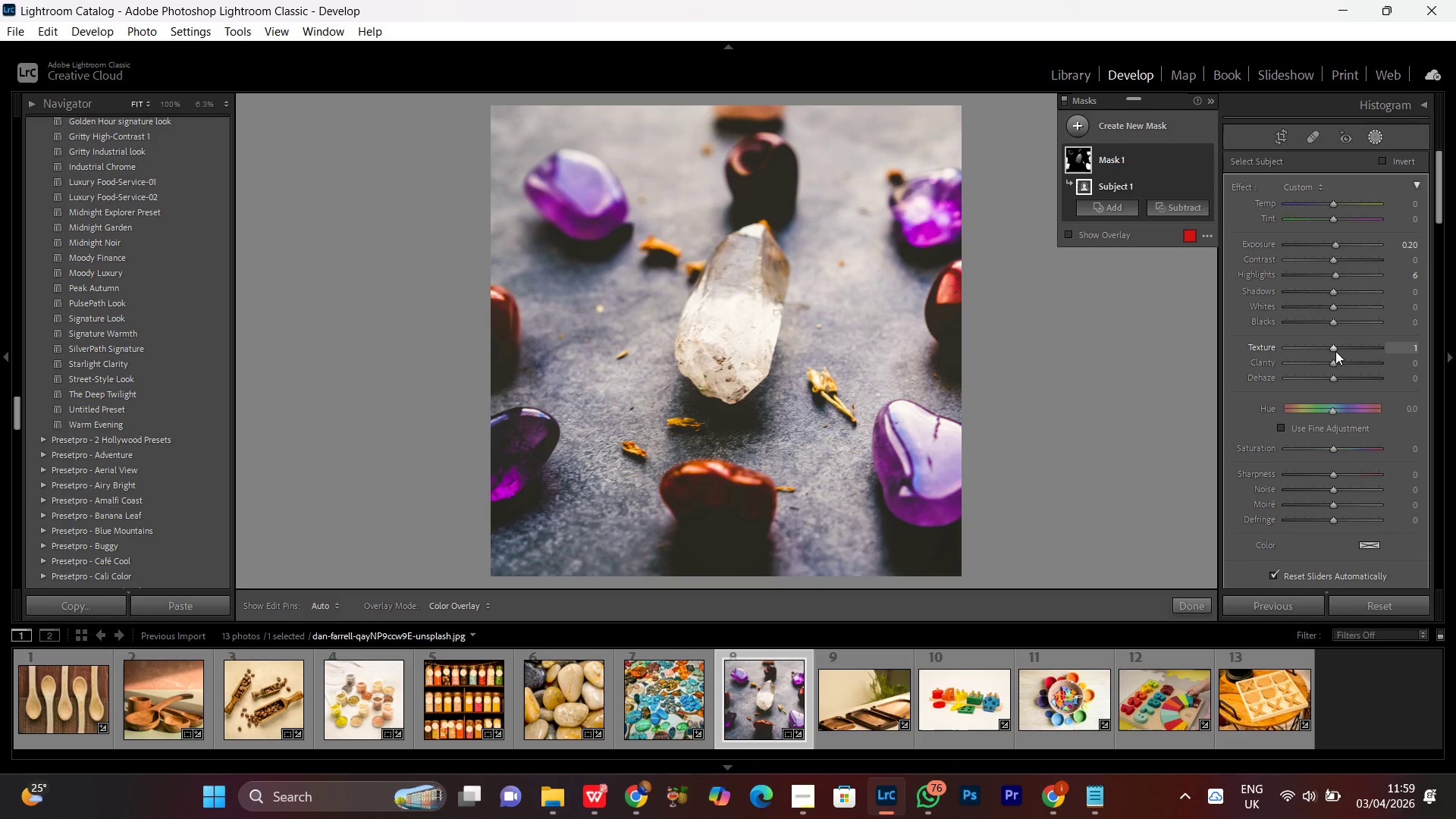 
scroll: coordinate [1335, 351], scroll_direction: up, amount: 12.0
 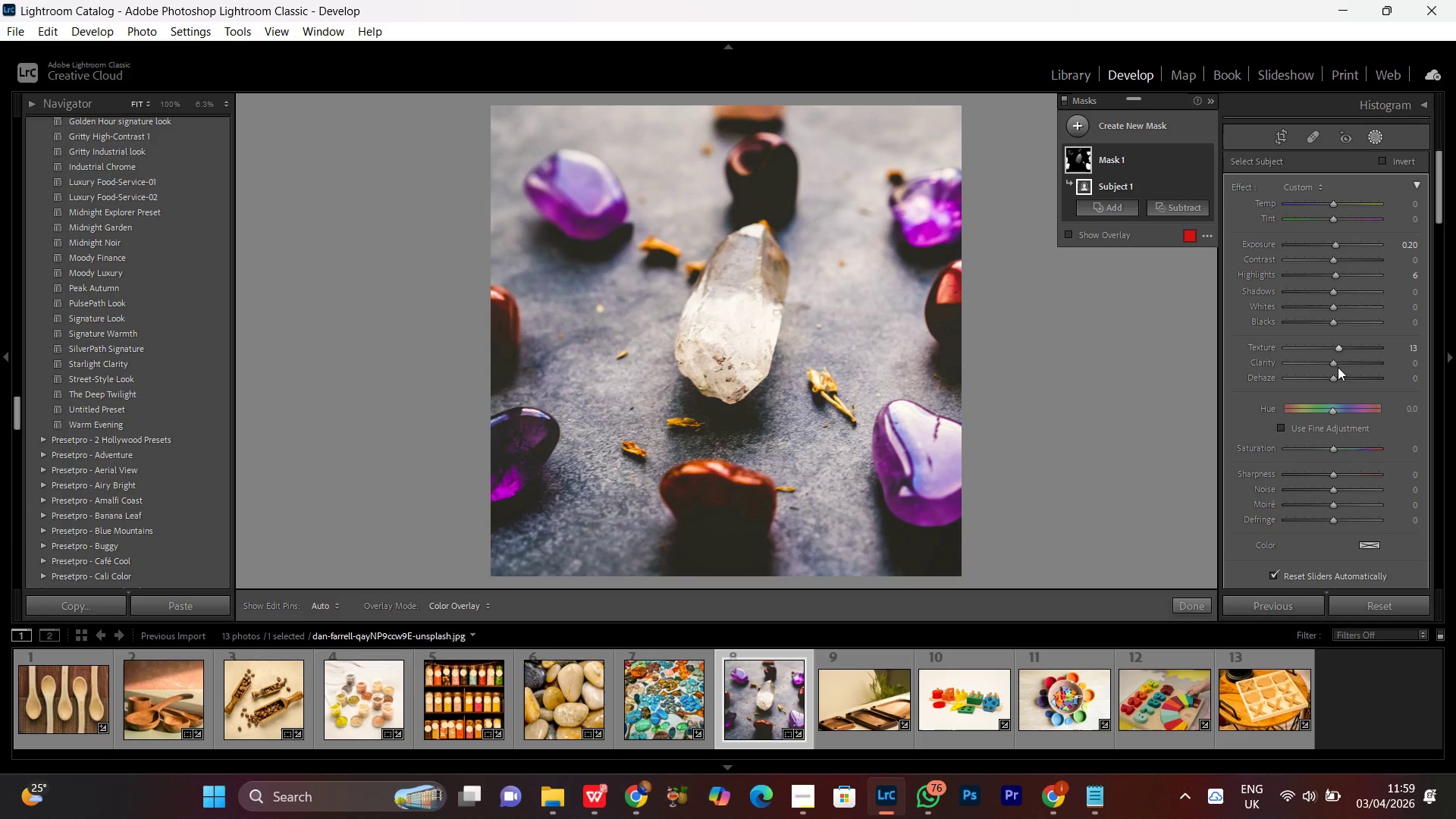 
left_click([1329, 356])
 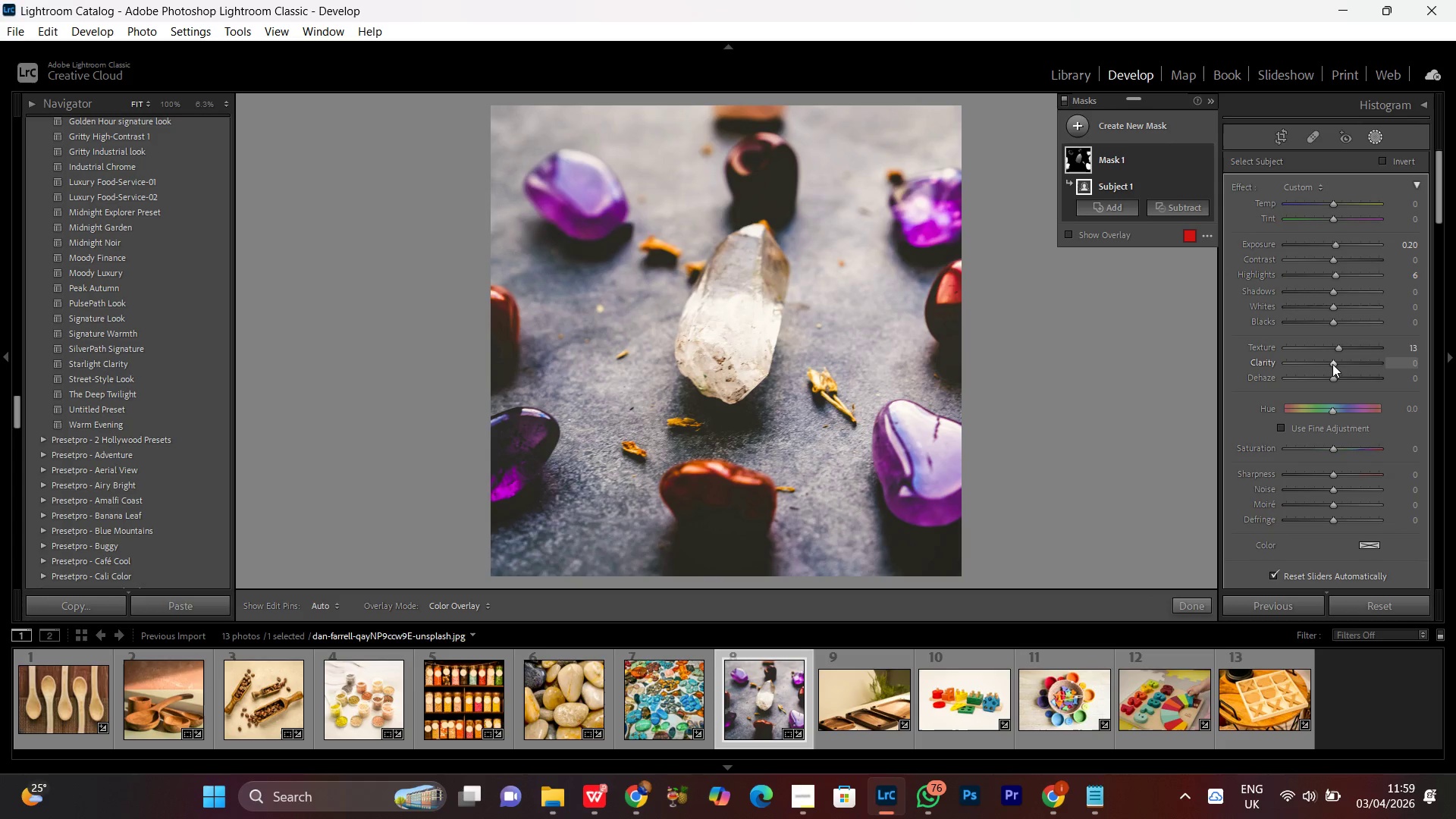 
left_click([1332, 364])
 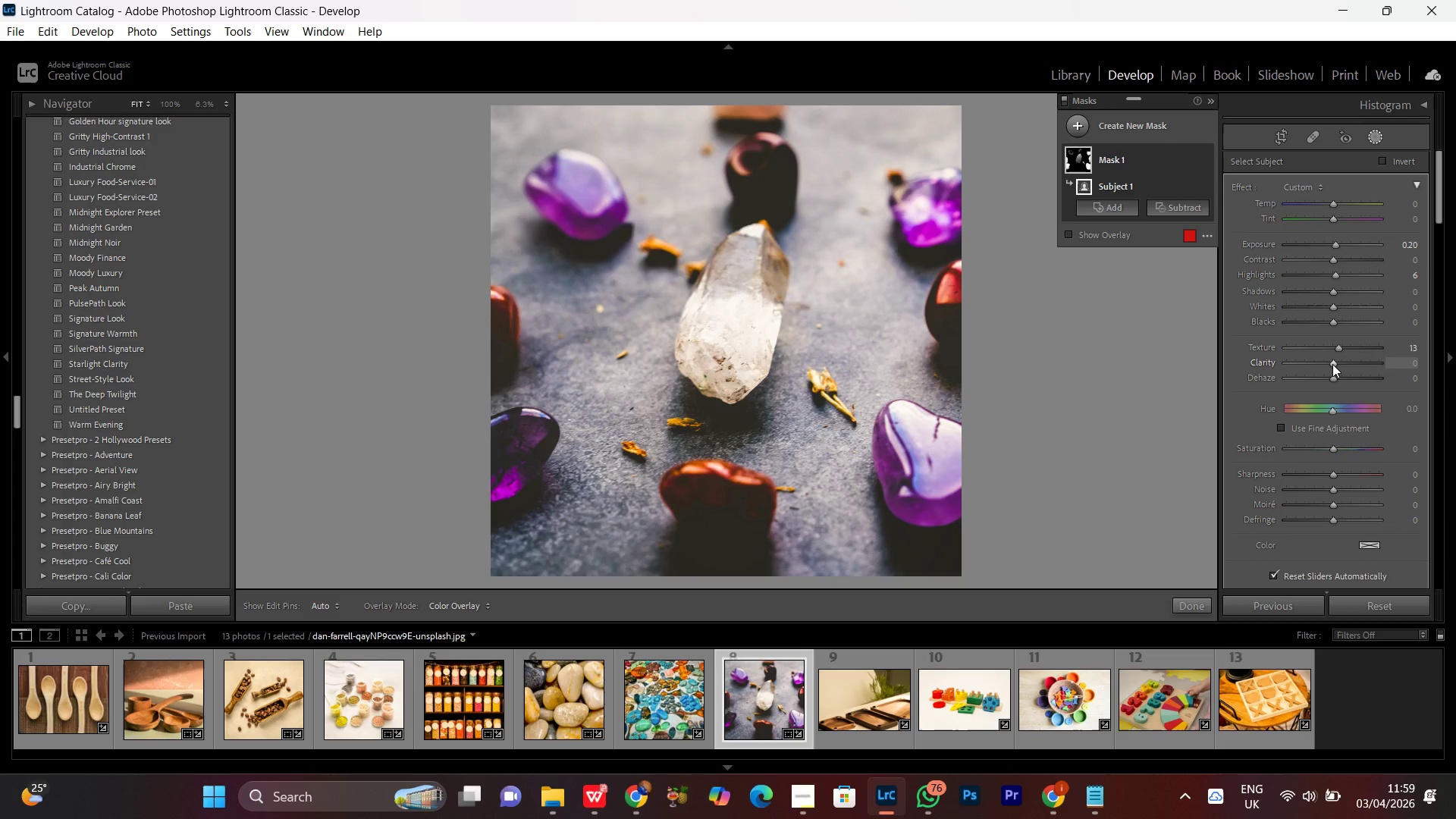 
scroll: coordinate [1332, 364], scroll_direction: up, amount: 6.0
 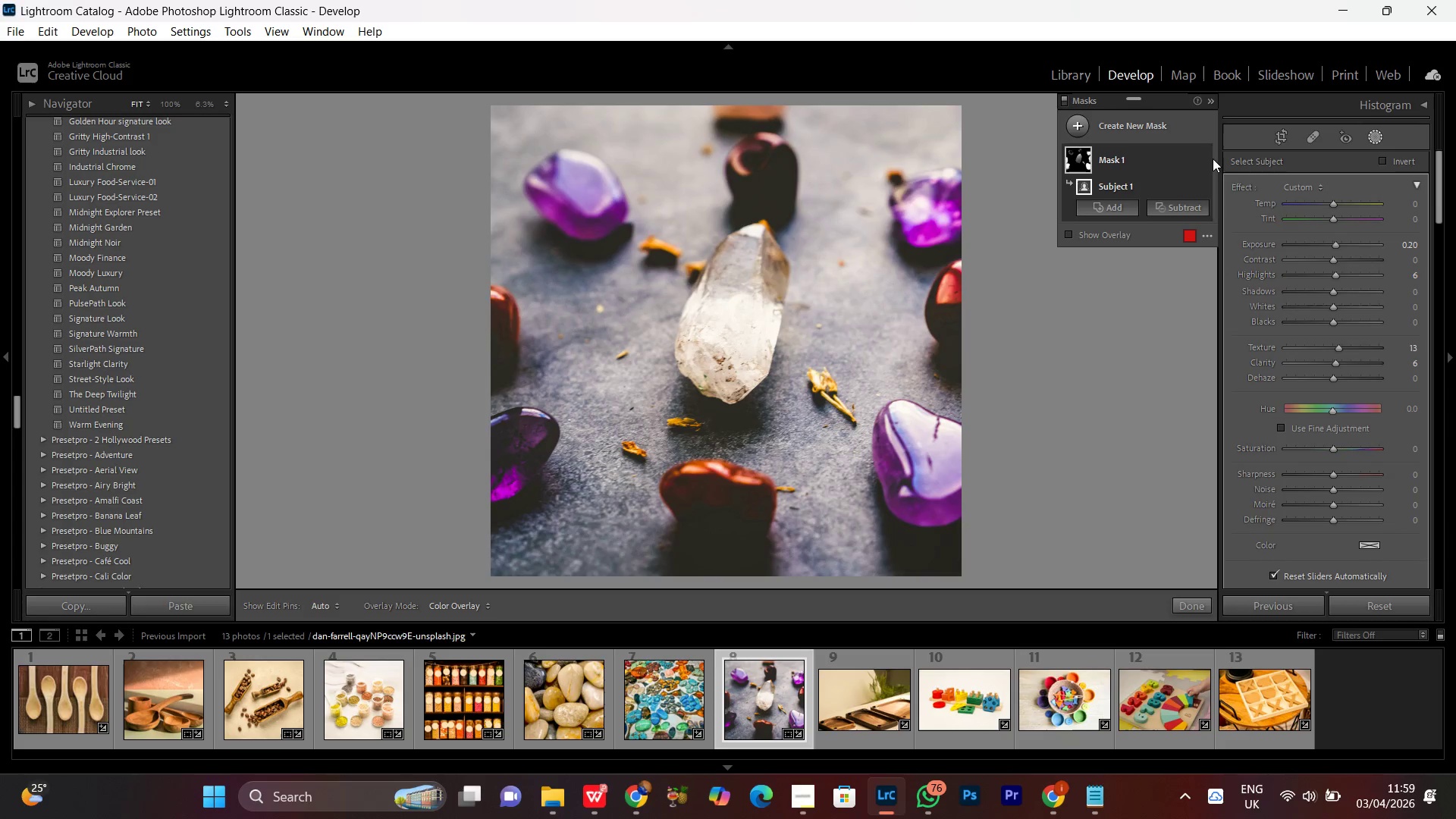 
left_click([1203, 156])
 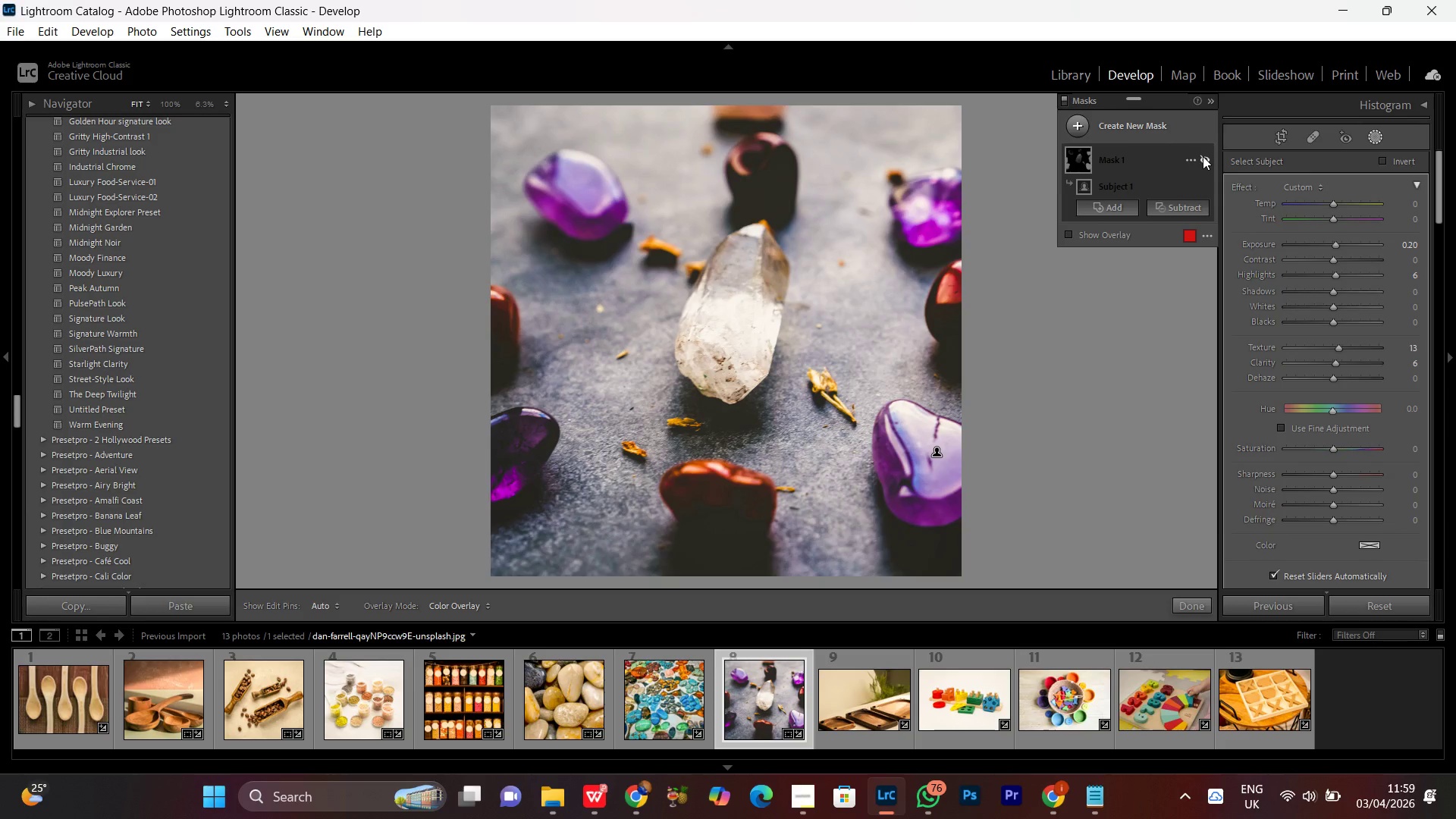 
left_click([1203, 156])
 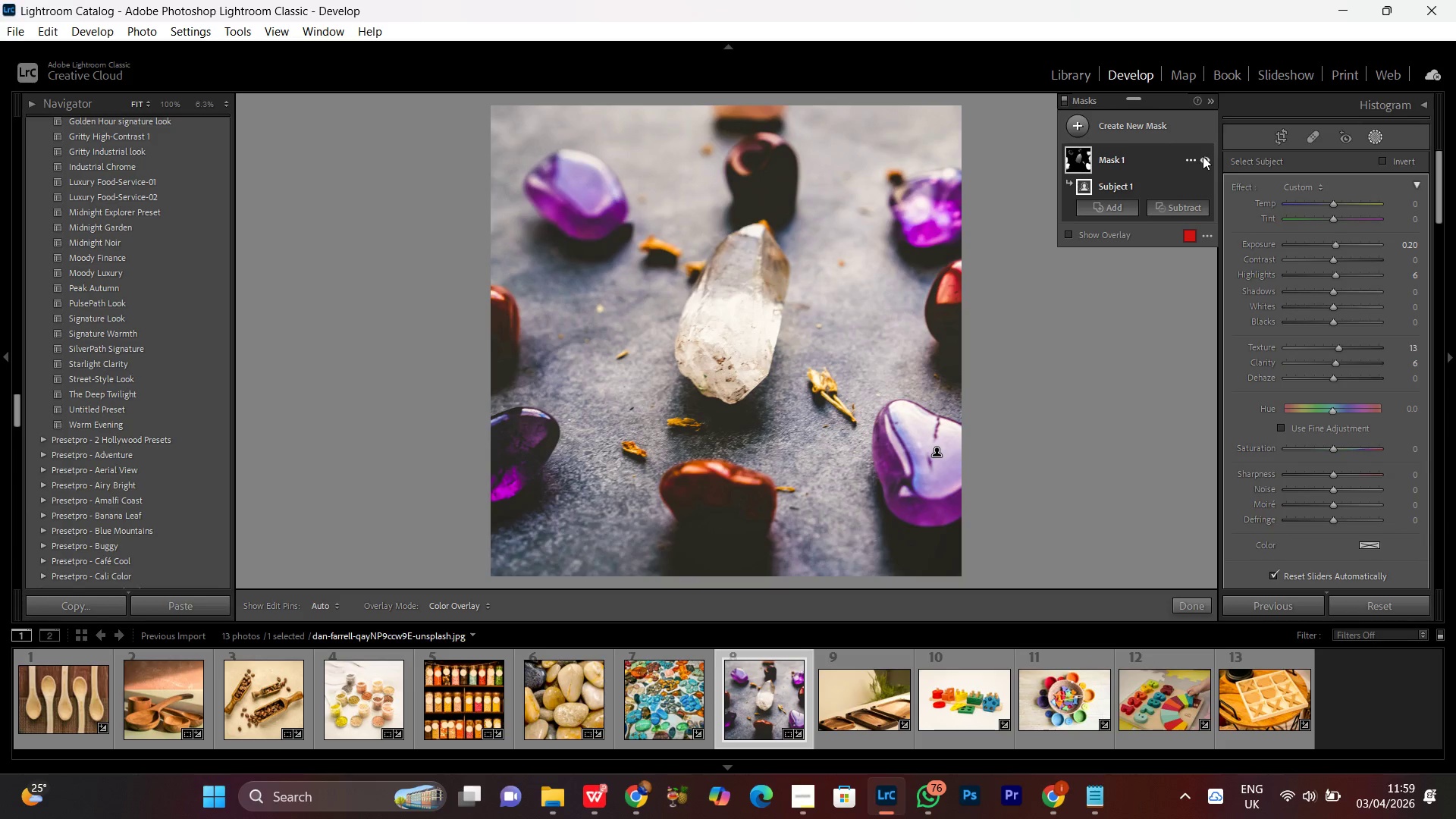 
left_click([1203, 156])
 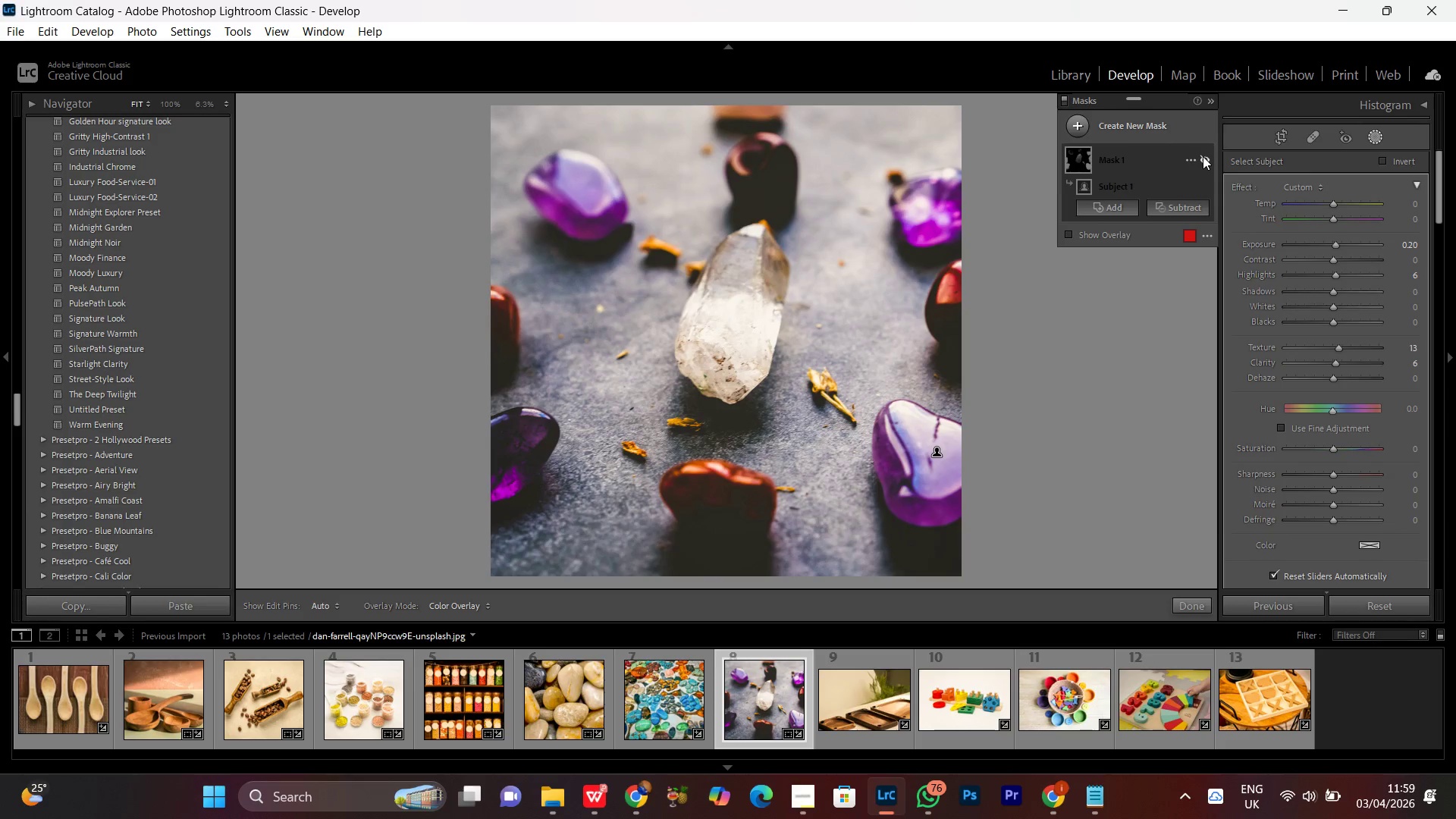 
left_click([1203, 156])
 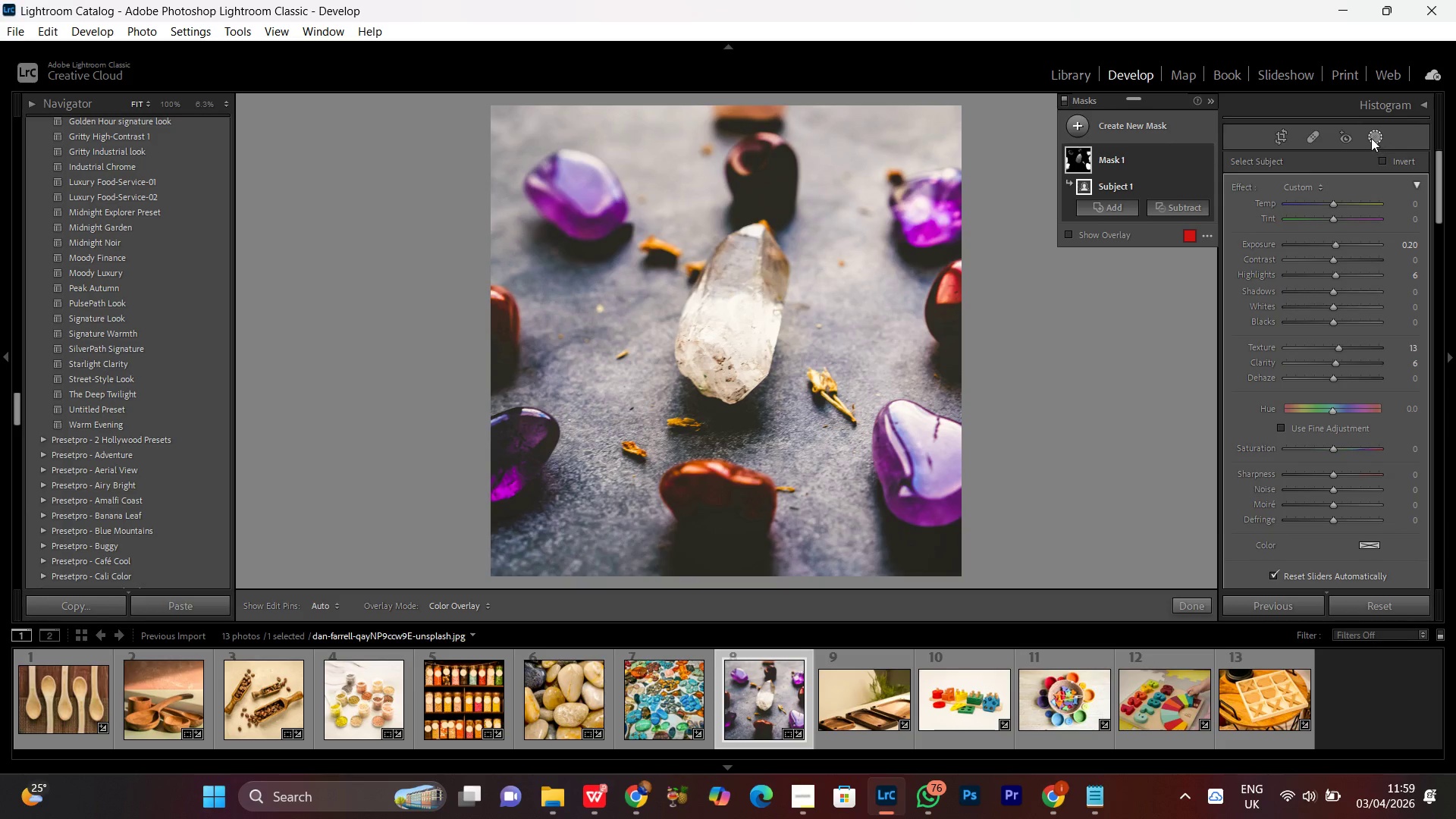 
left_click([1379, 144])
 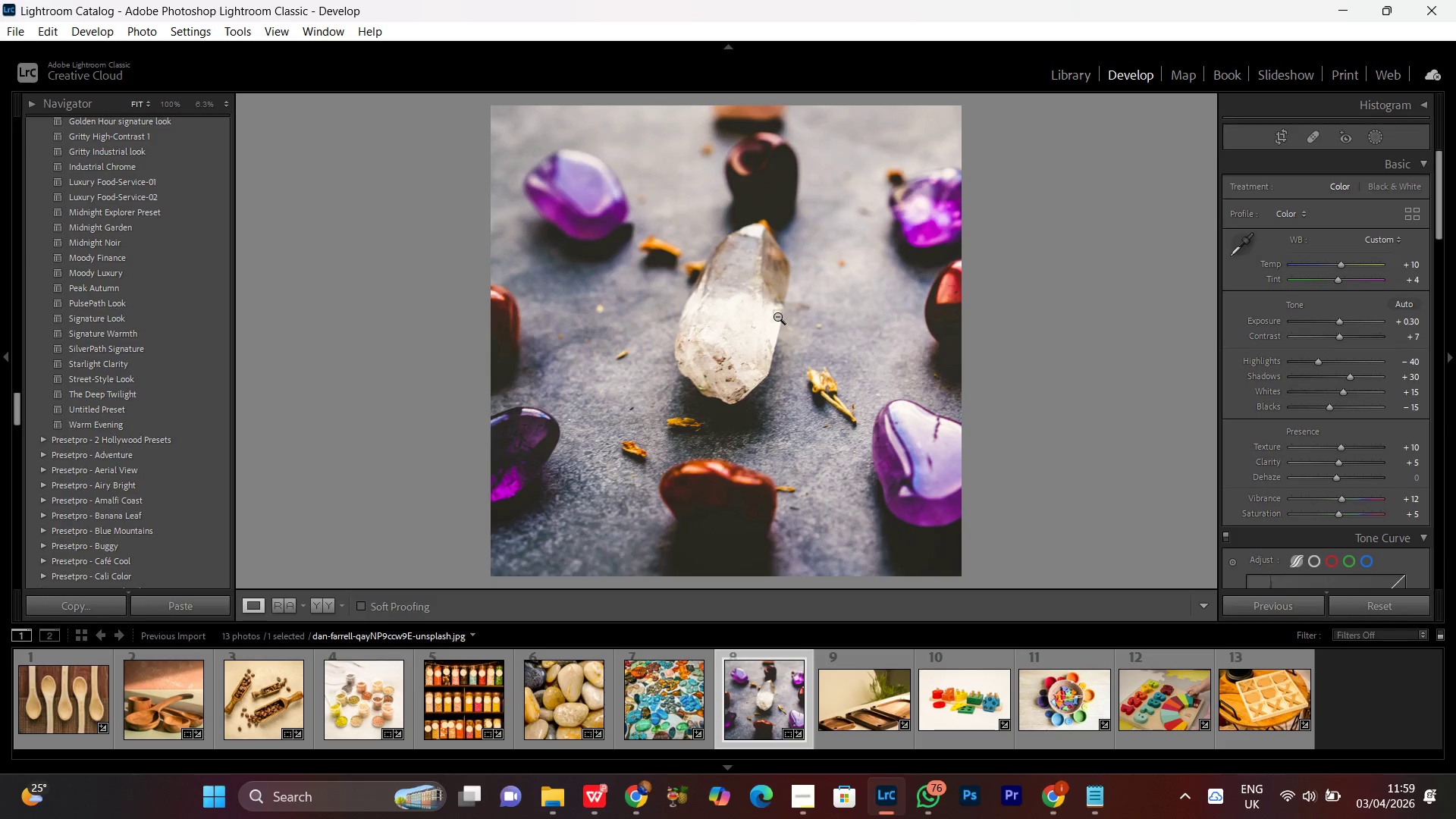 
double_click([777, 315])
 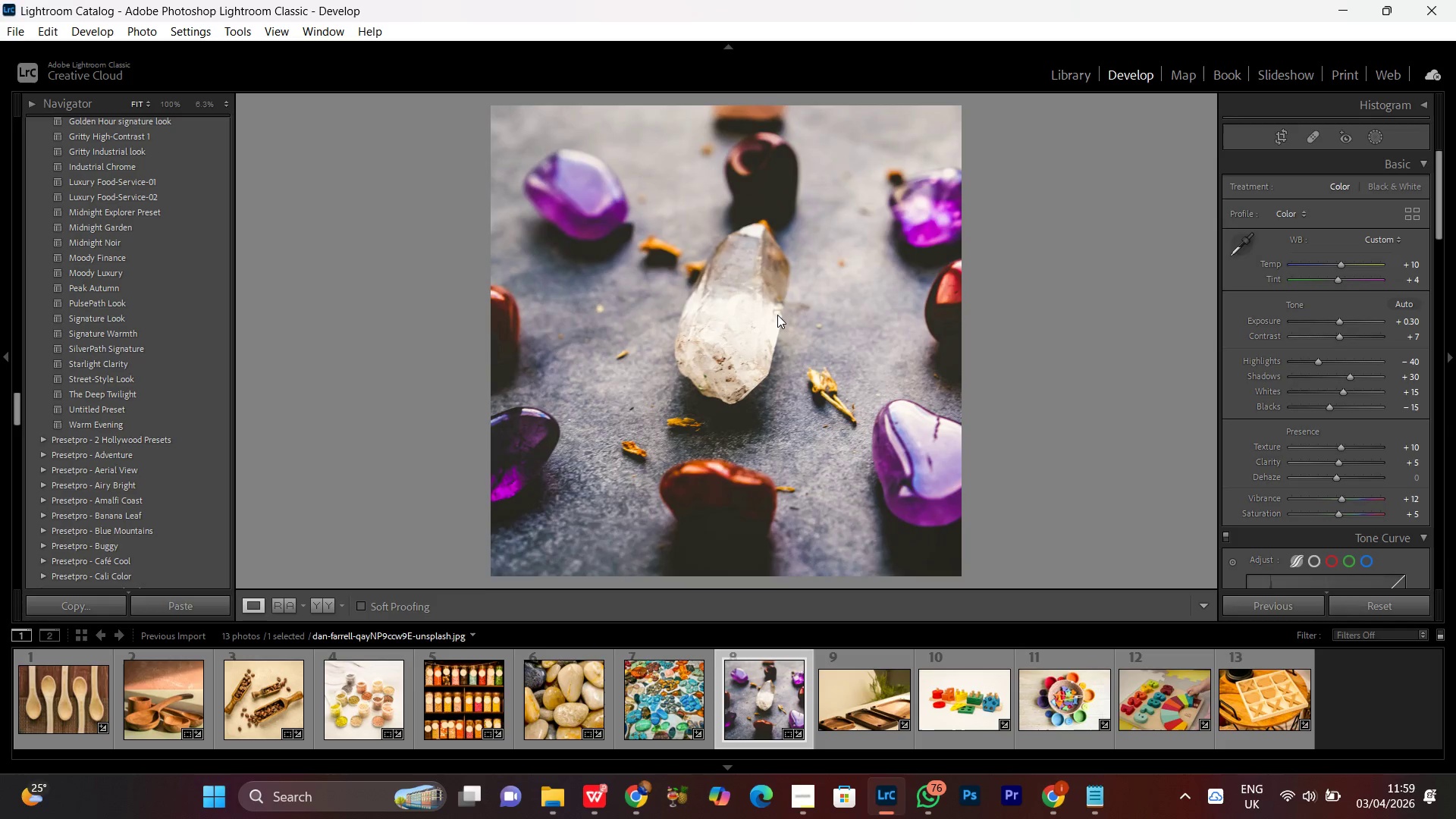 
triple_click([777, 315])
 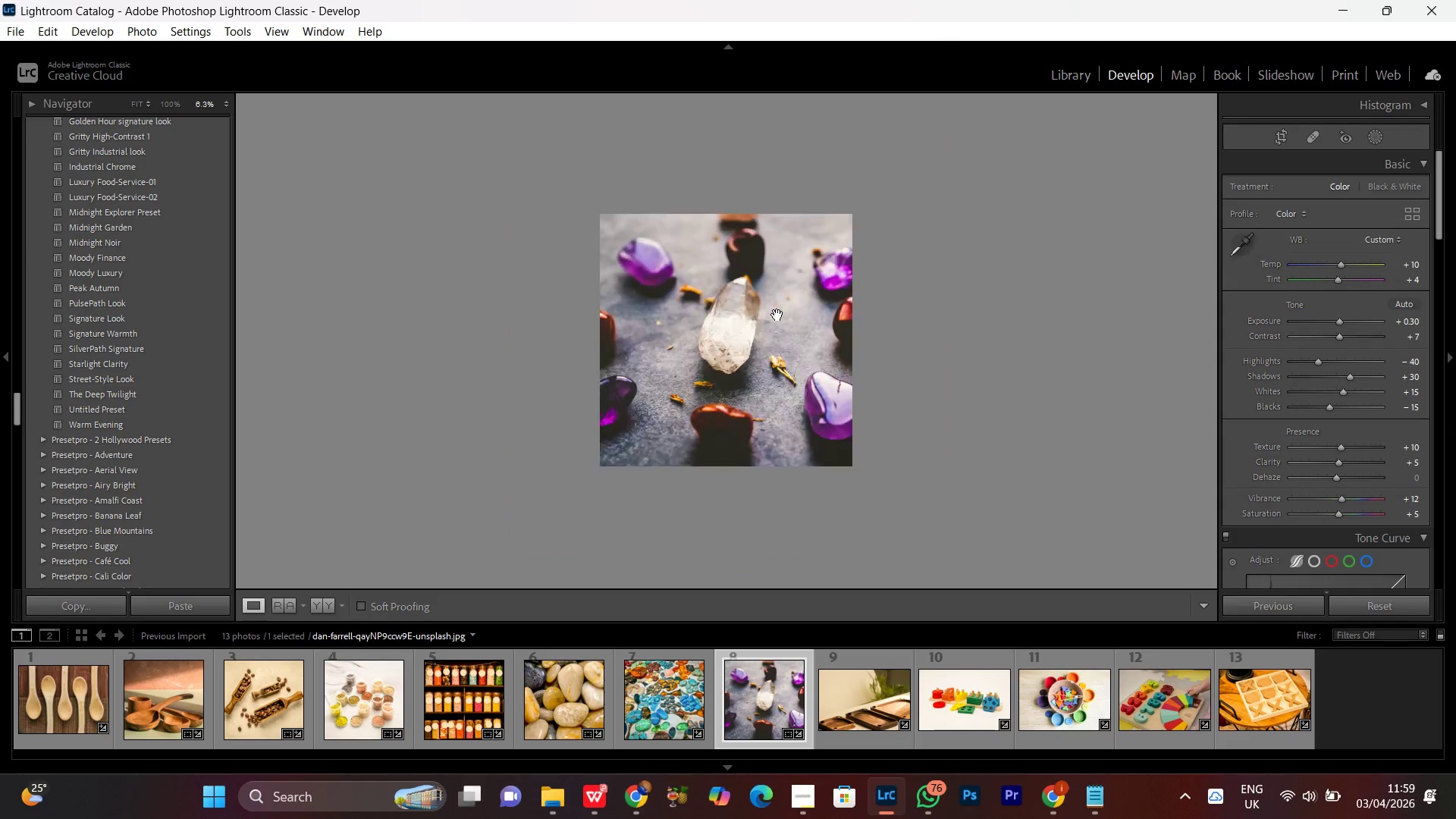 
triple_click([777, 315])
 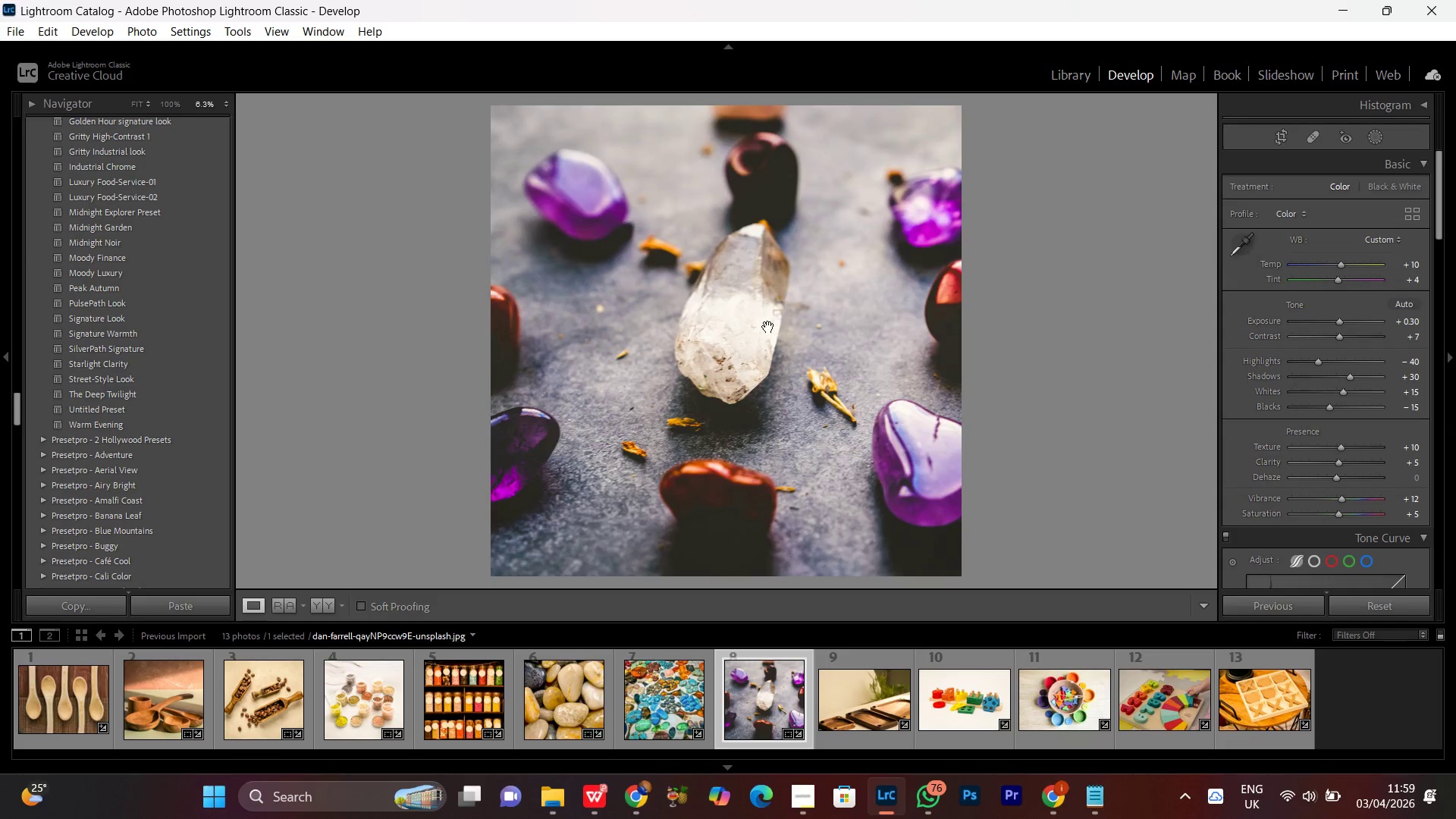 
double_click([768, 327])
 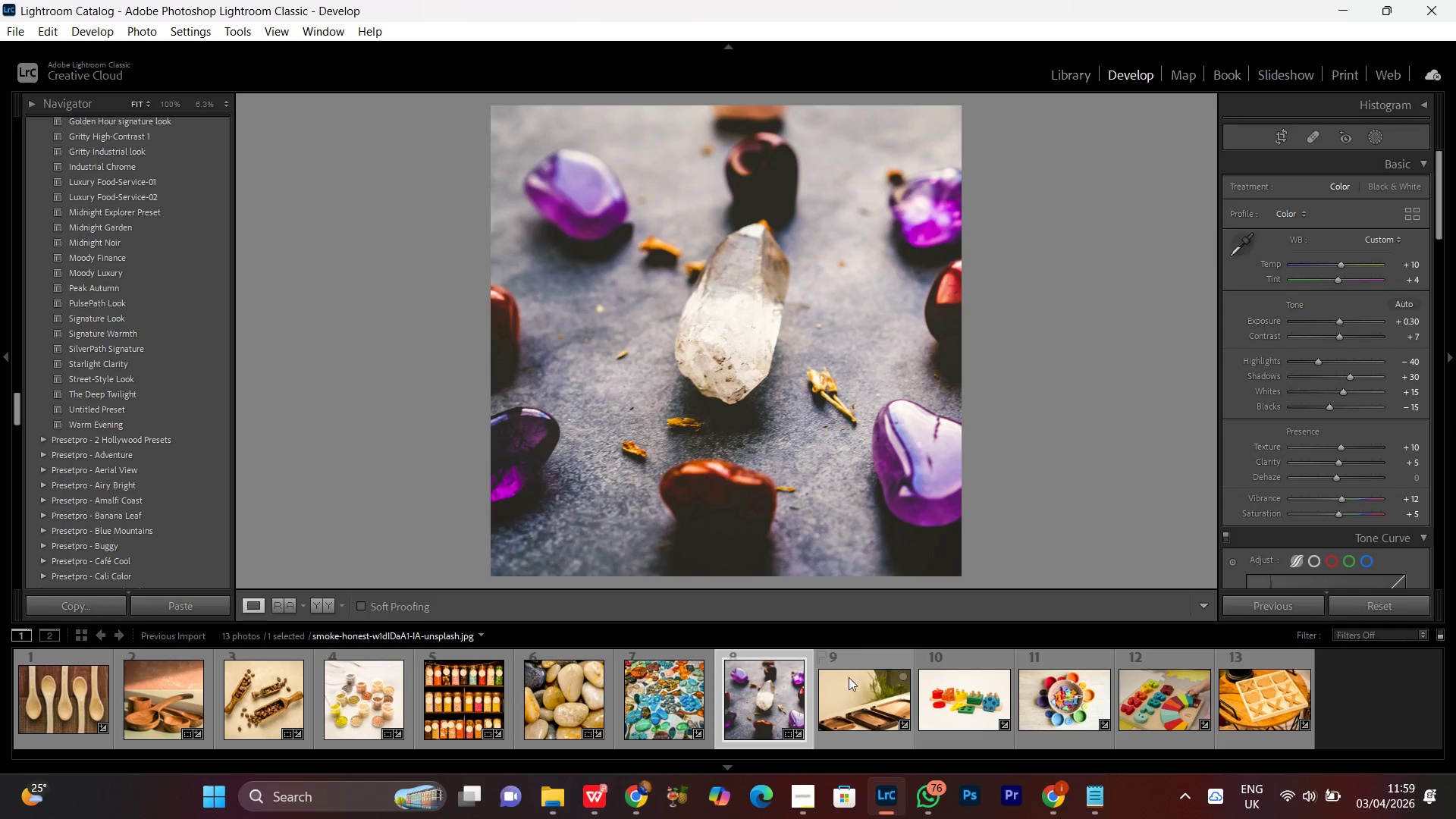 
mouse_move([864, 711])
 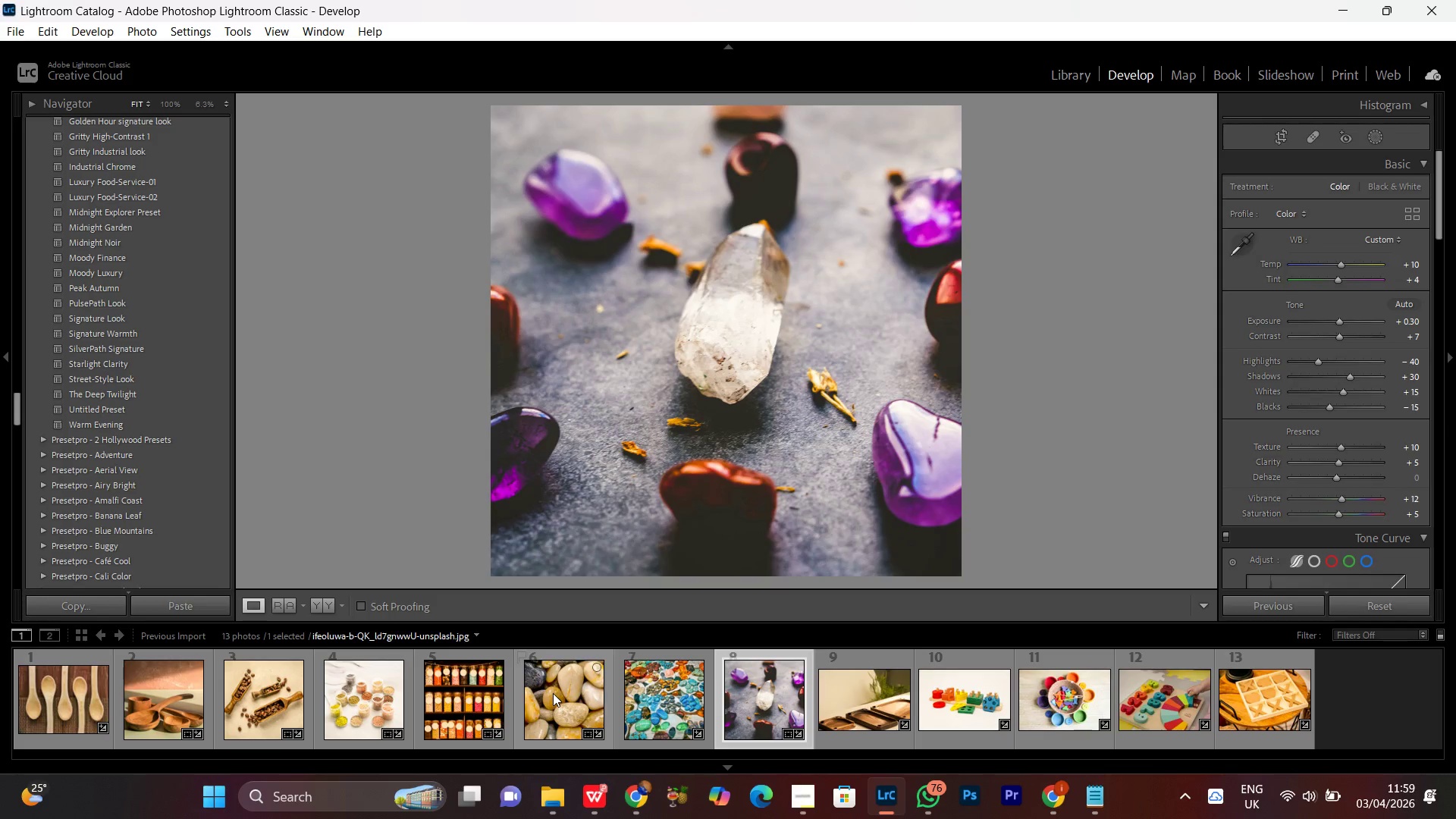 
double_click([553, 693])
 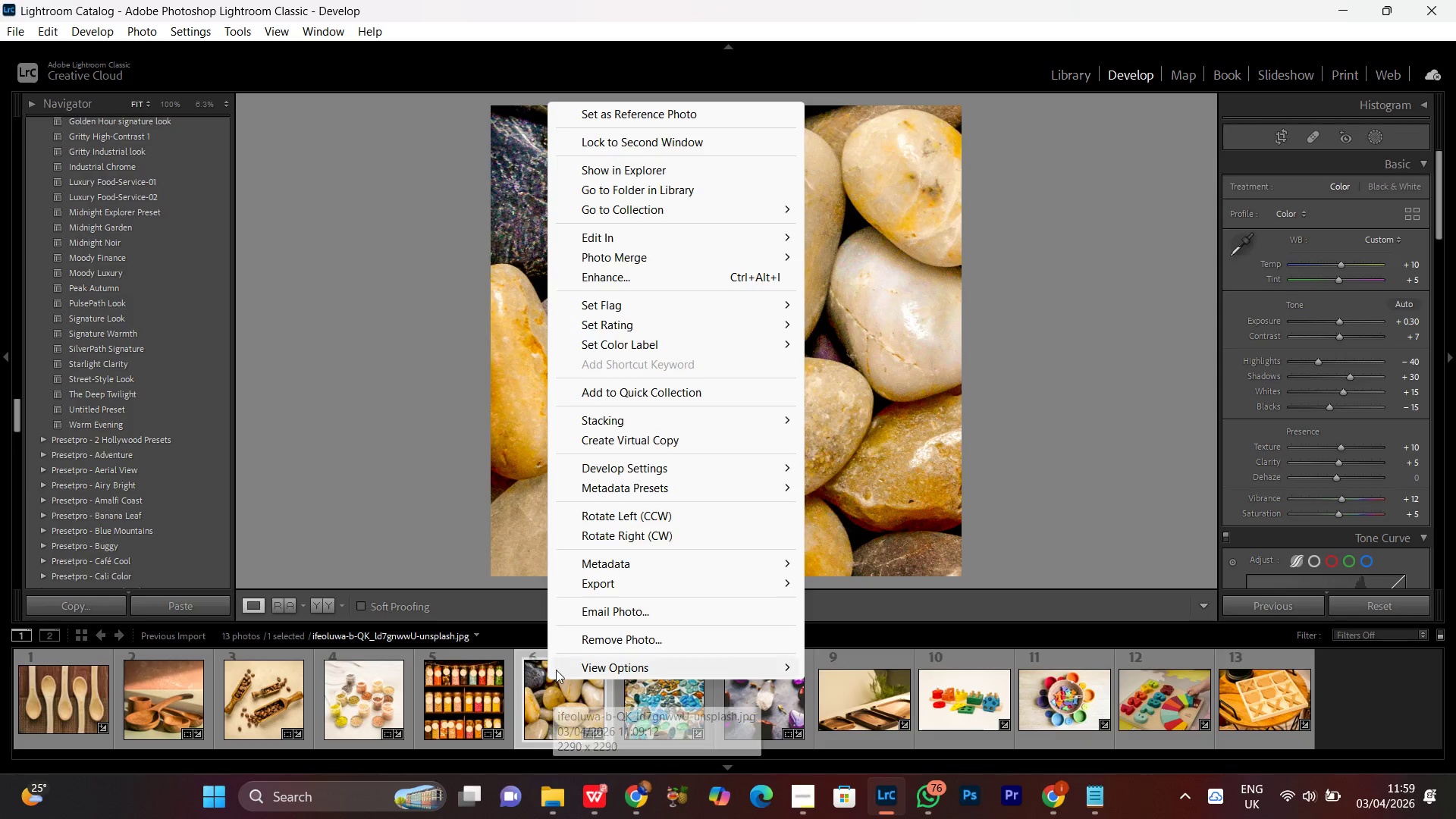 
left_click([582, 642])
 